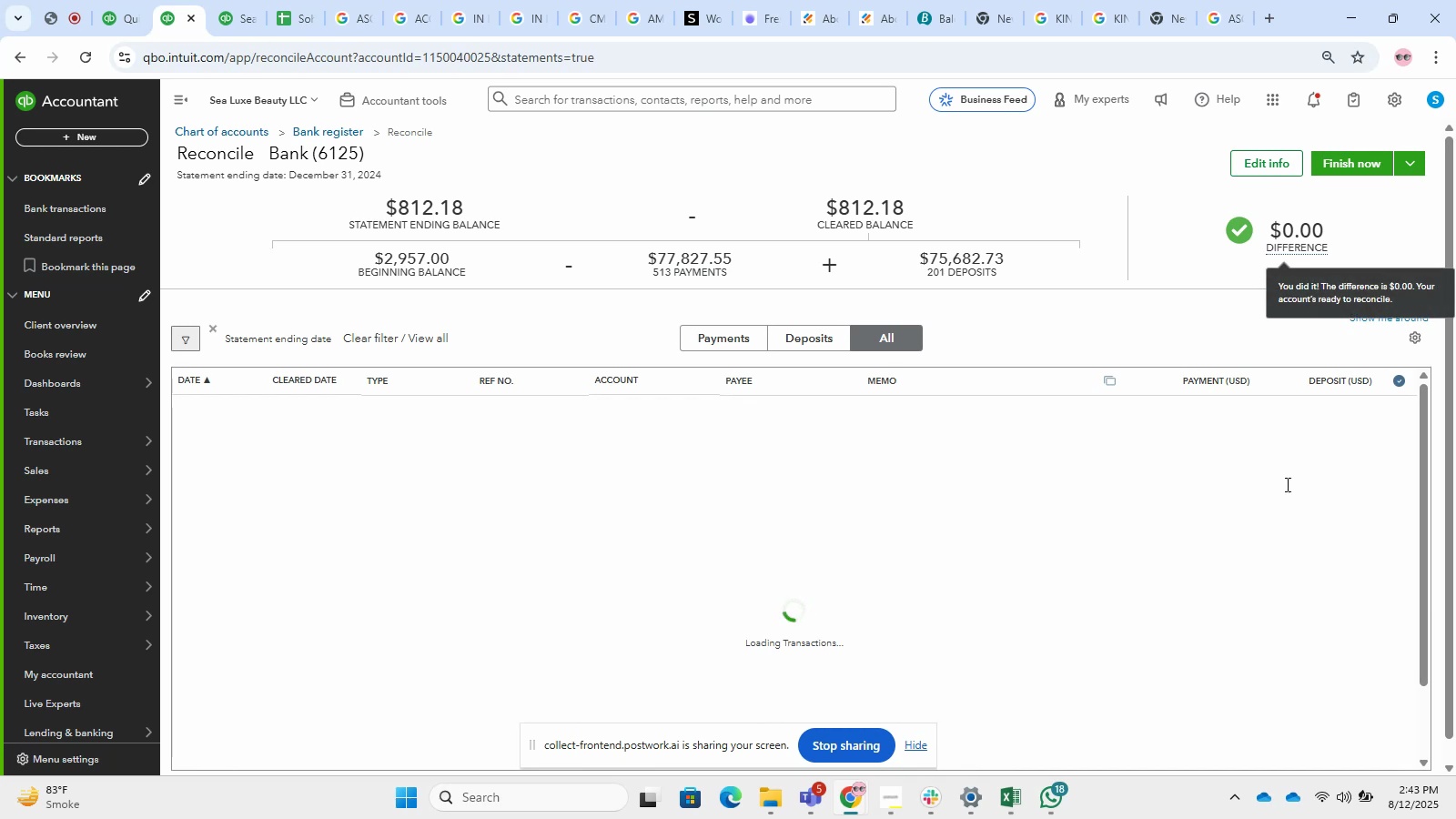 
scroll: coordinate [1286, 483], scroll_direction: down, amount: 34.0
 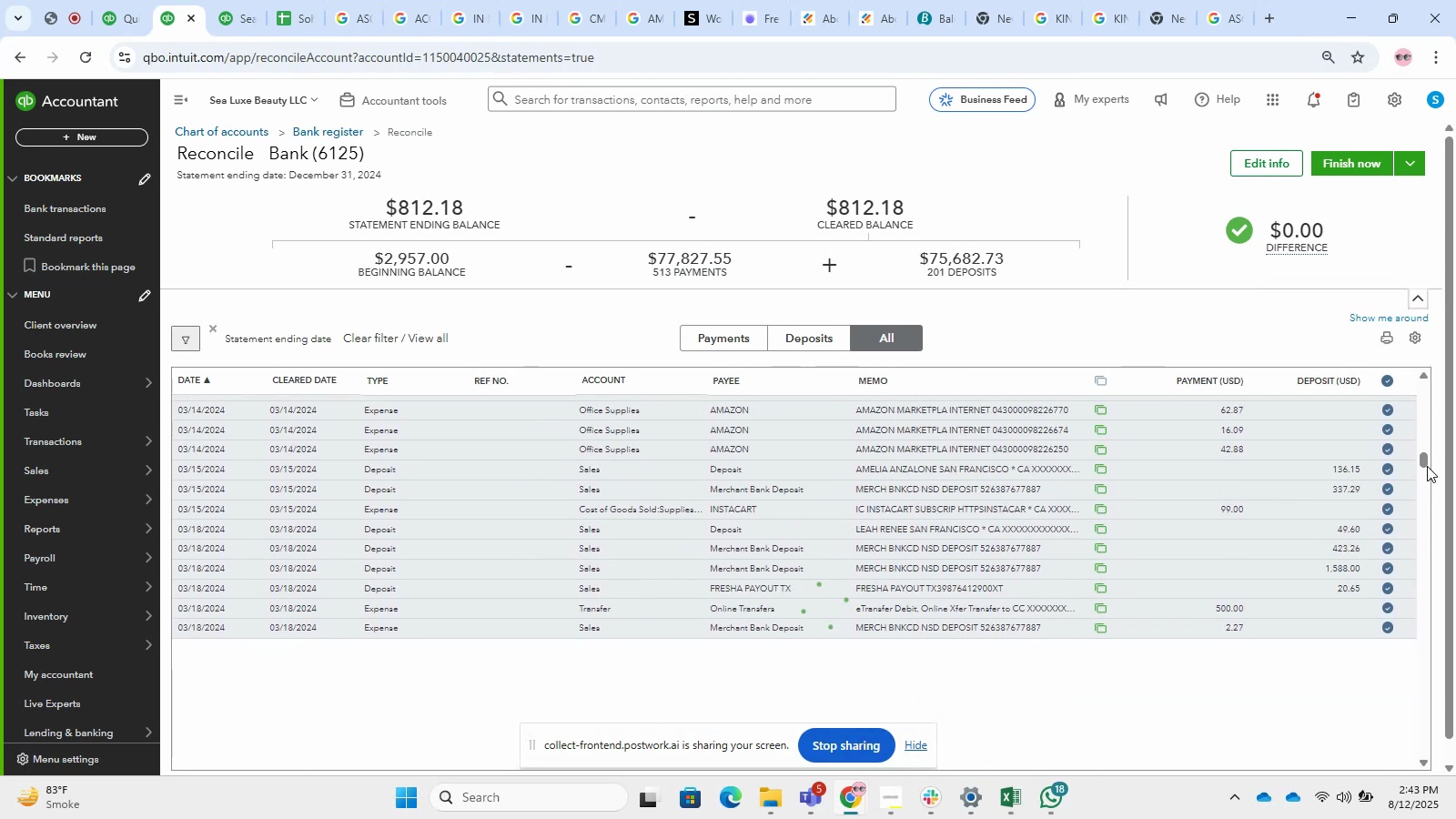 
left_click_drag(start_coordinate=[1427, 466], to_coordinate=[1427, 781])
 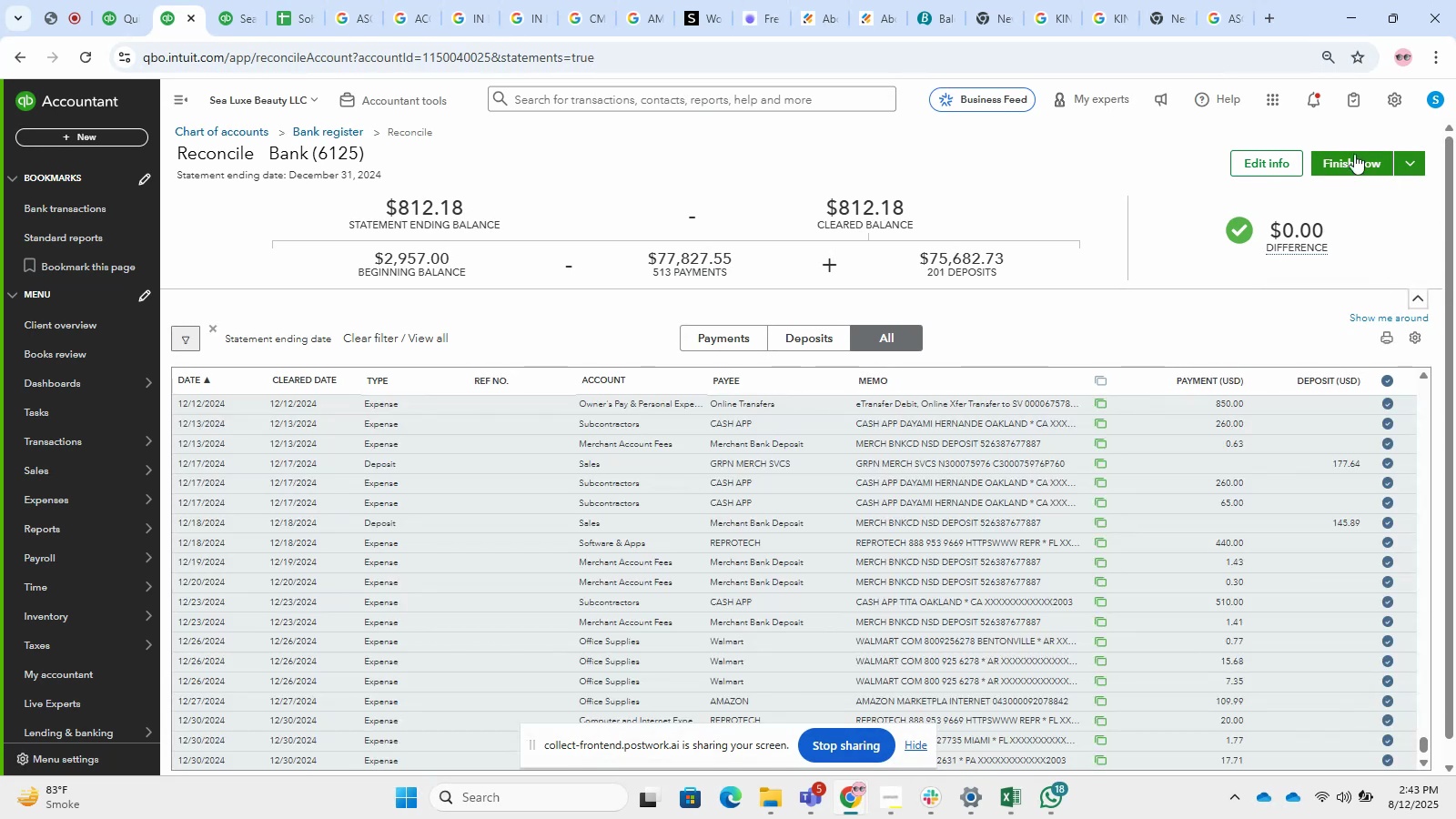 
double_click([1350, 167])
 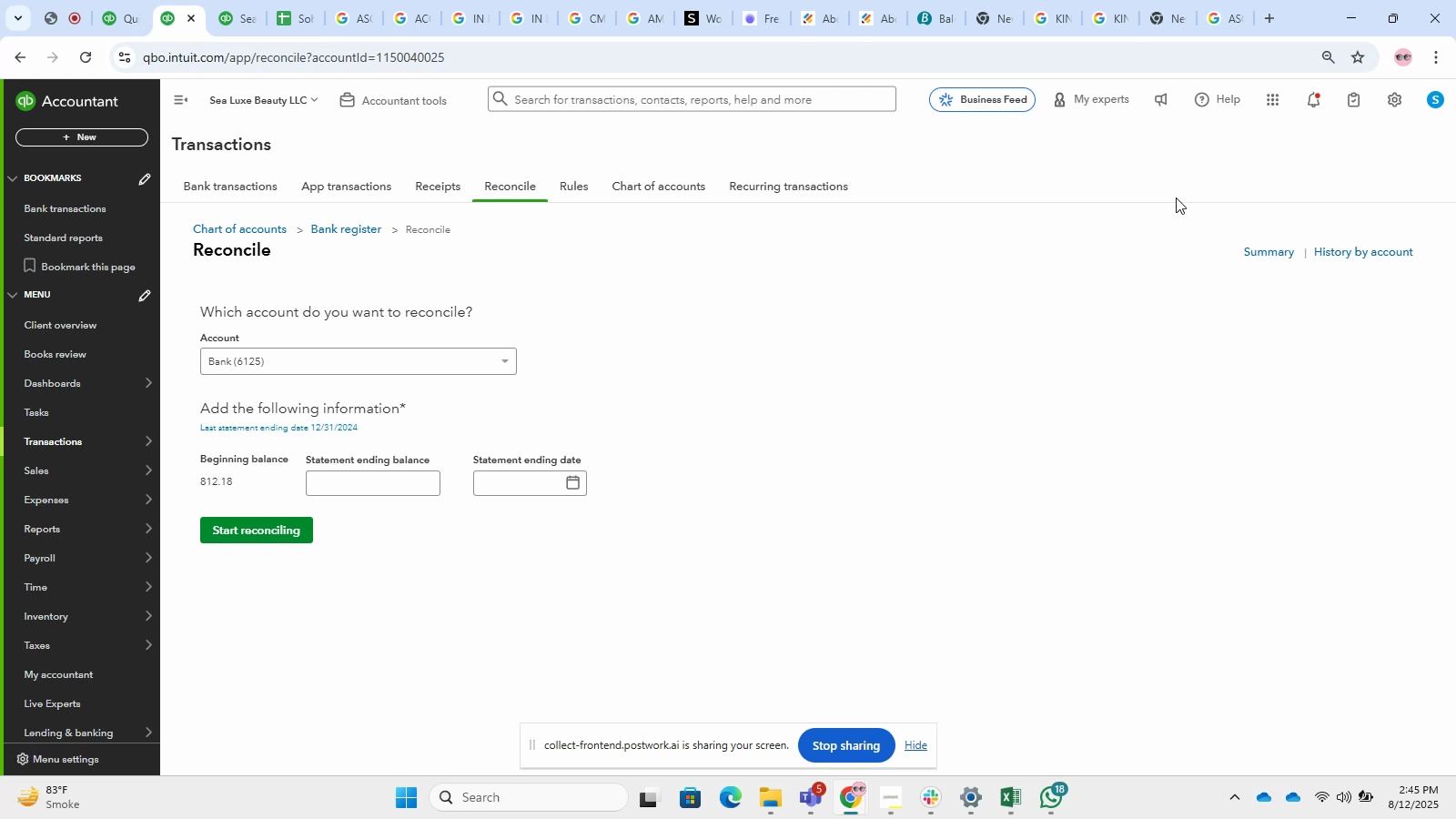 
wait(155.7)
 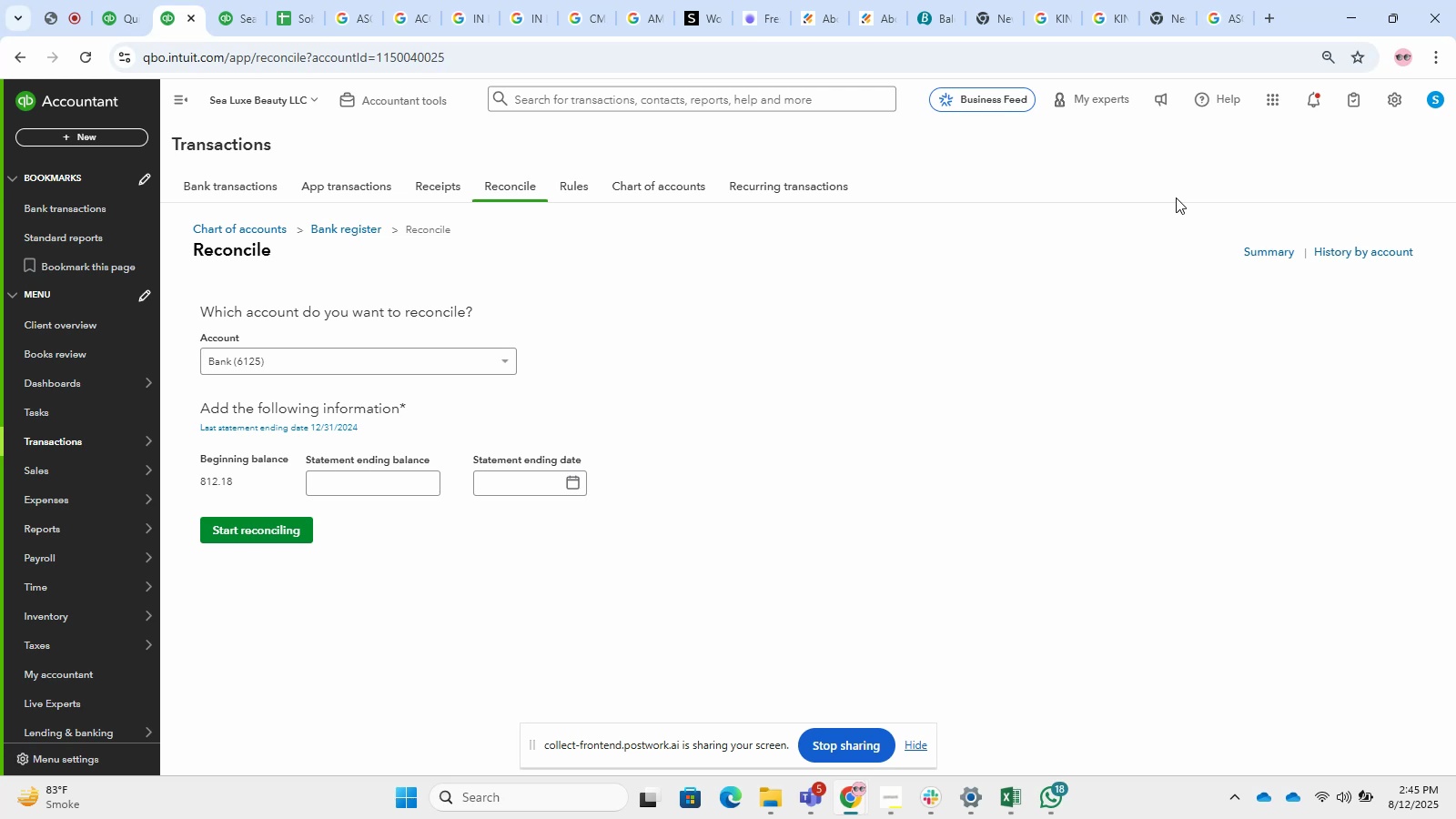 
left_click([382, 385])
 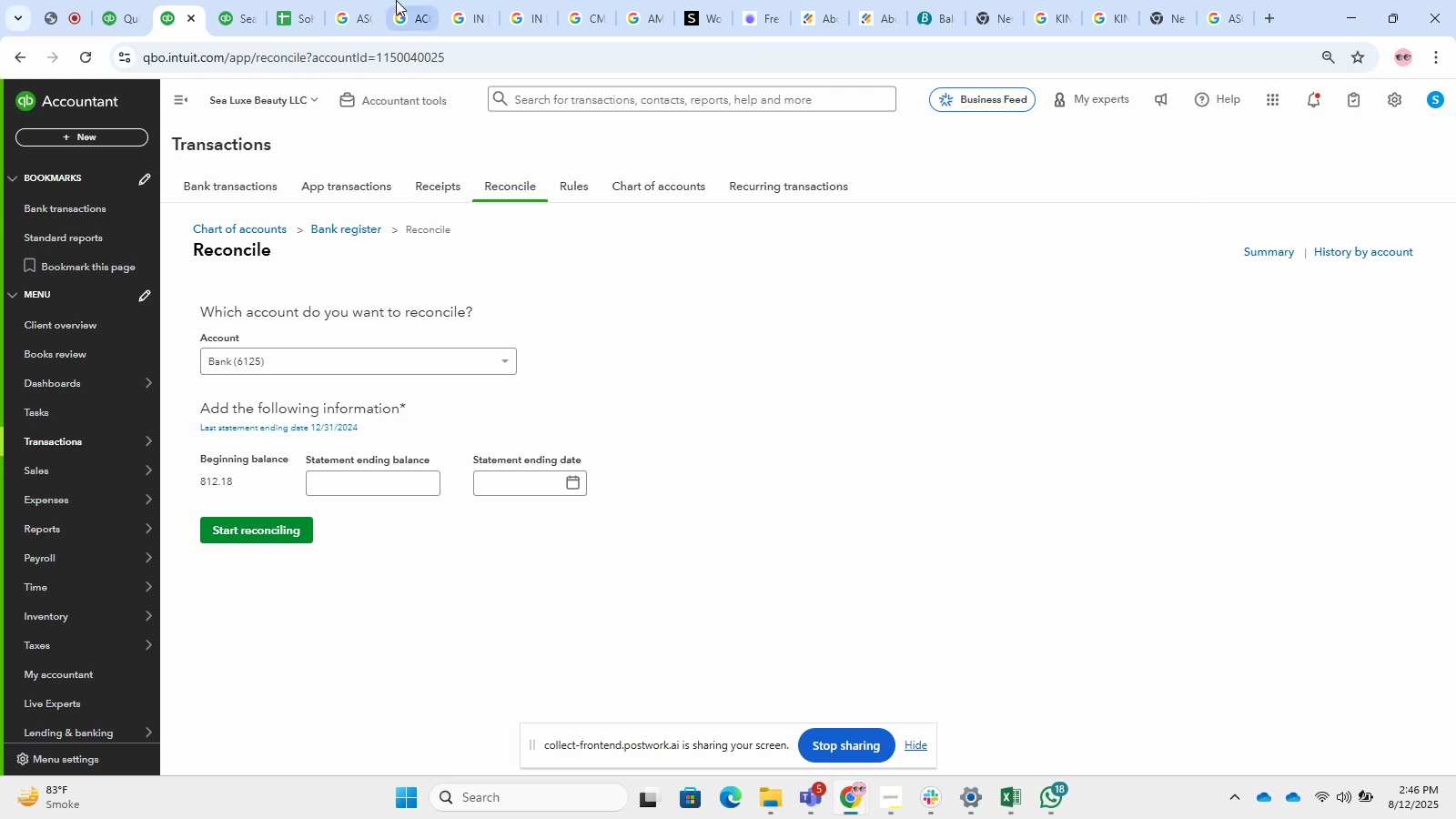 
left_click([395, 0])
 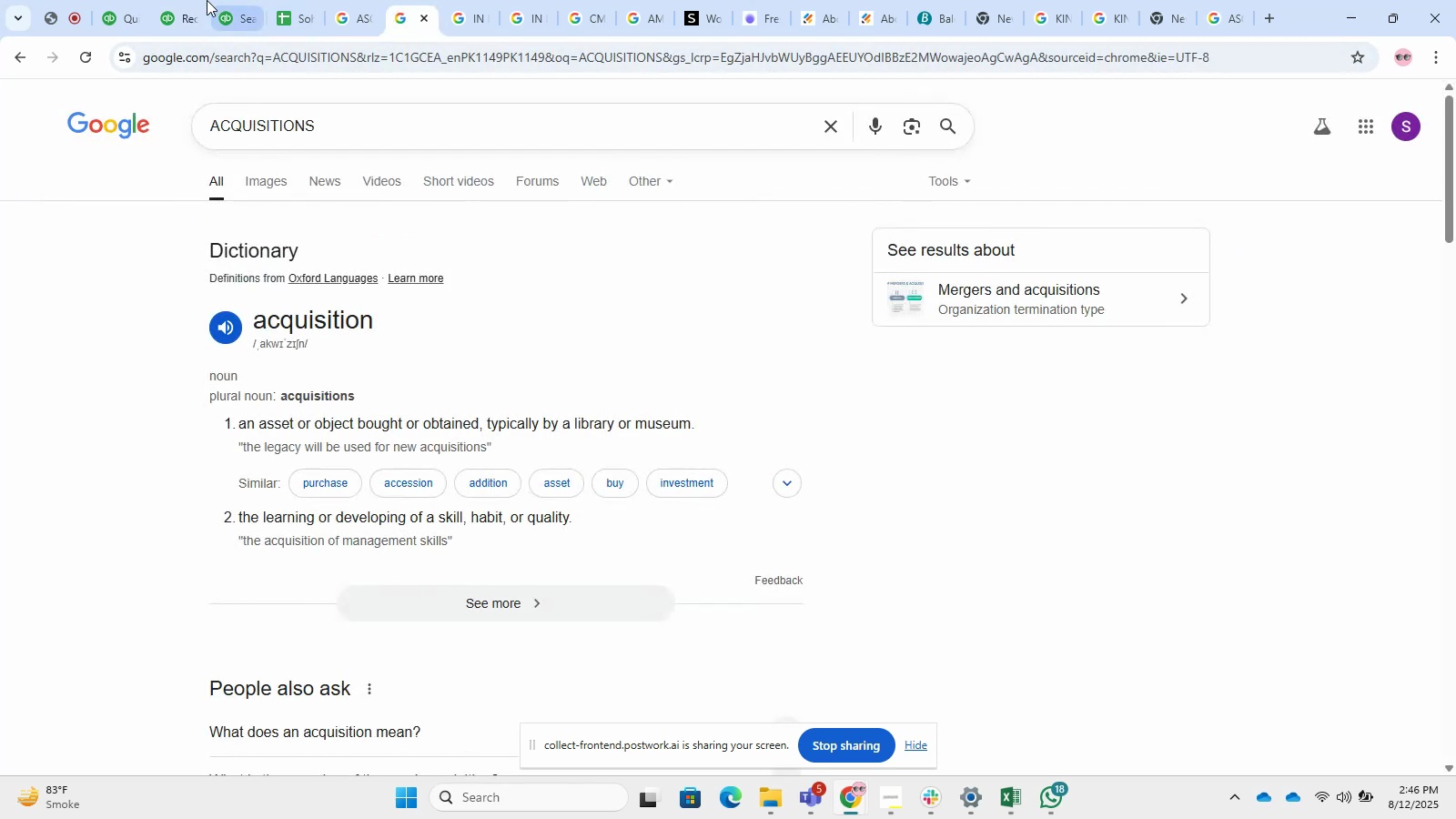 
left_click([207, 0])
 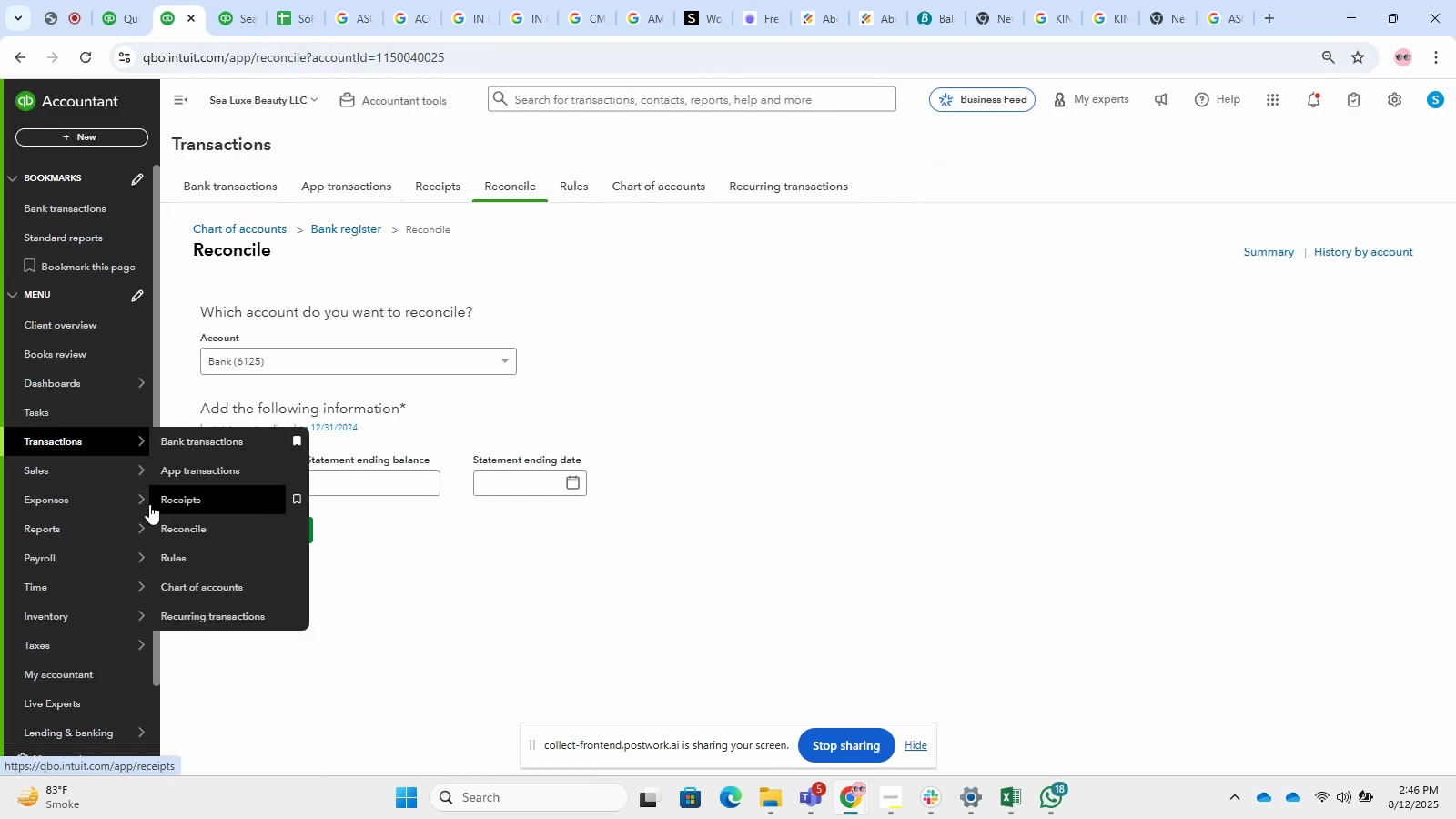 
right_click([198, 533])
 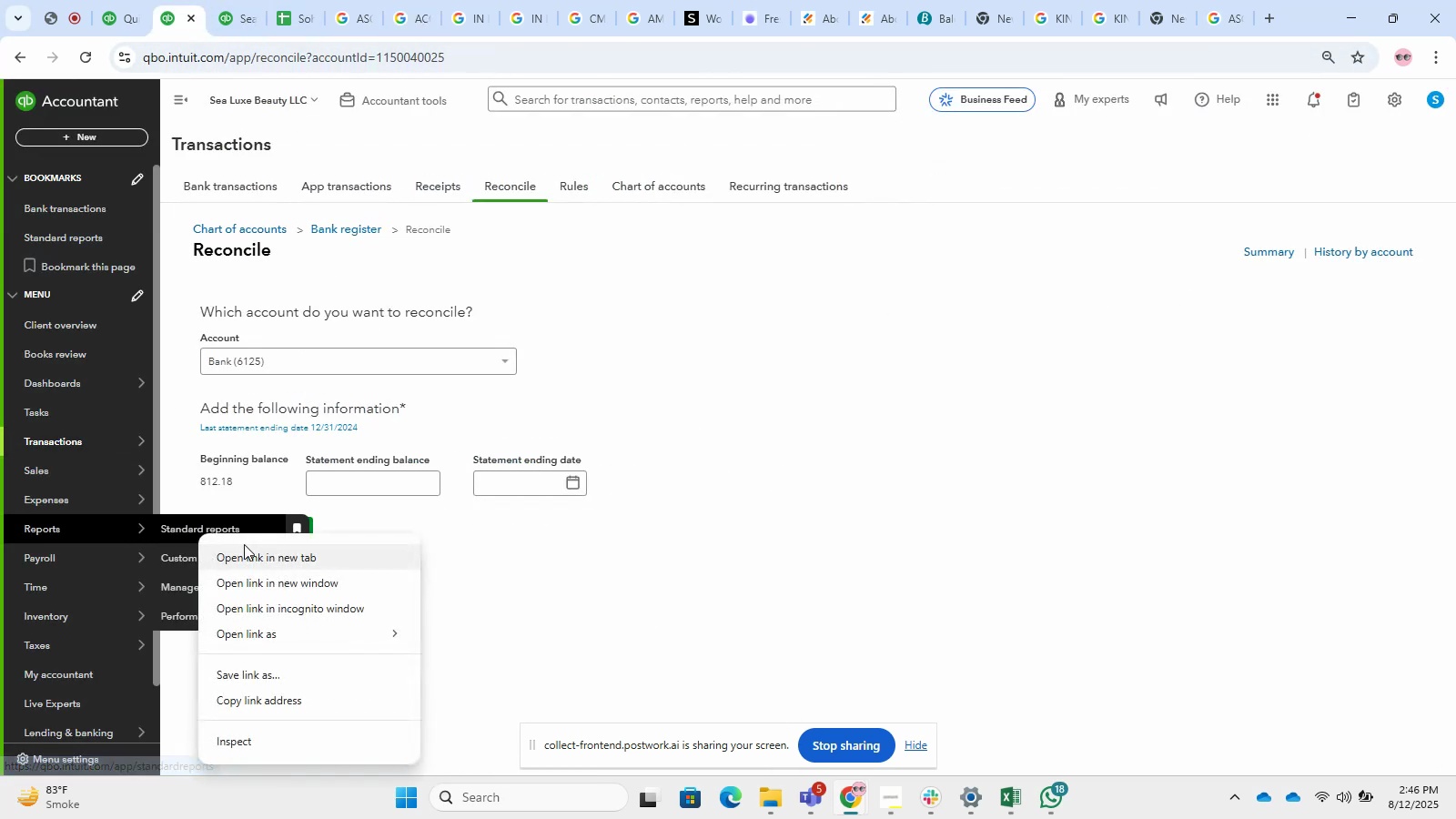 
left_click([244, 544])
 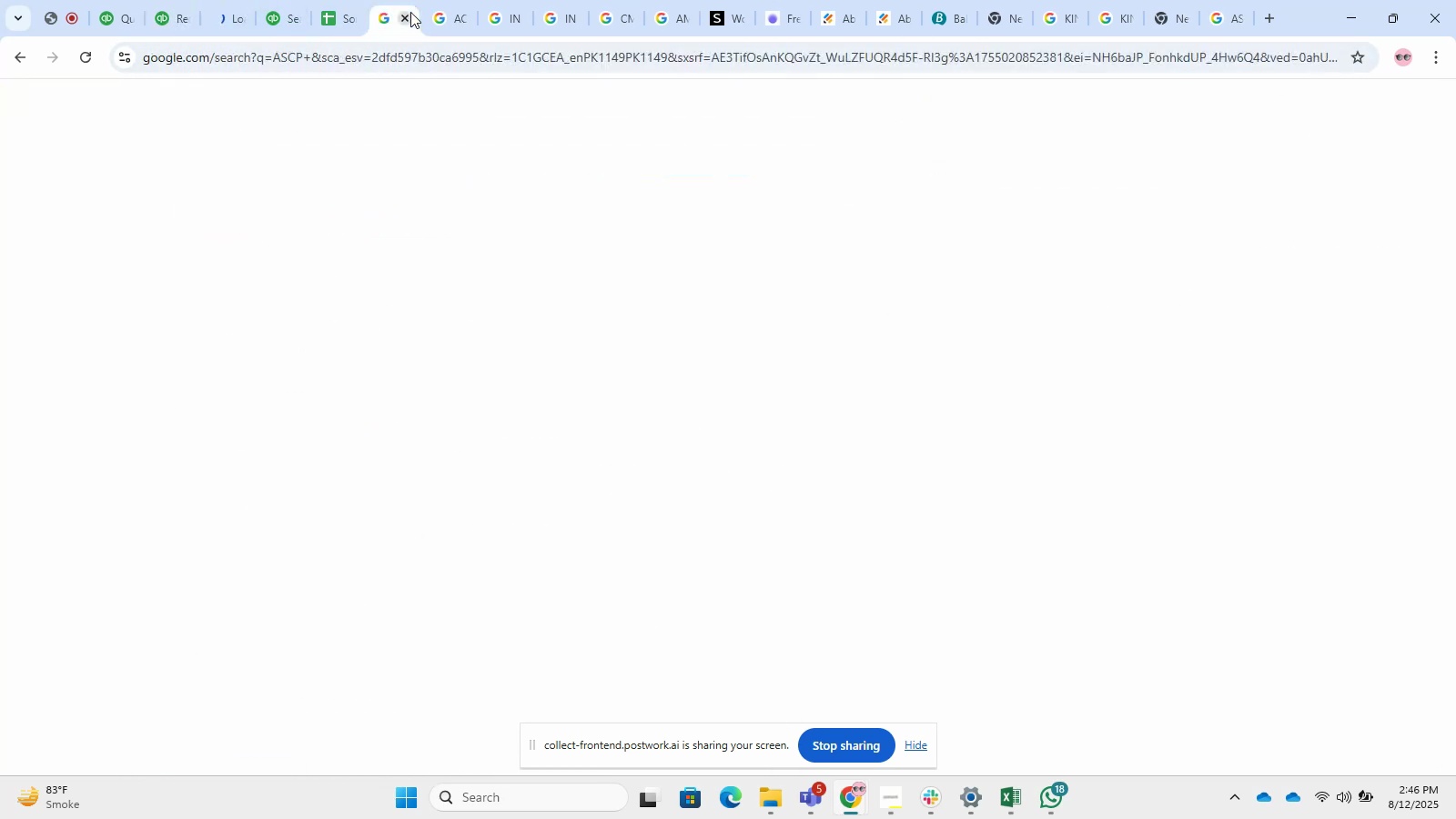 
double_click([410, 12])
 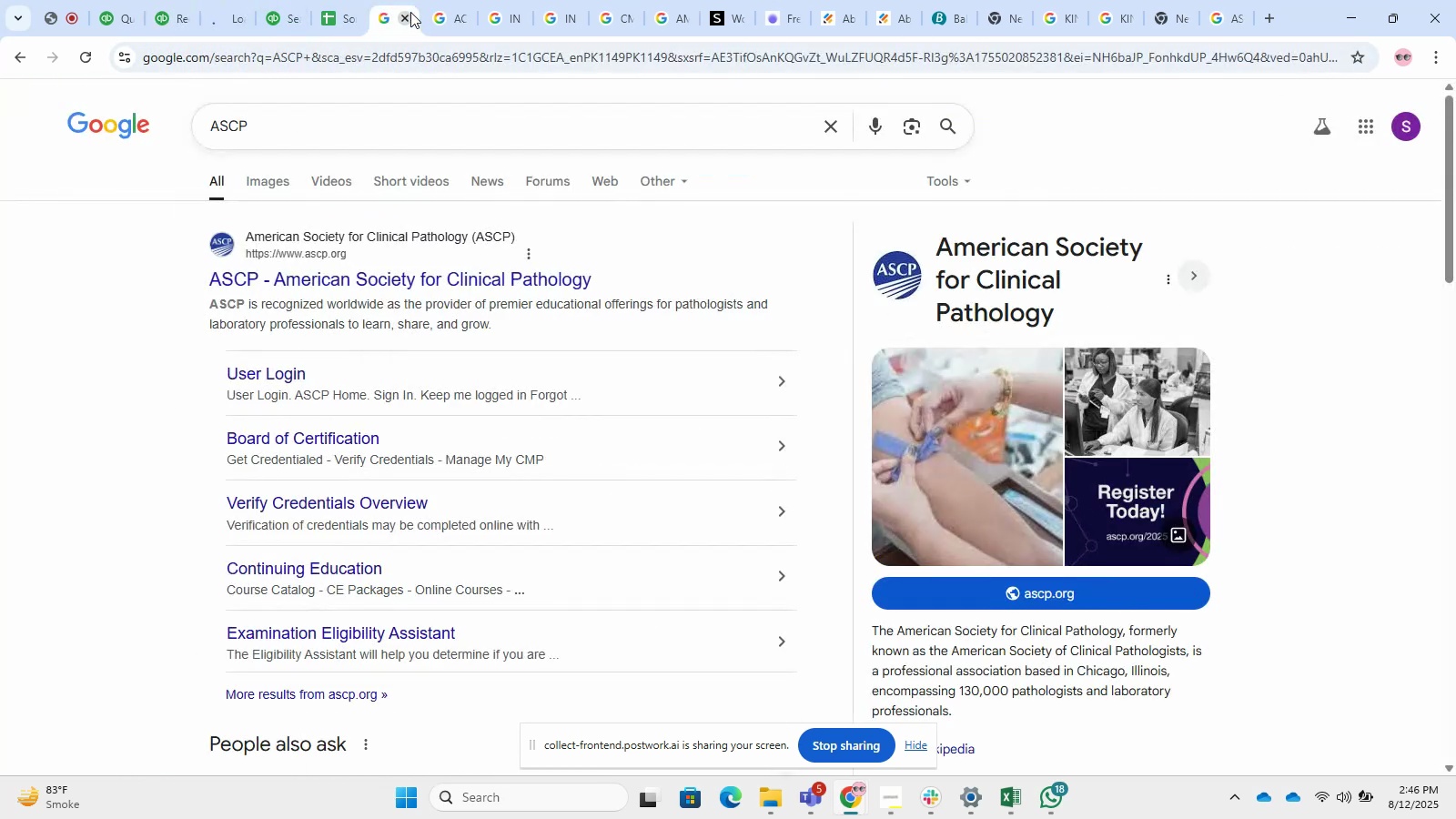 
triple_click([410, 12])
 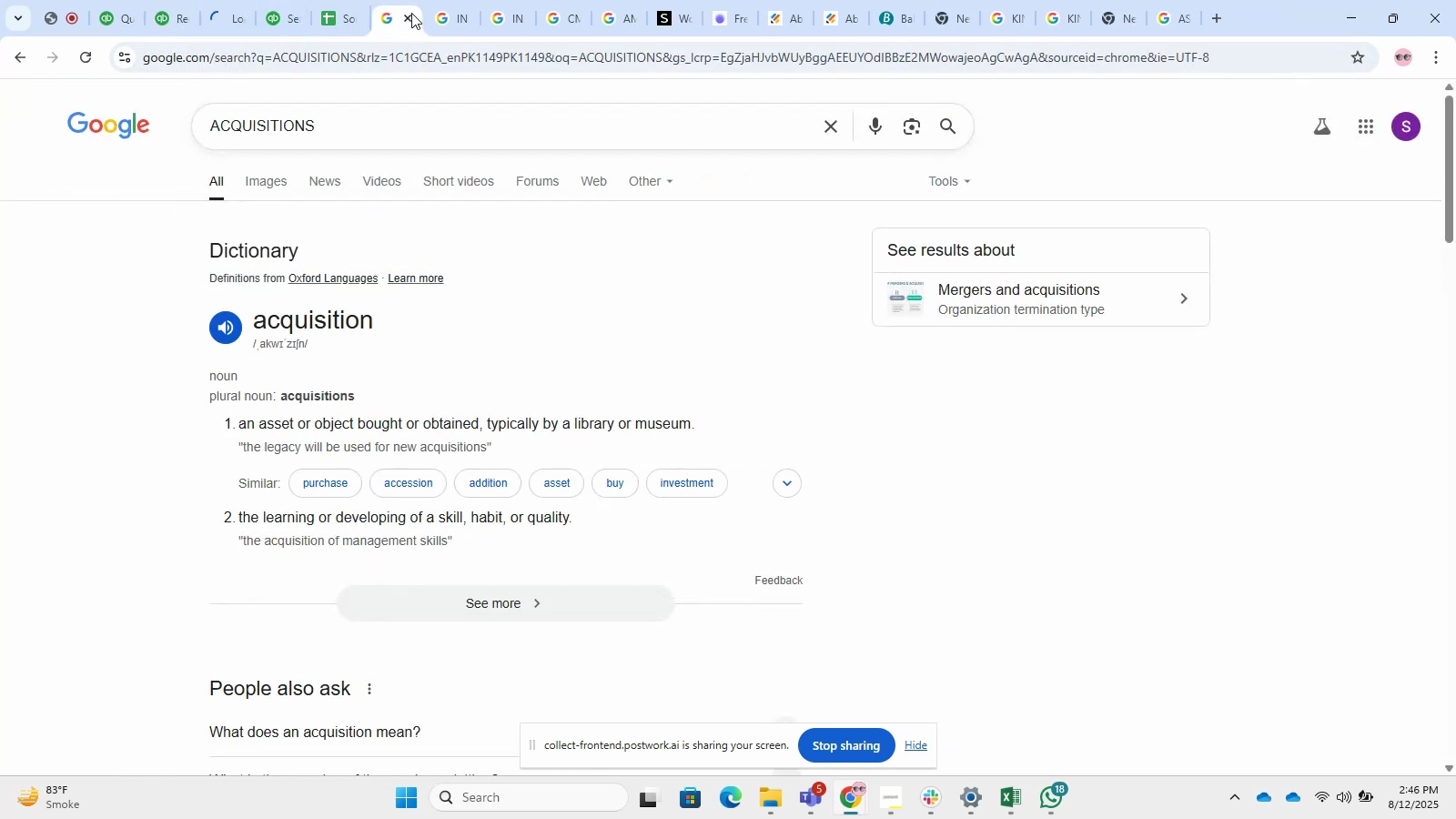 
triple_click([410, 12])
 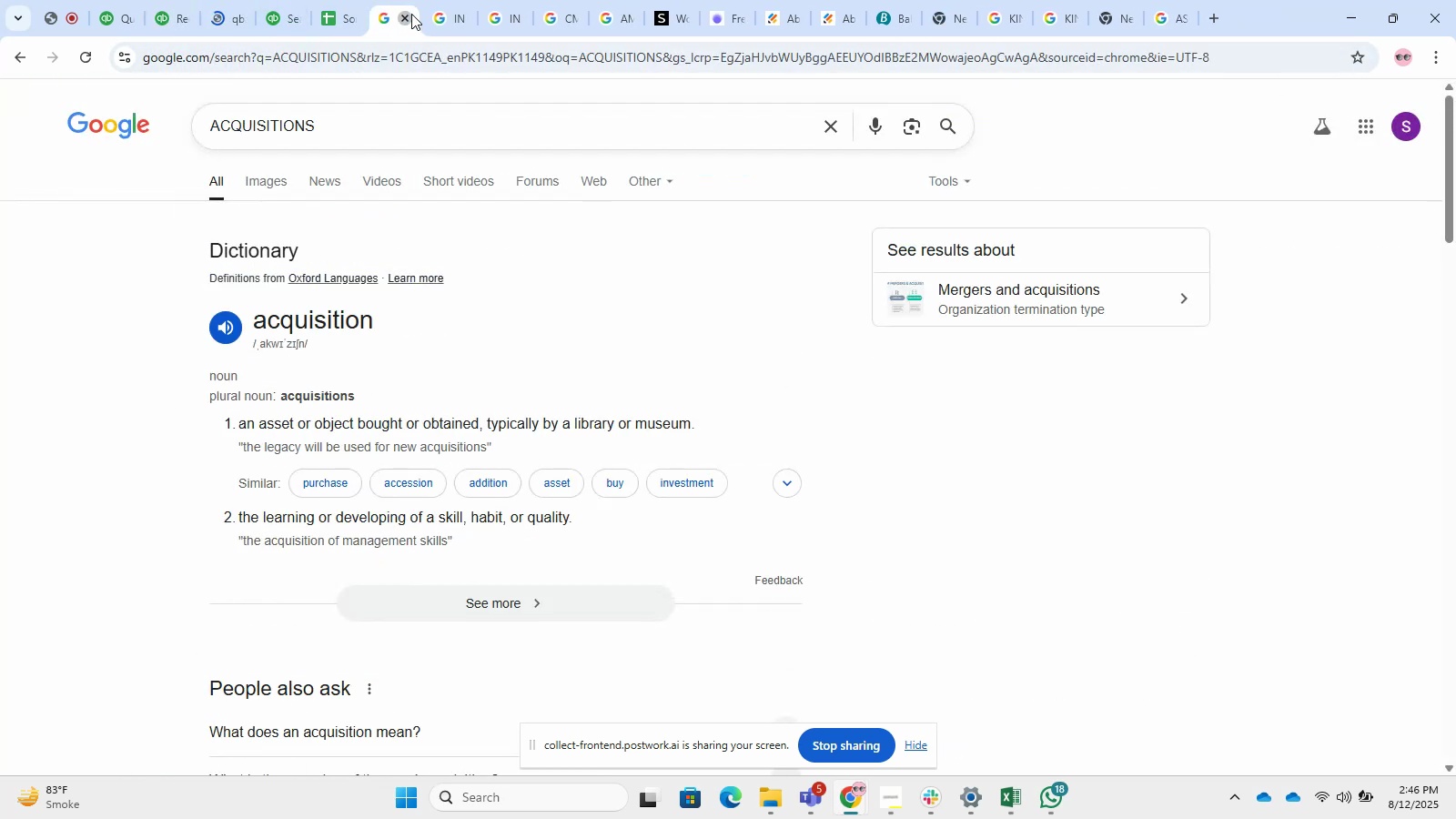 
triple_click([411, 14])
 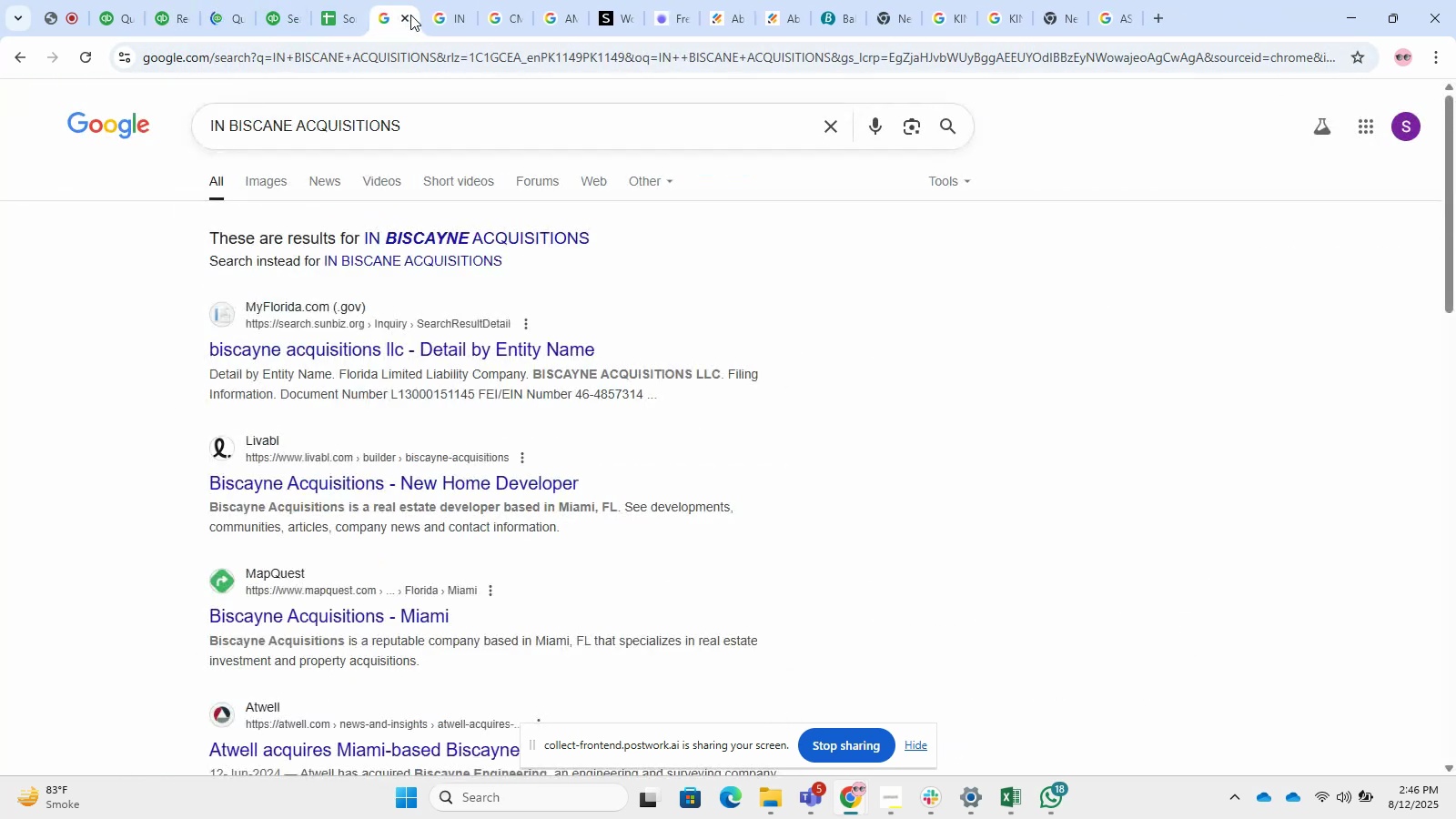 
triple_click([410, 15])
 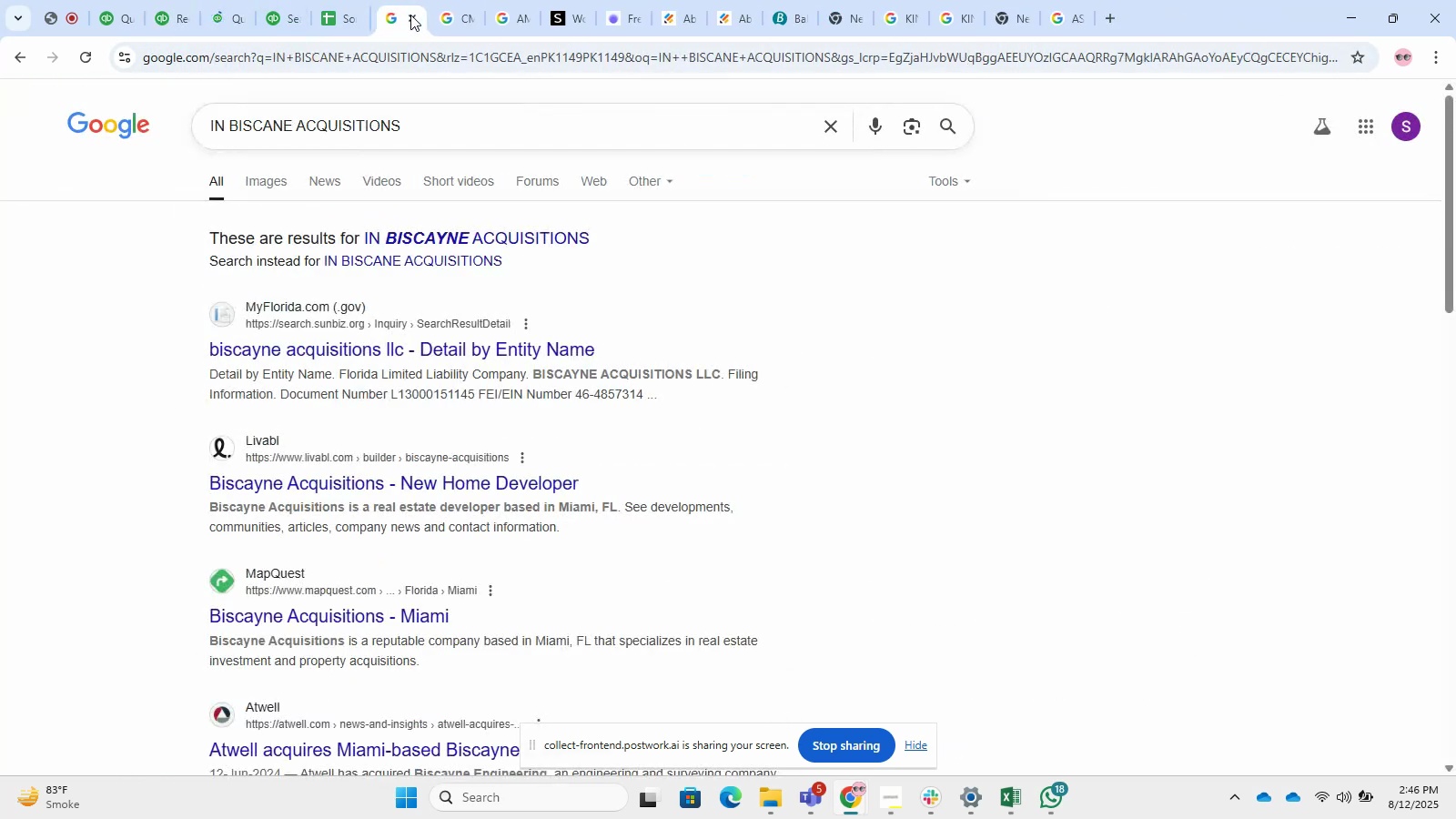 
triple_click([410, 15])
 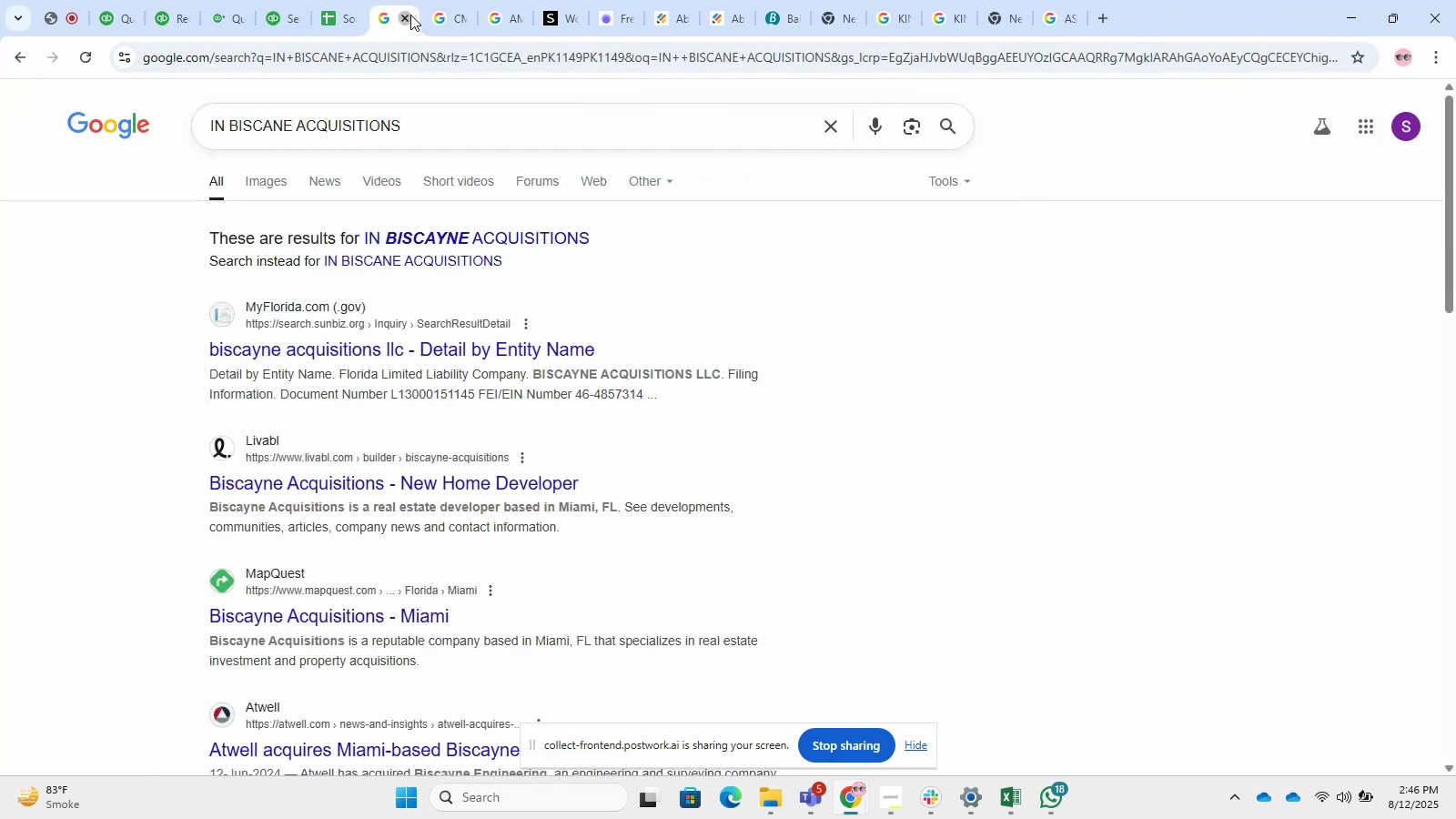 
triple_click([410, 15])
 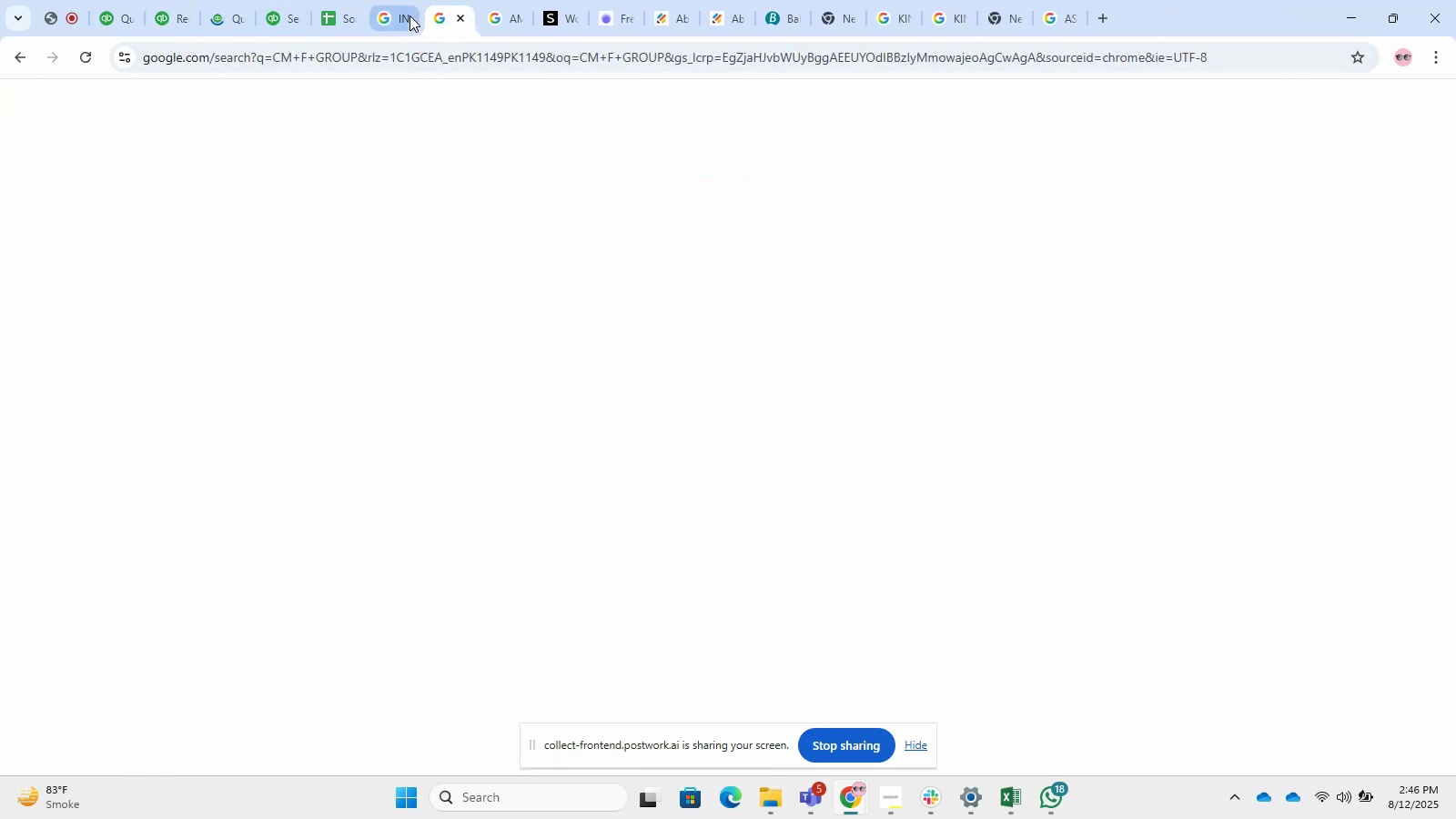 
triple_click([410, 15])
 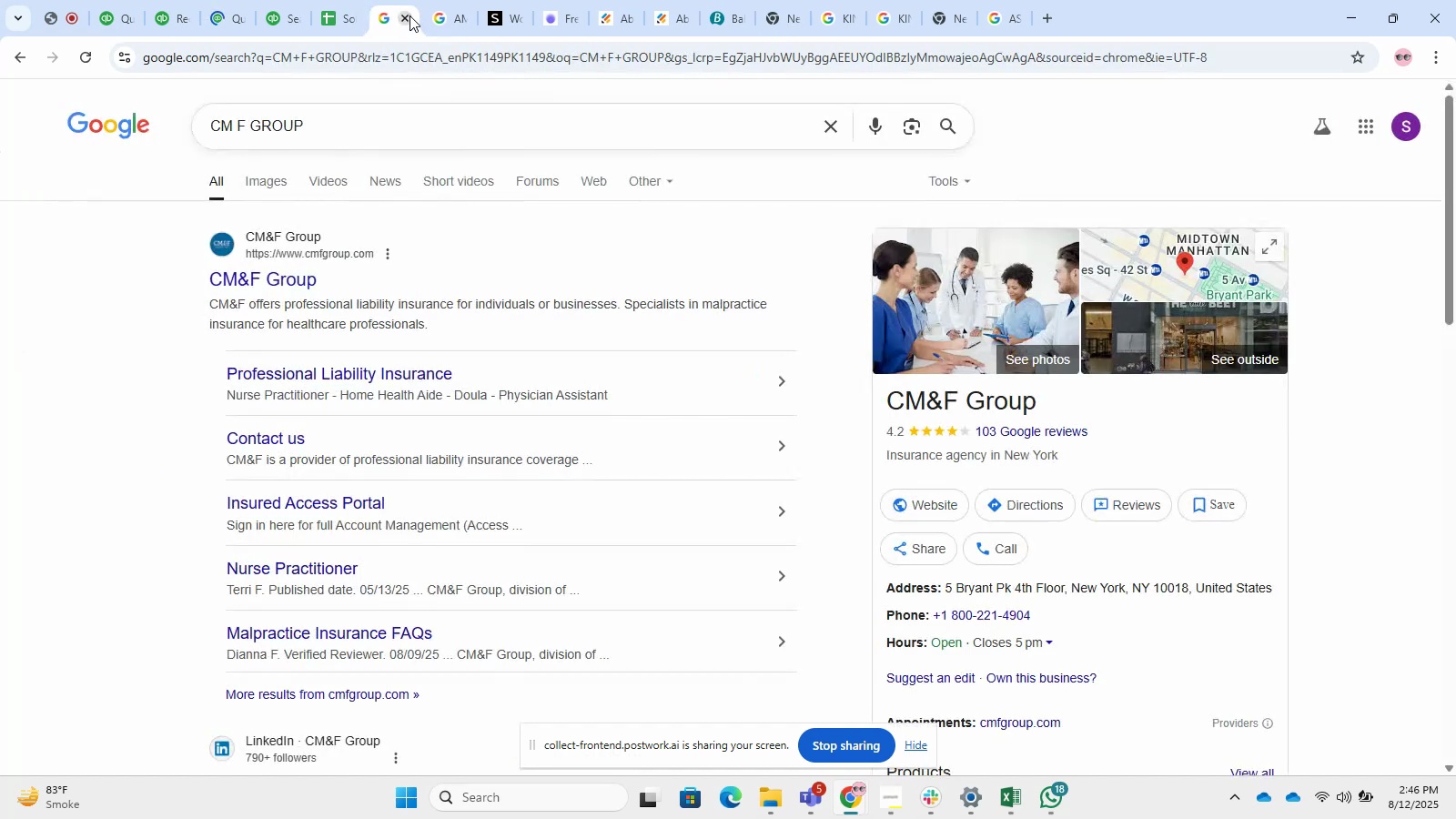 
triple_click([410, 15])
 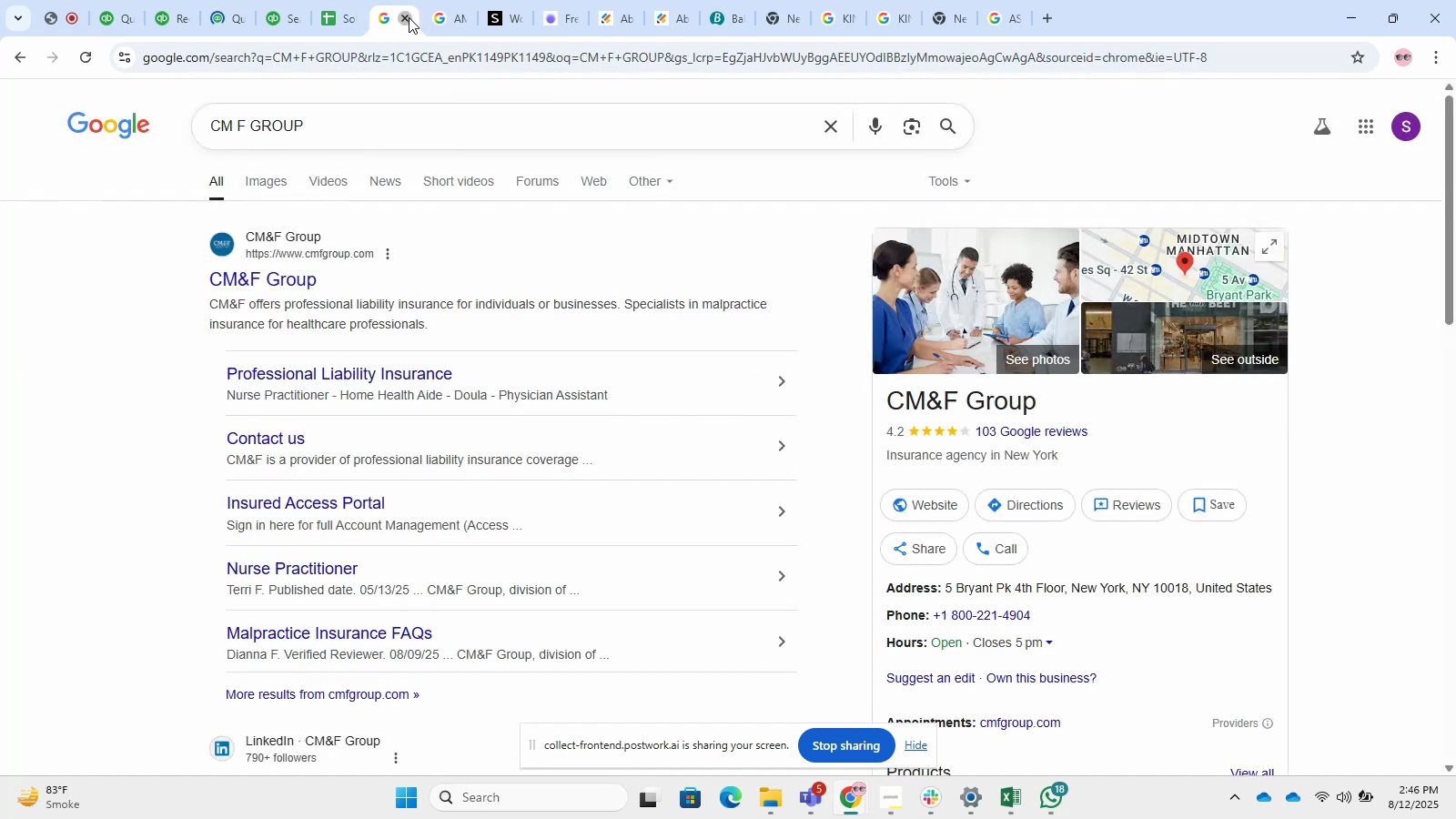 
triple_click([410, 15])
 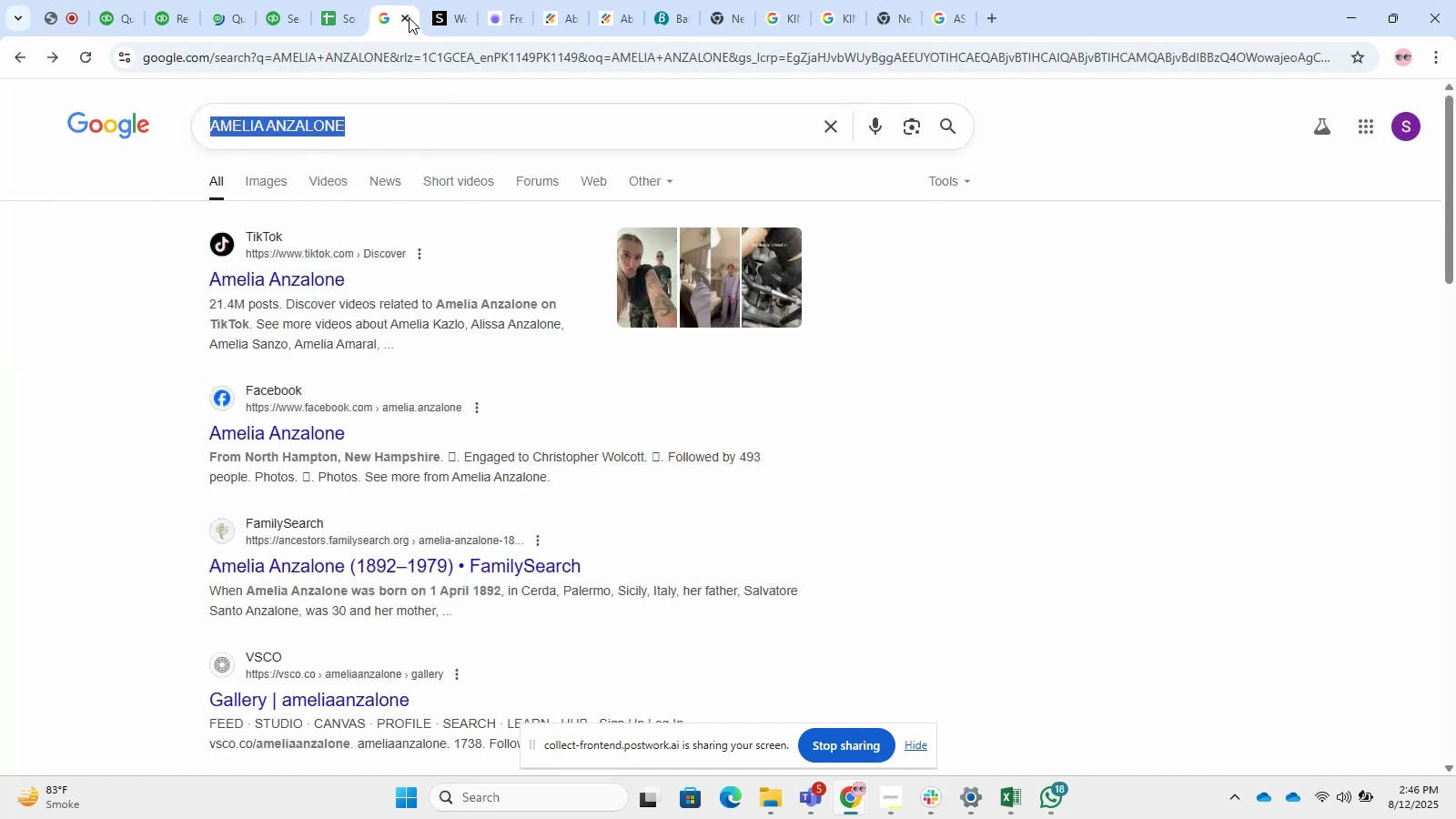 
triple_click([409, 17])
 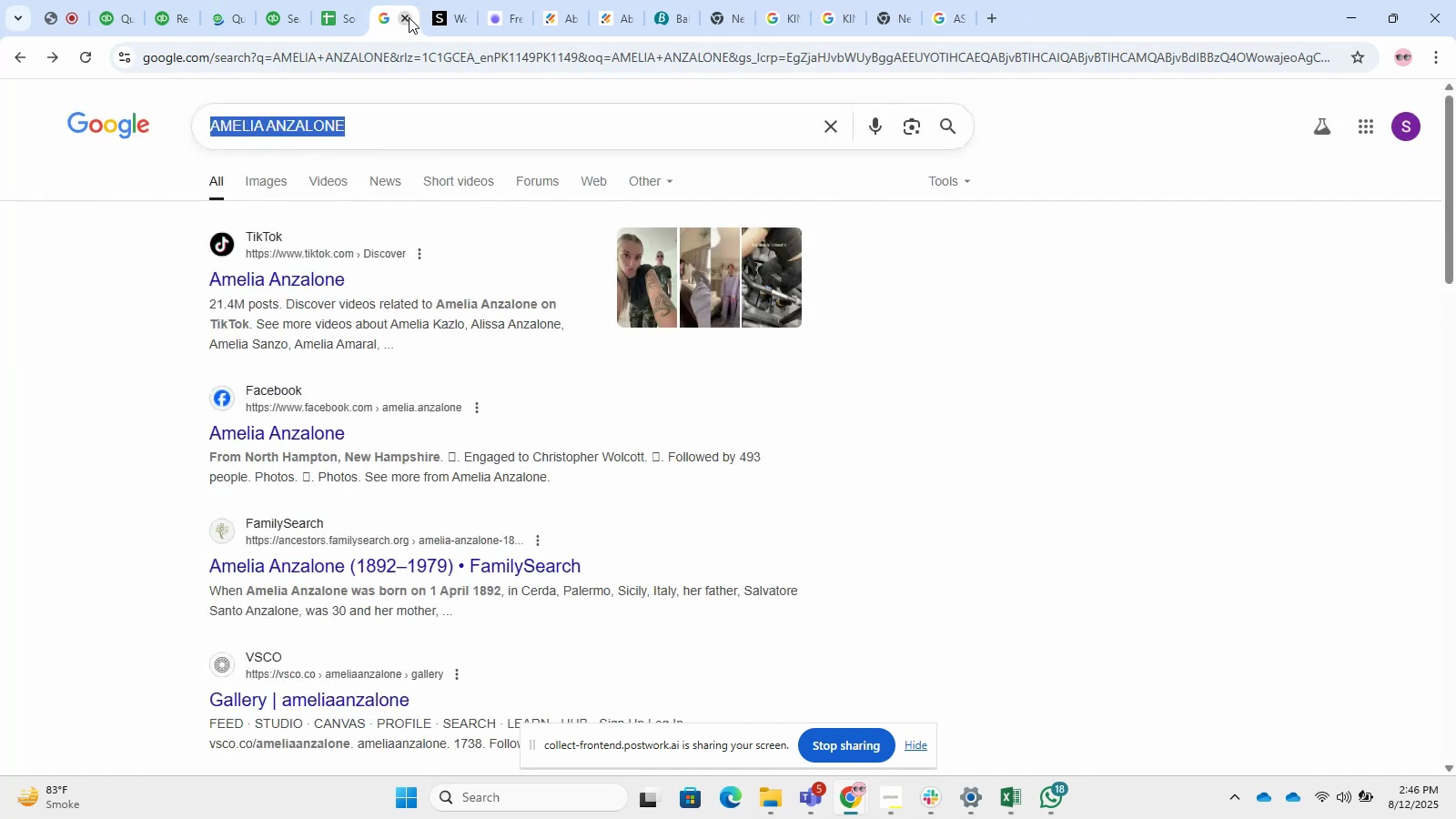 
left_click_drag(start_coordinate=[409, 17], to_coordinate=[410, 12])
 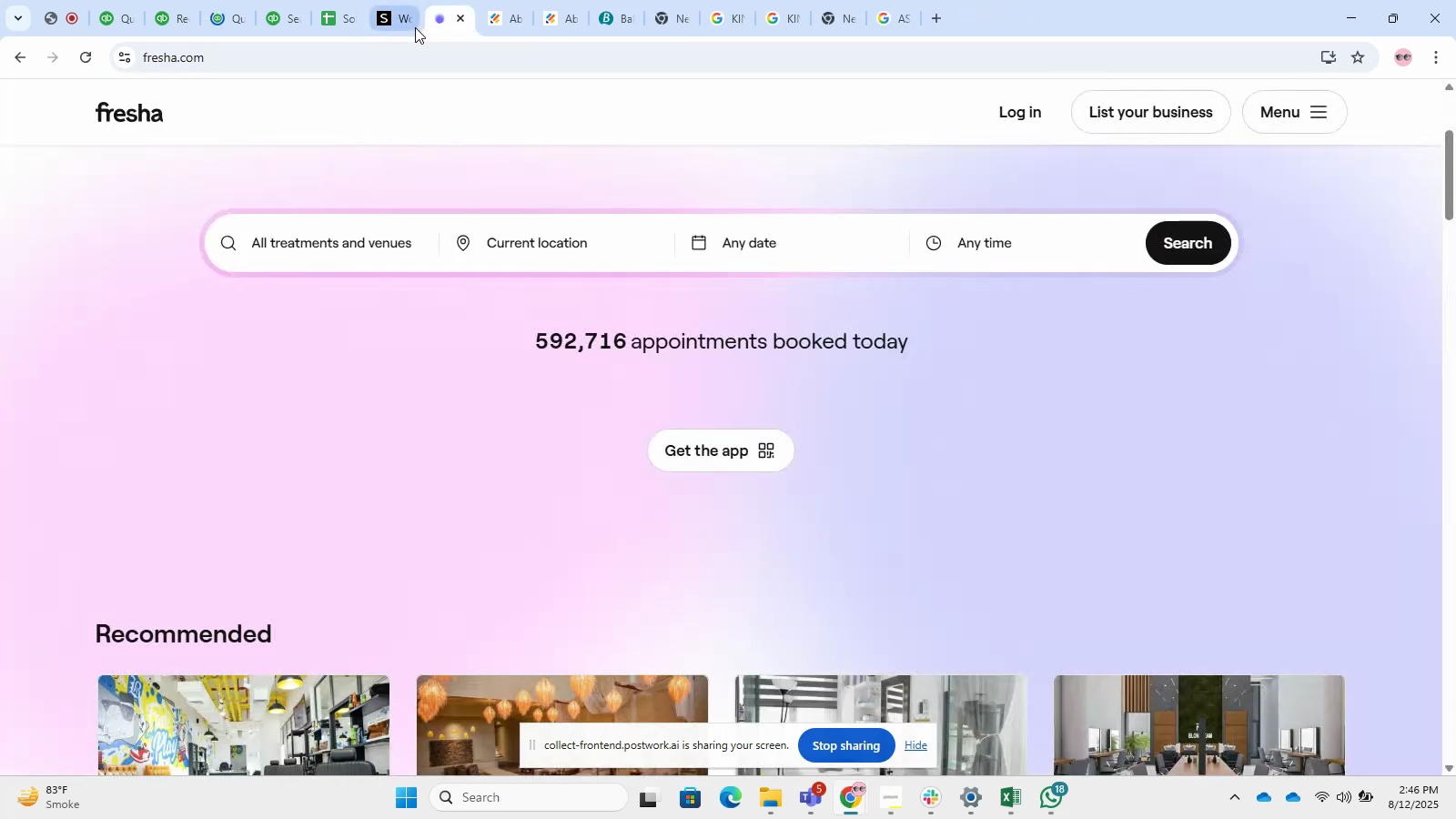 
left_click_drag(start_coordinate=[409, 26], to_coordinate=[403, 16])
 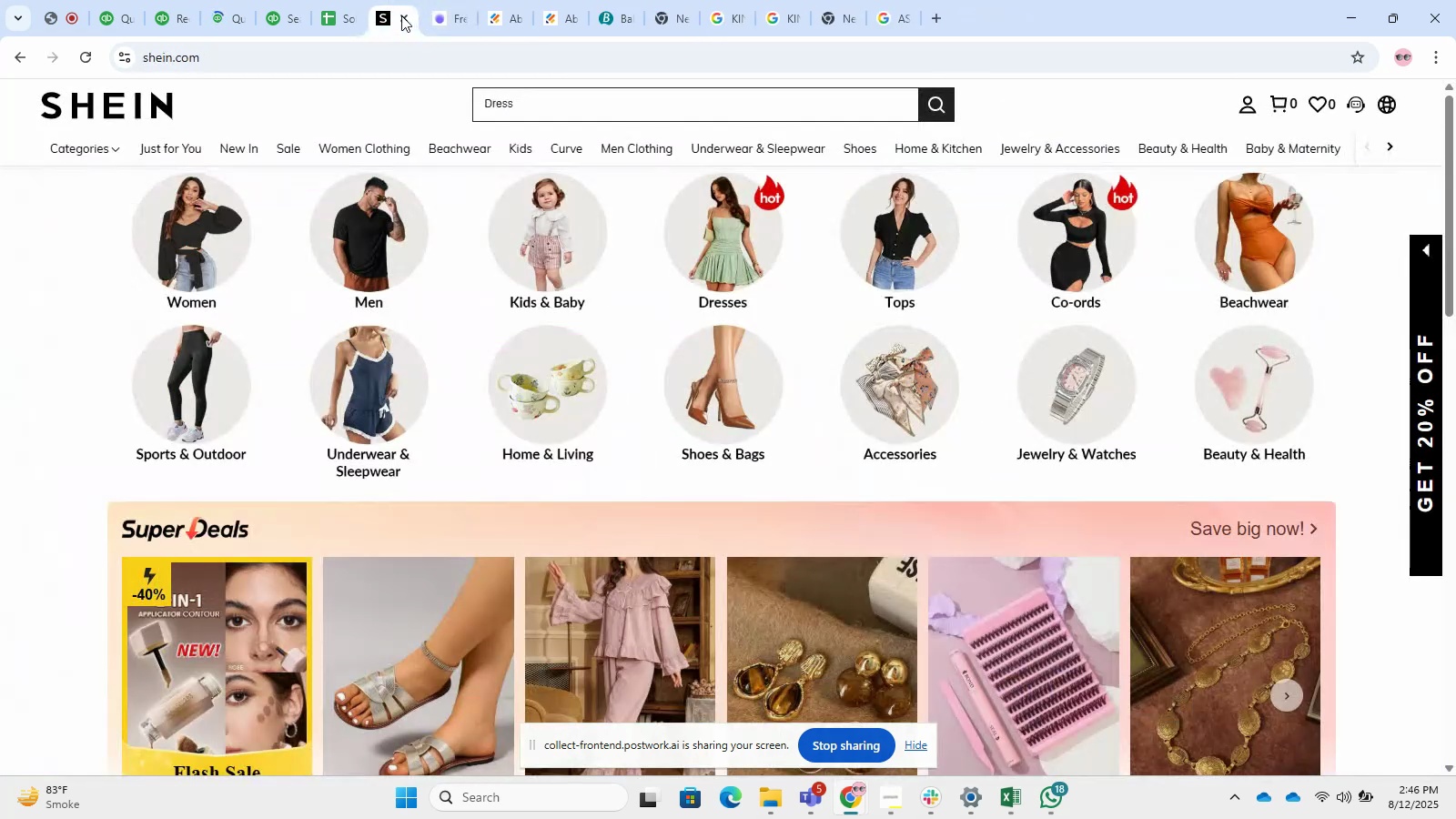 
double_click([401, 15])
 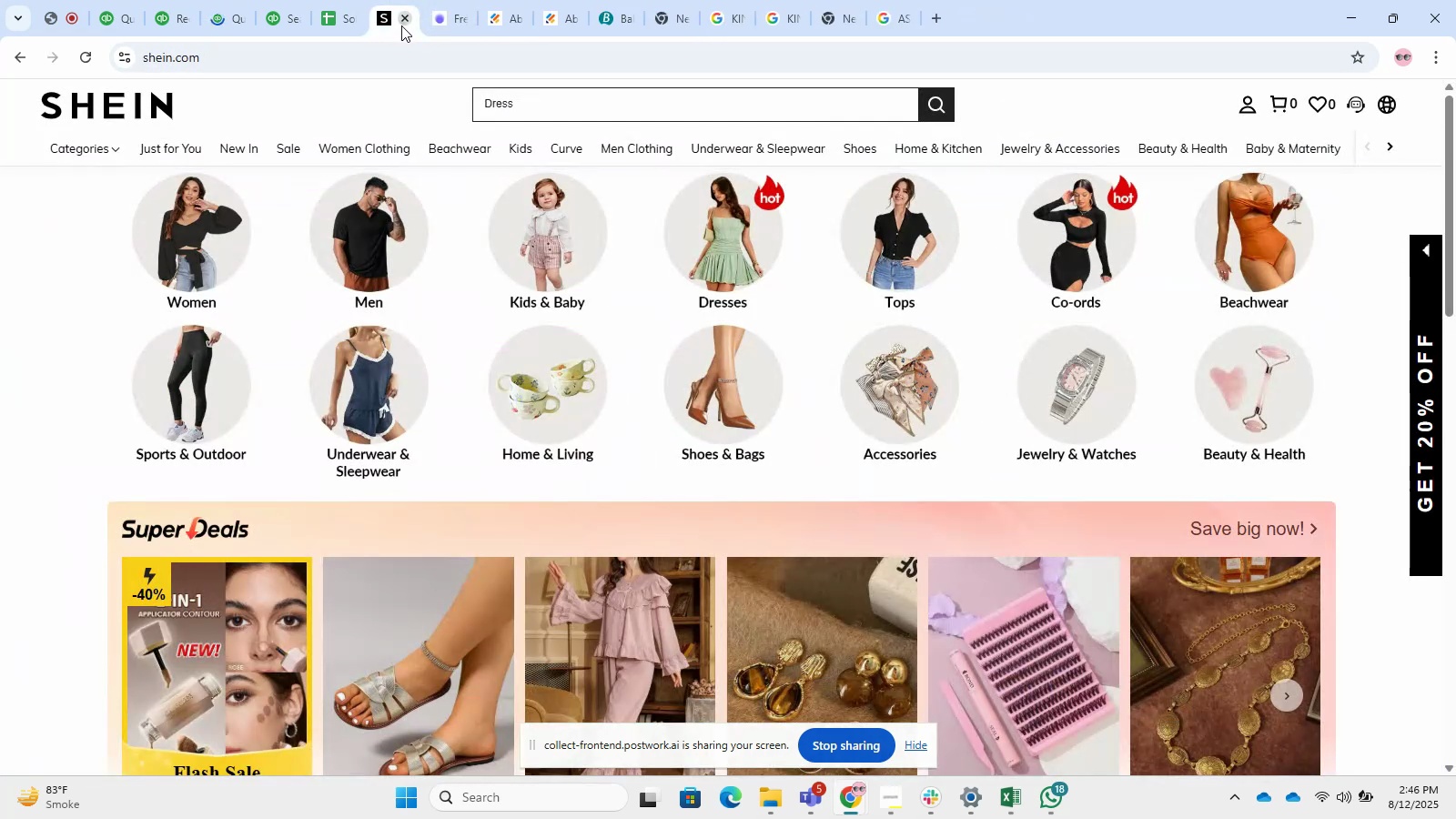 
double_click([402, 25])
 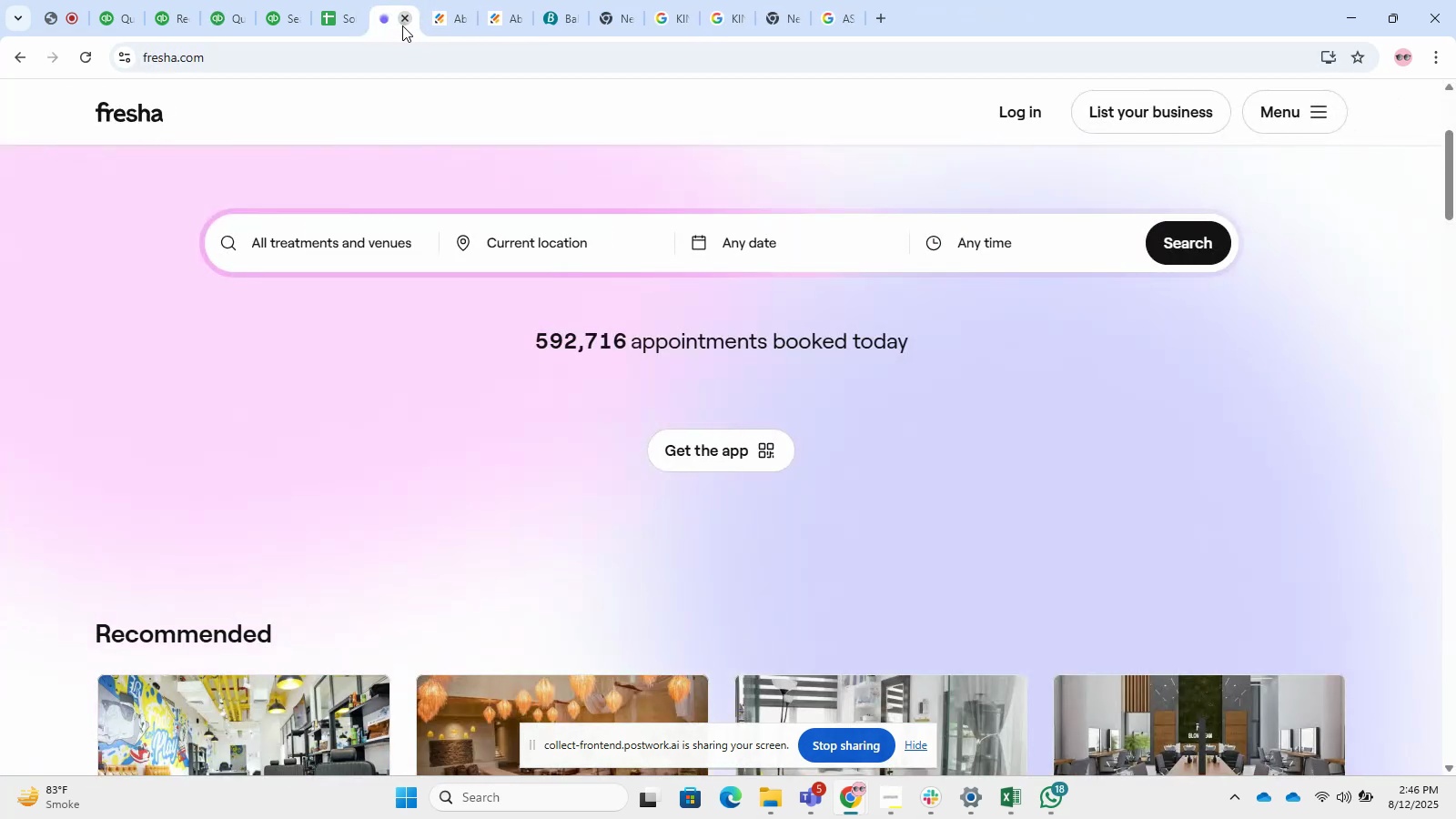 
triple_click([402, 25])
 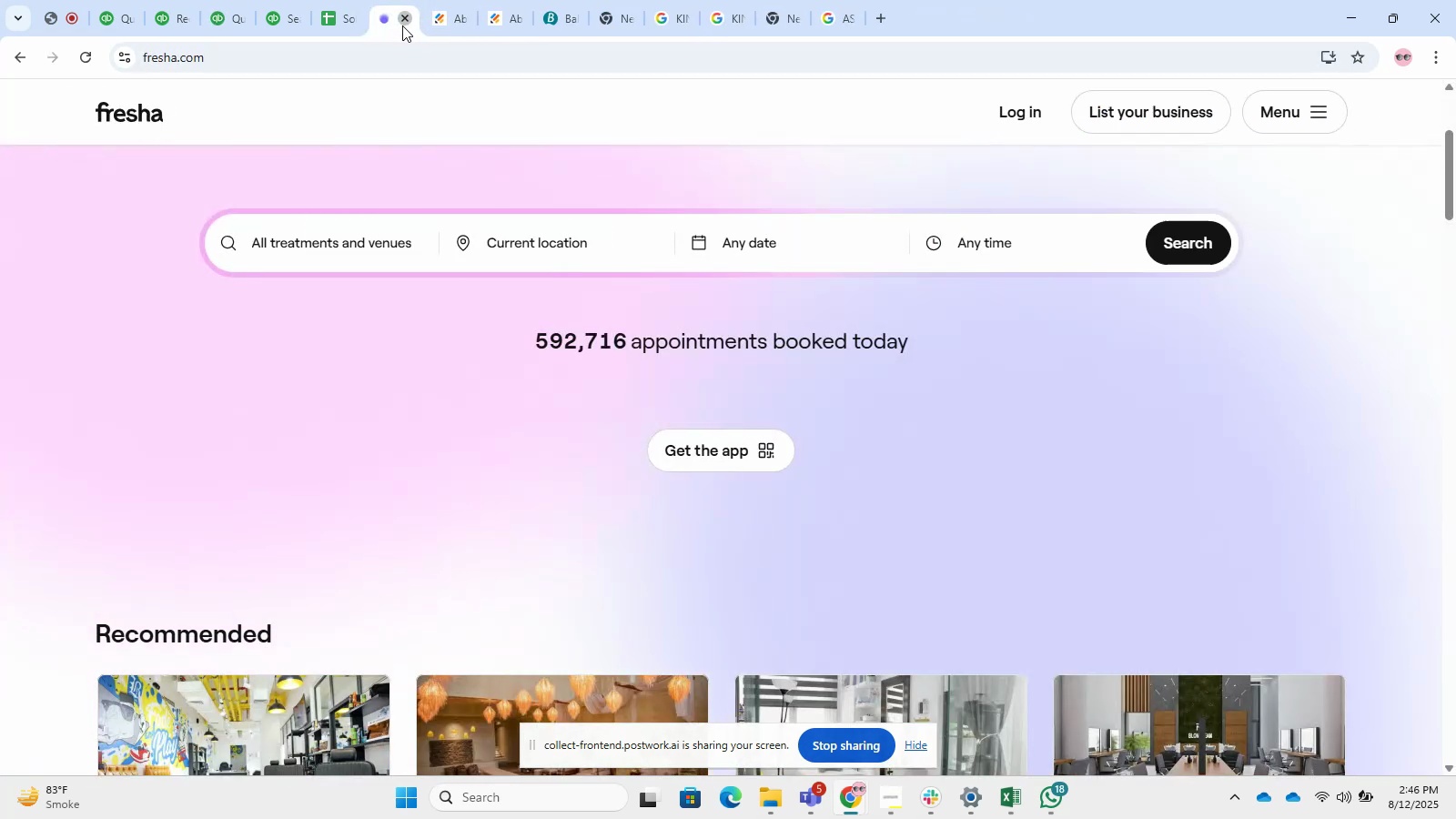 
triple_click([402, 25])
 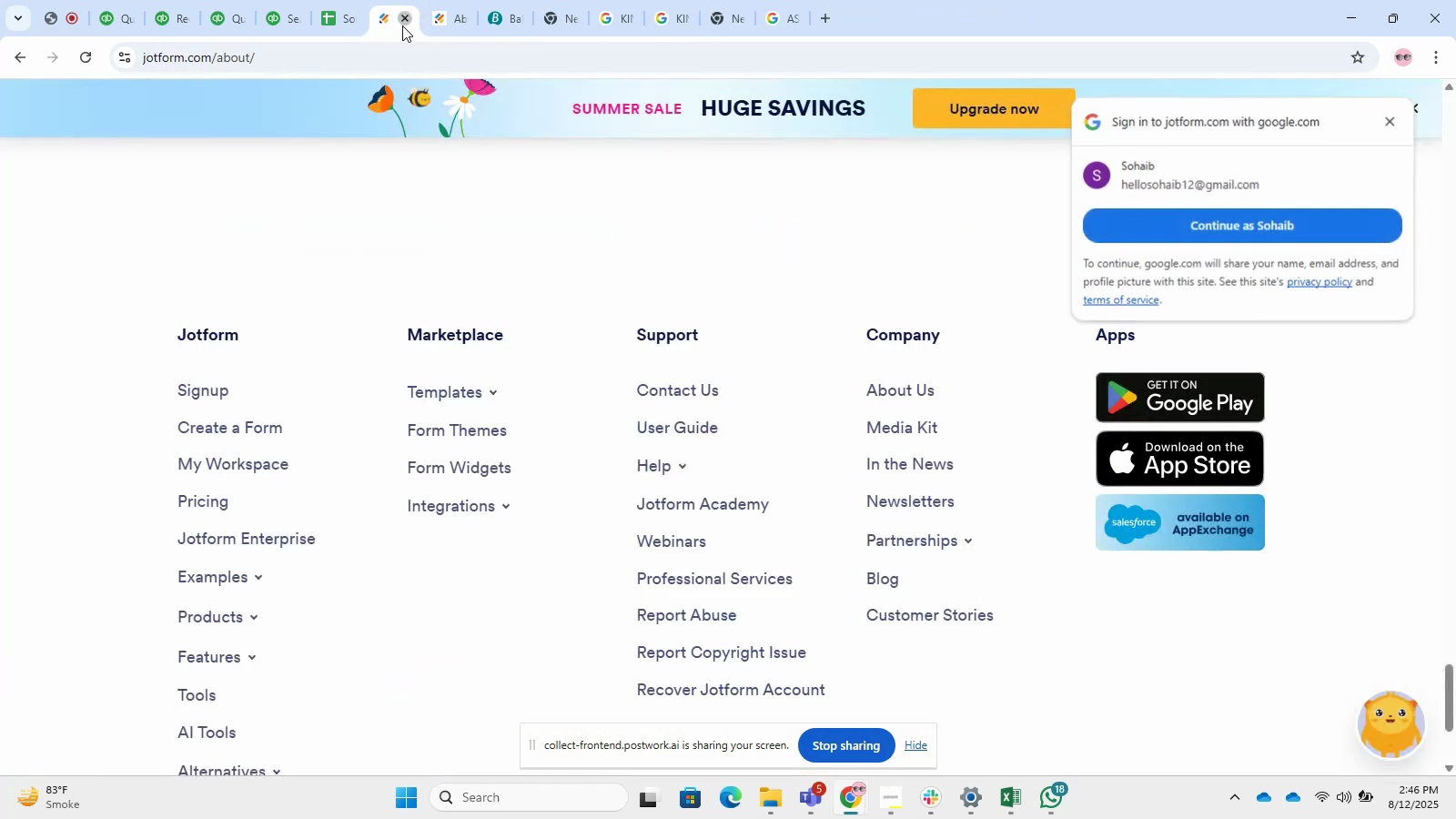 
triple_click([402, 25])
 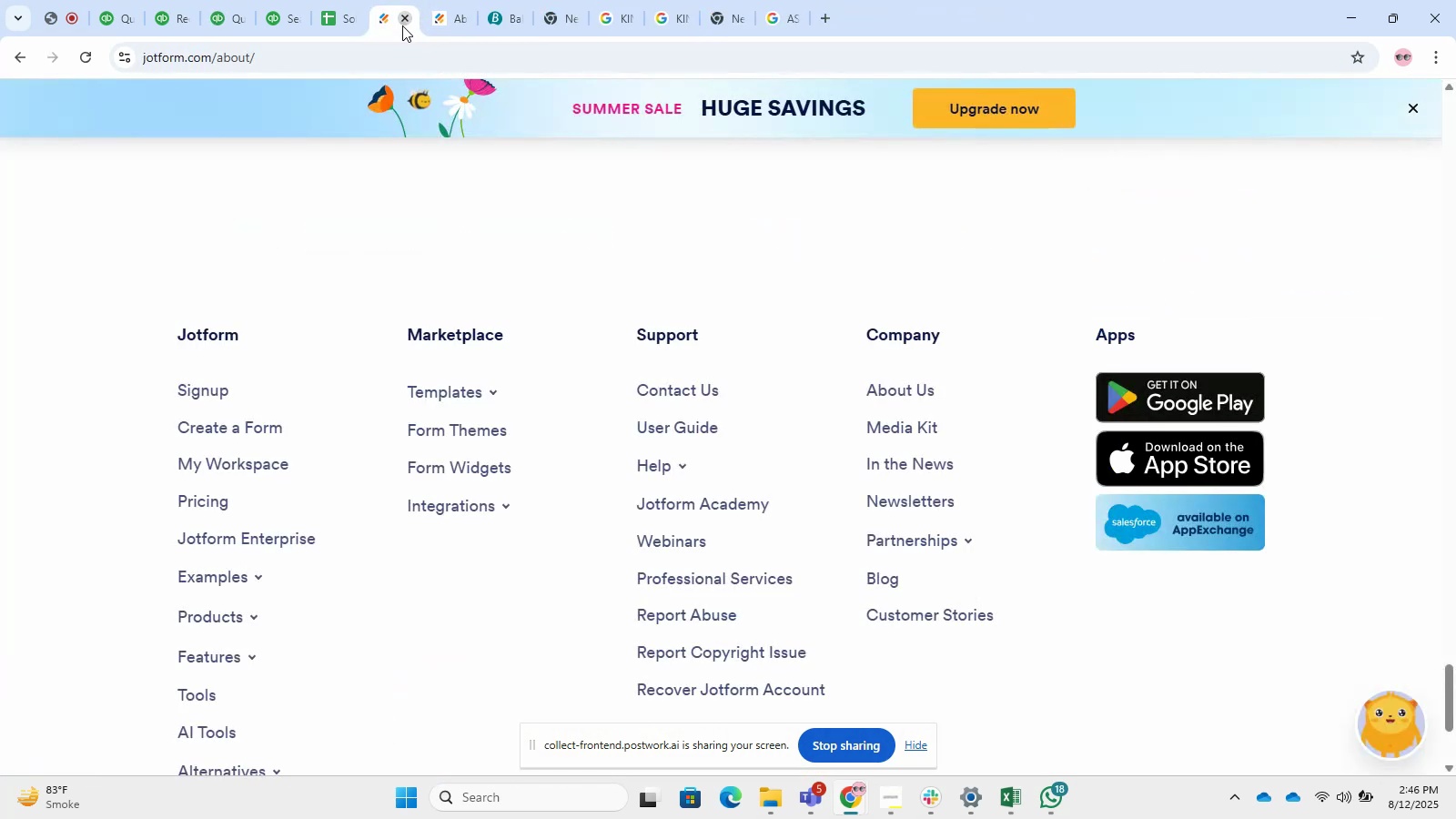 
triple_click([402, 25])
 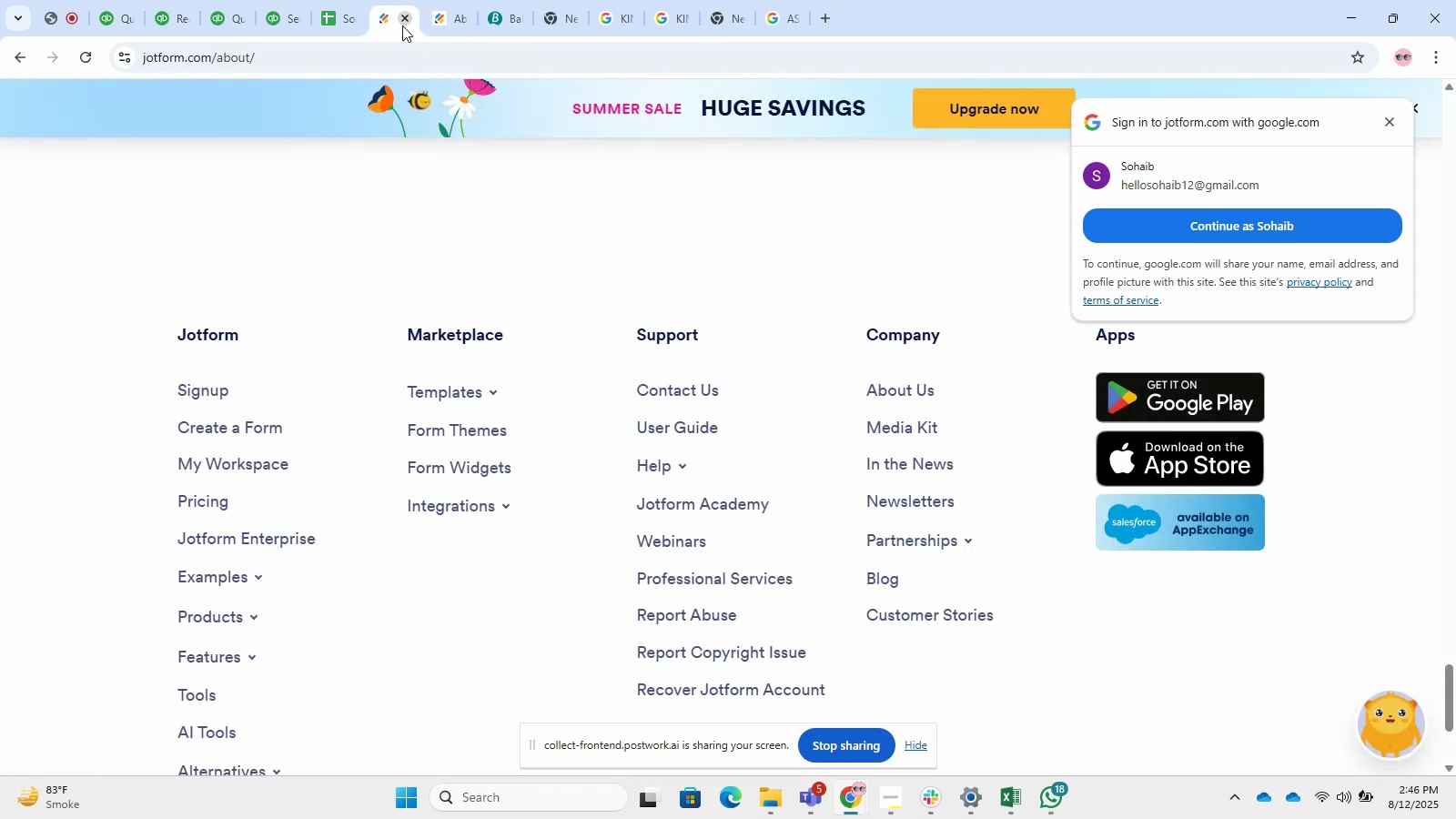 
triple_click([402, 25])
 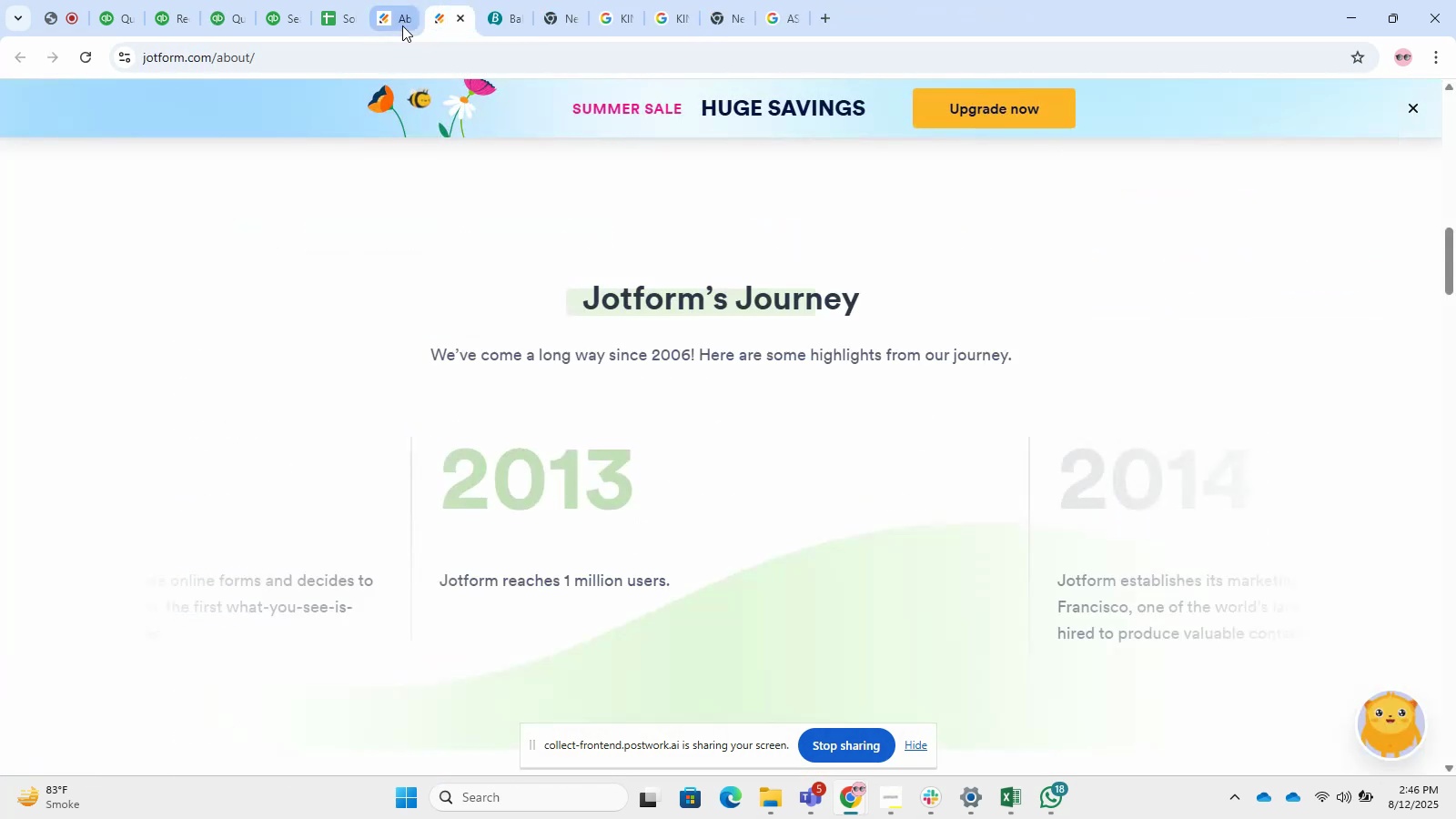 
triple_click([402, 25])
 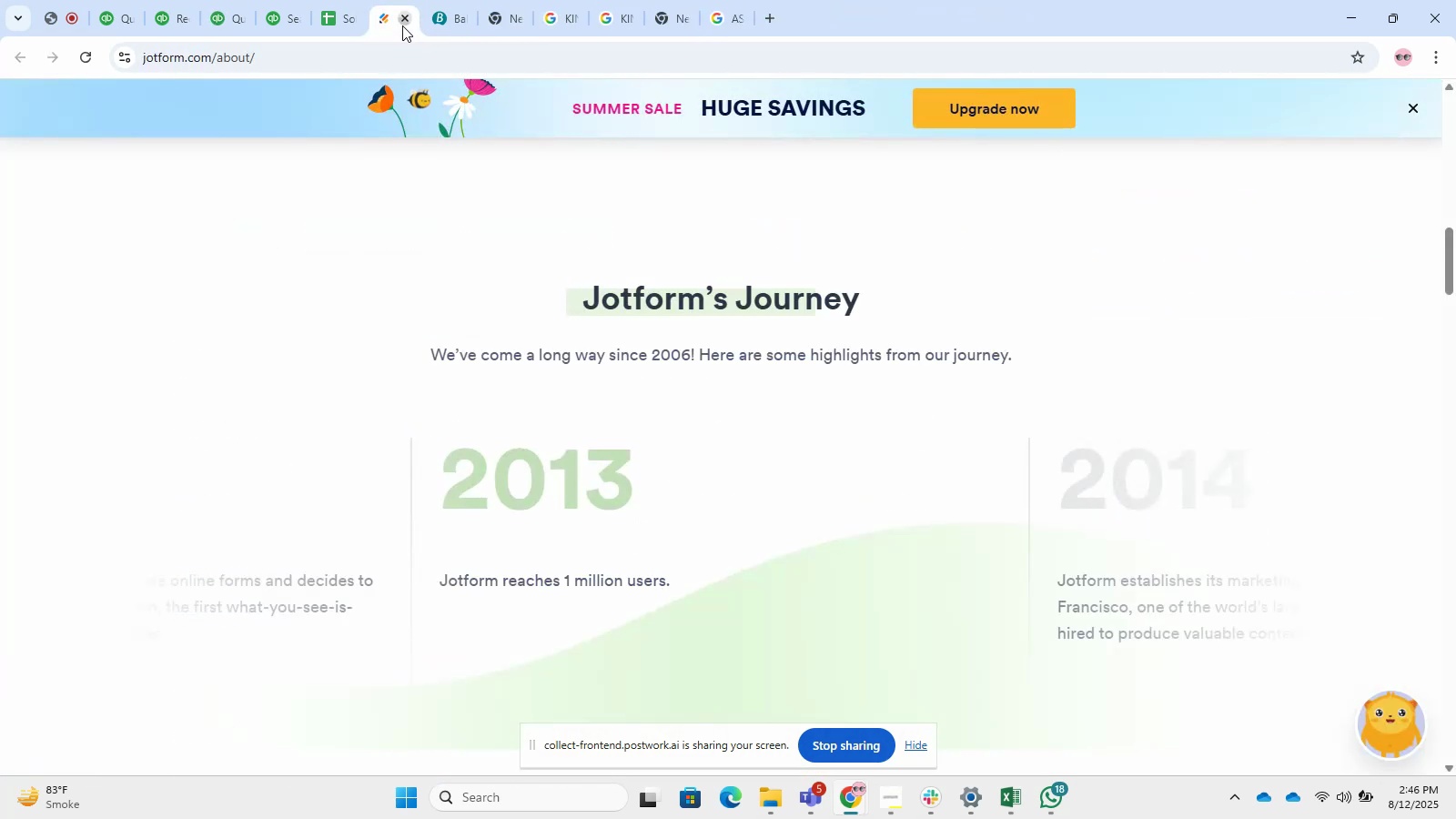 
triple_click([402, 25])
 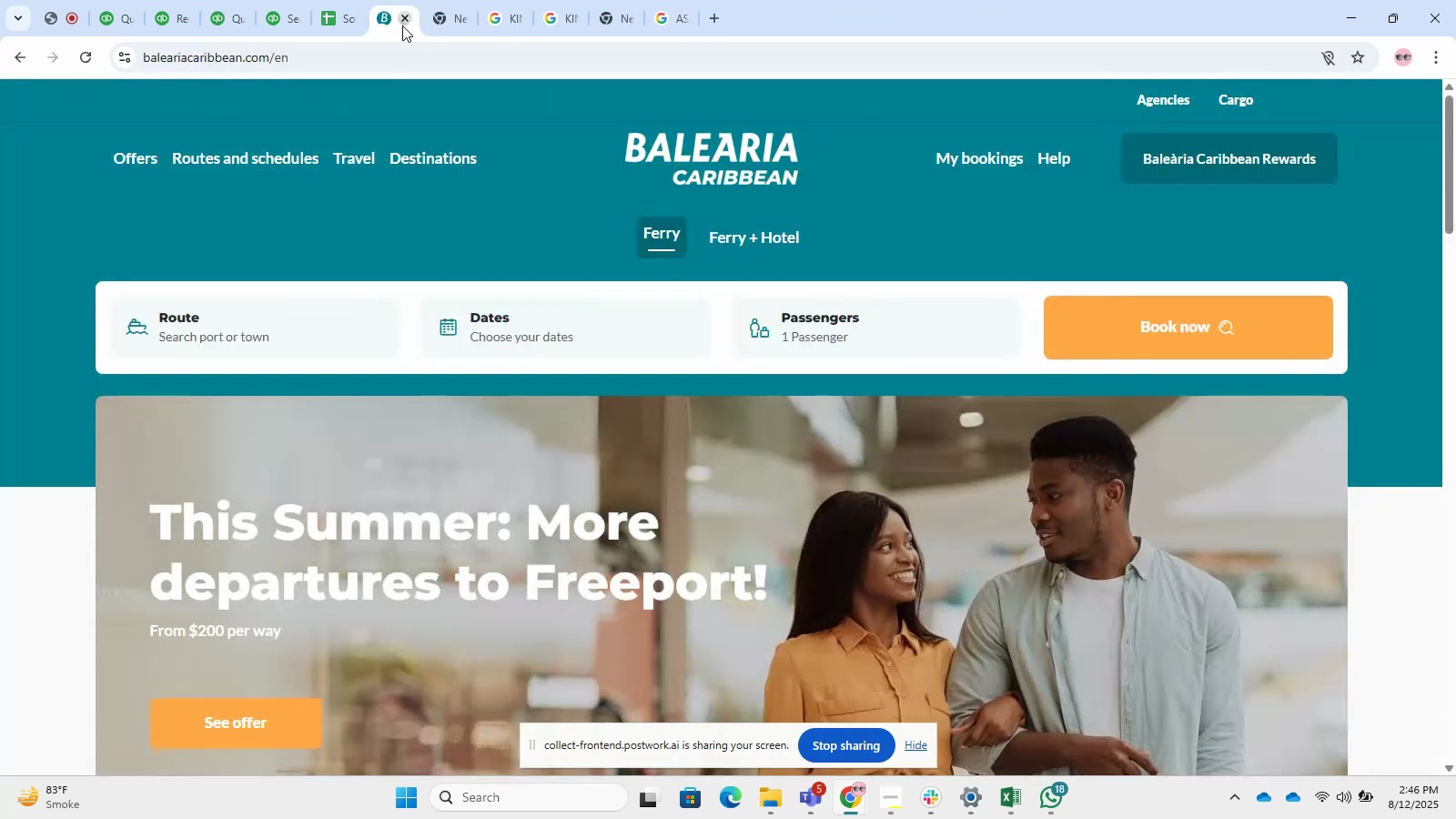 
triple_click([402, 25])
 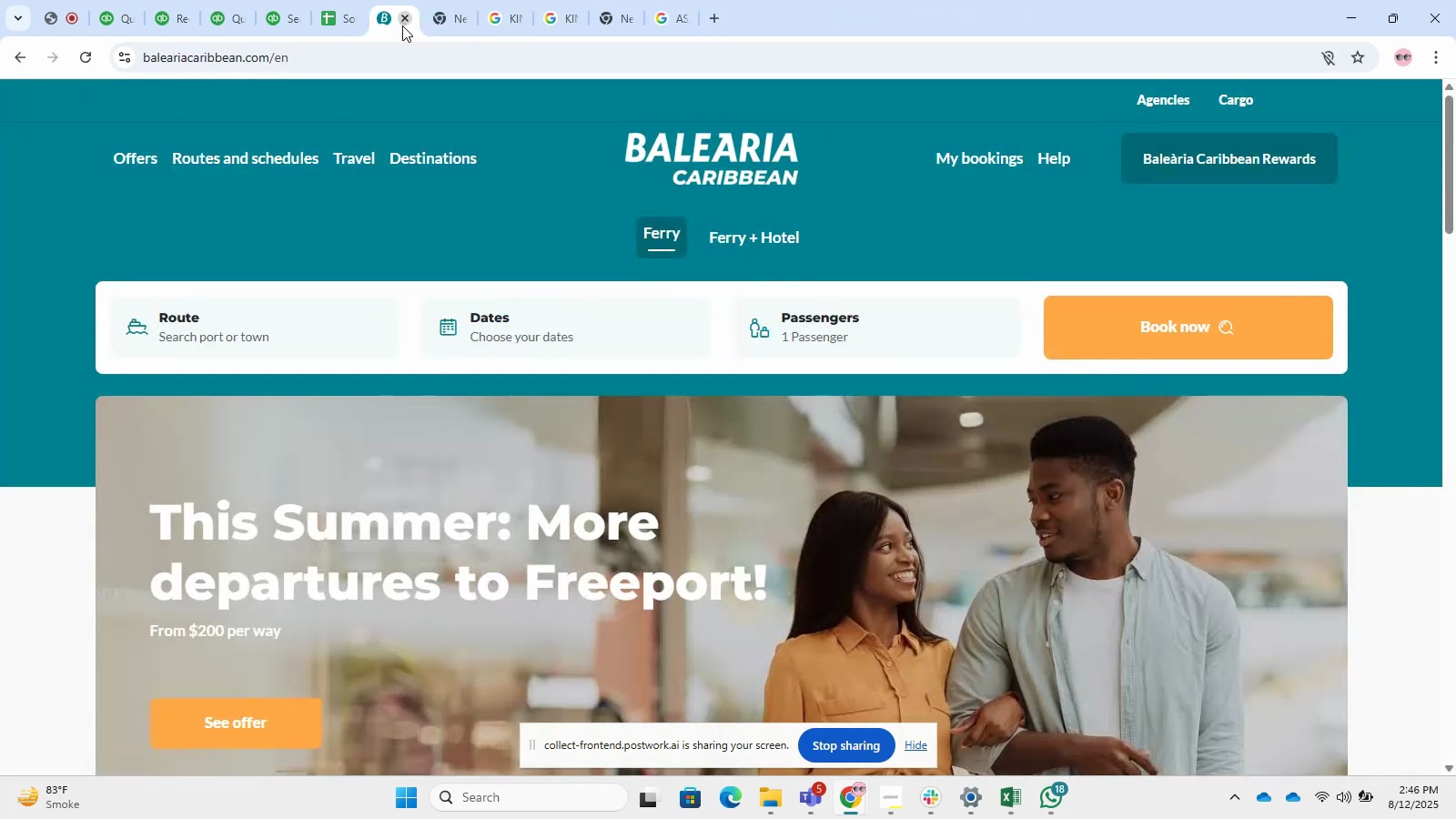 
triple_click([402, 25])
 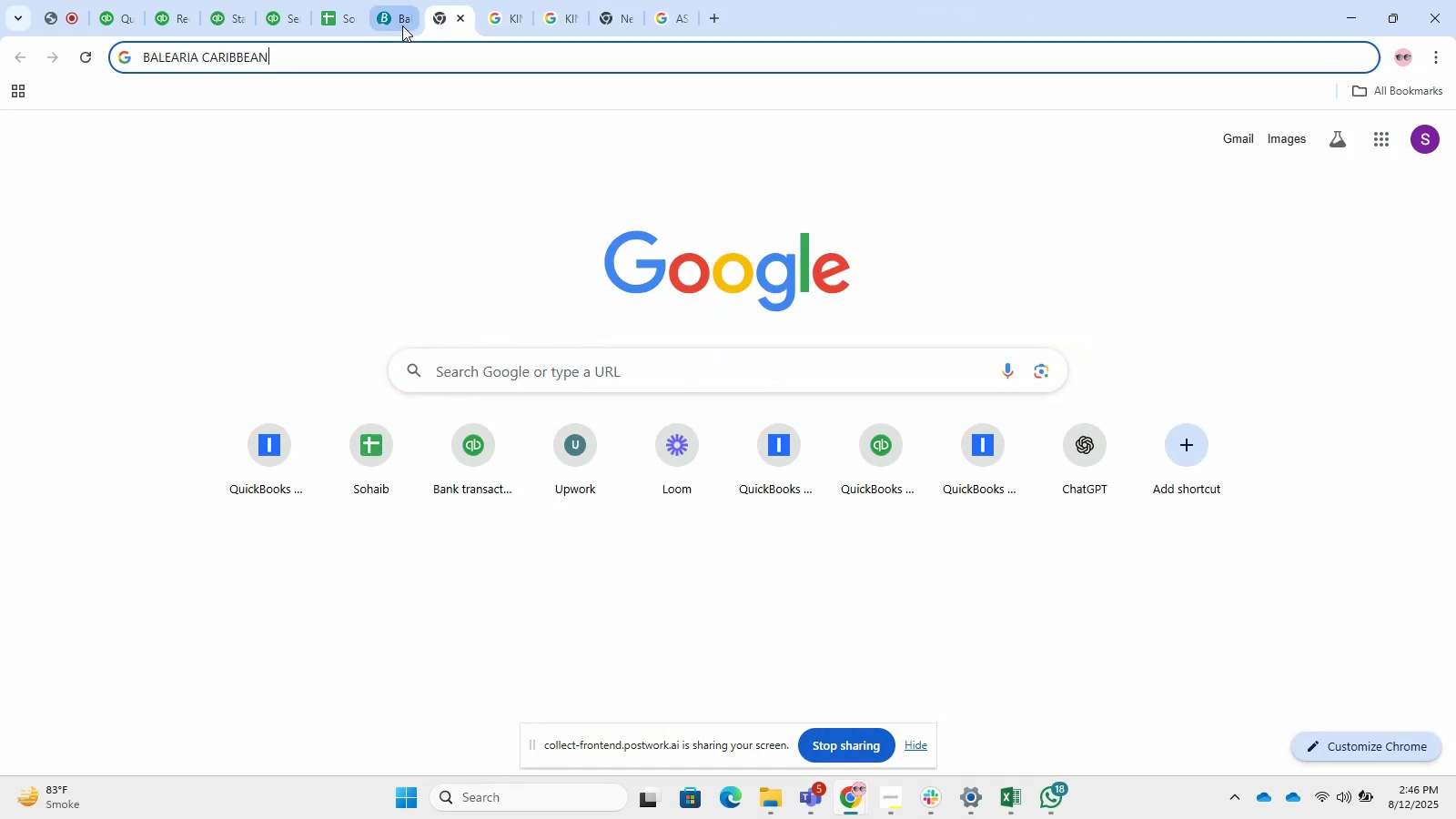 
triple_click([402, 25])
 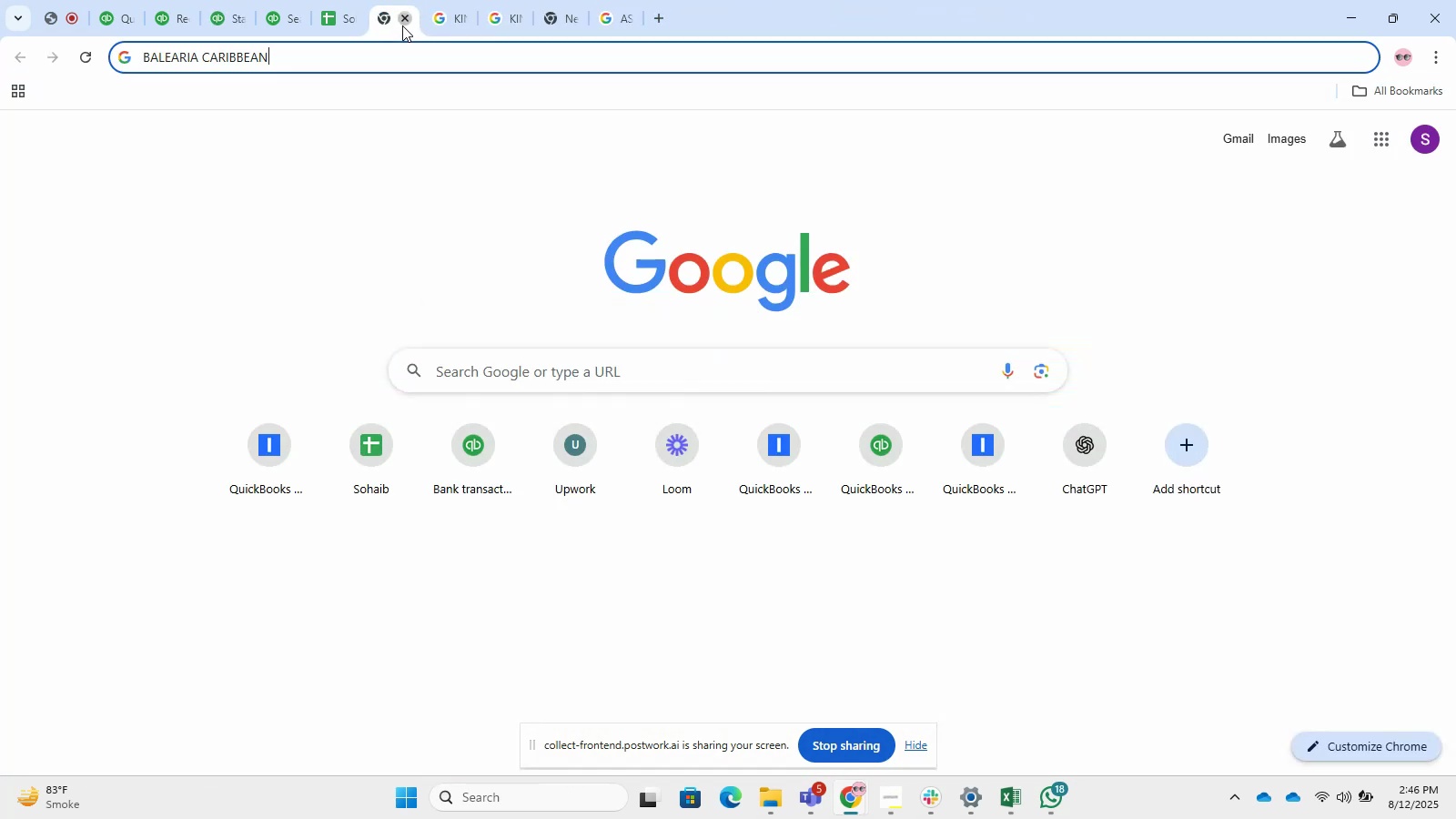 
triple_click([402, 25])
 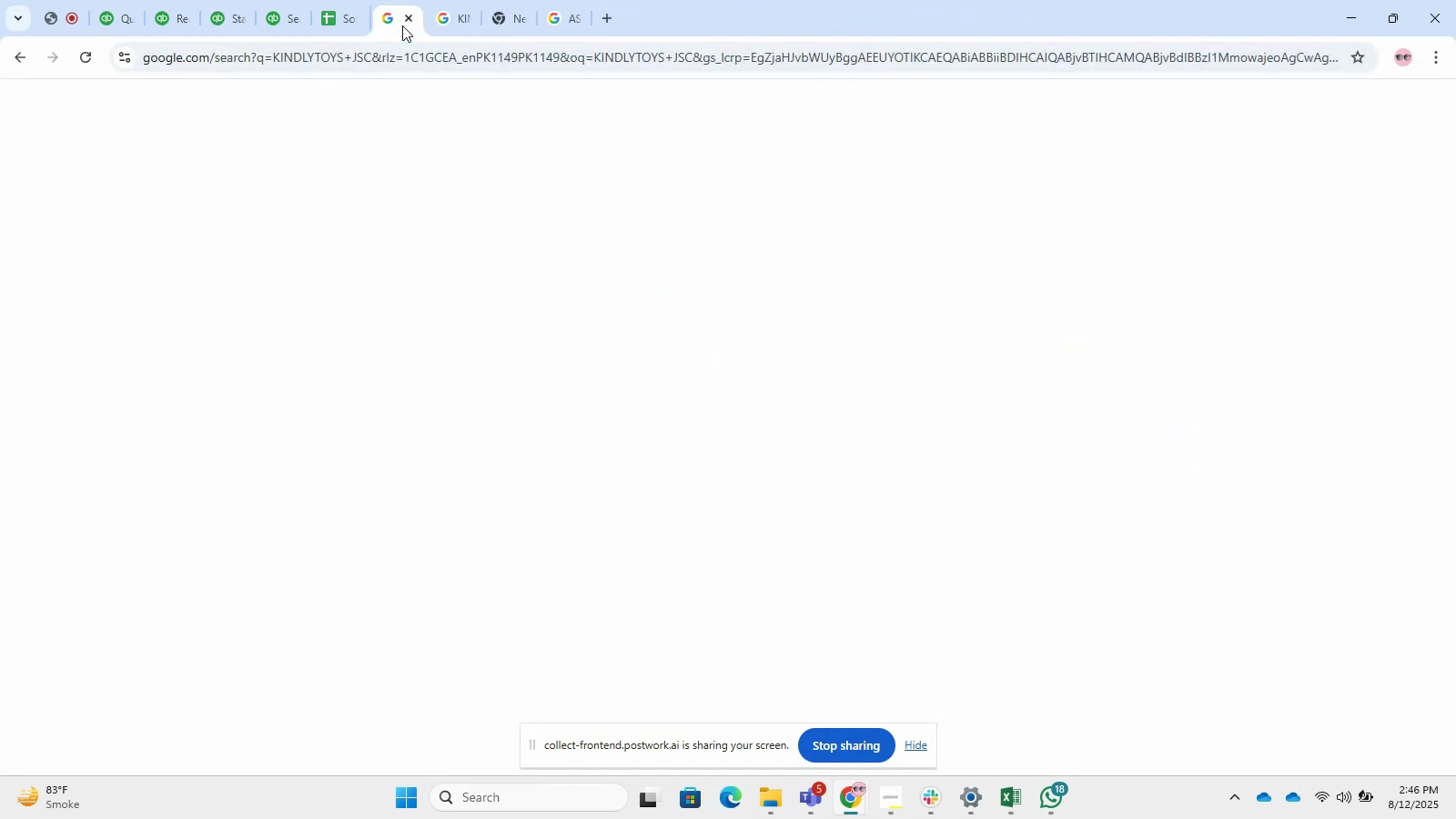 
triple_click([402, 25])
 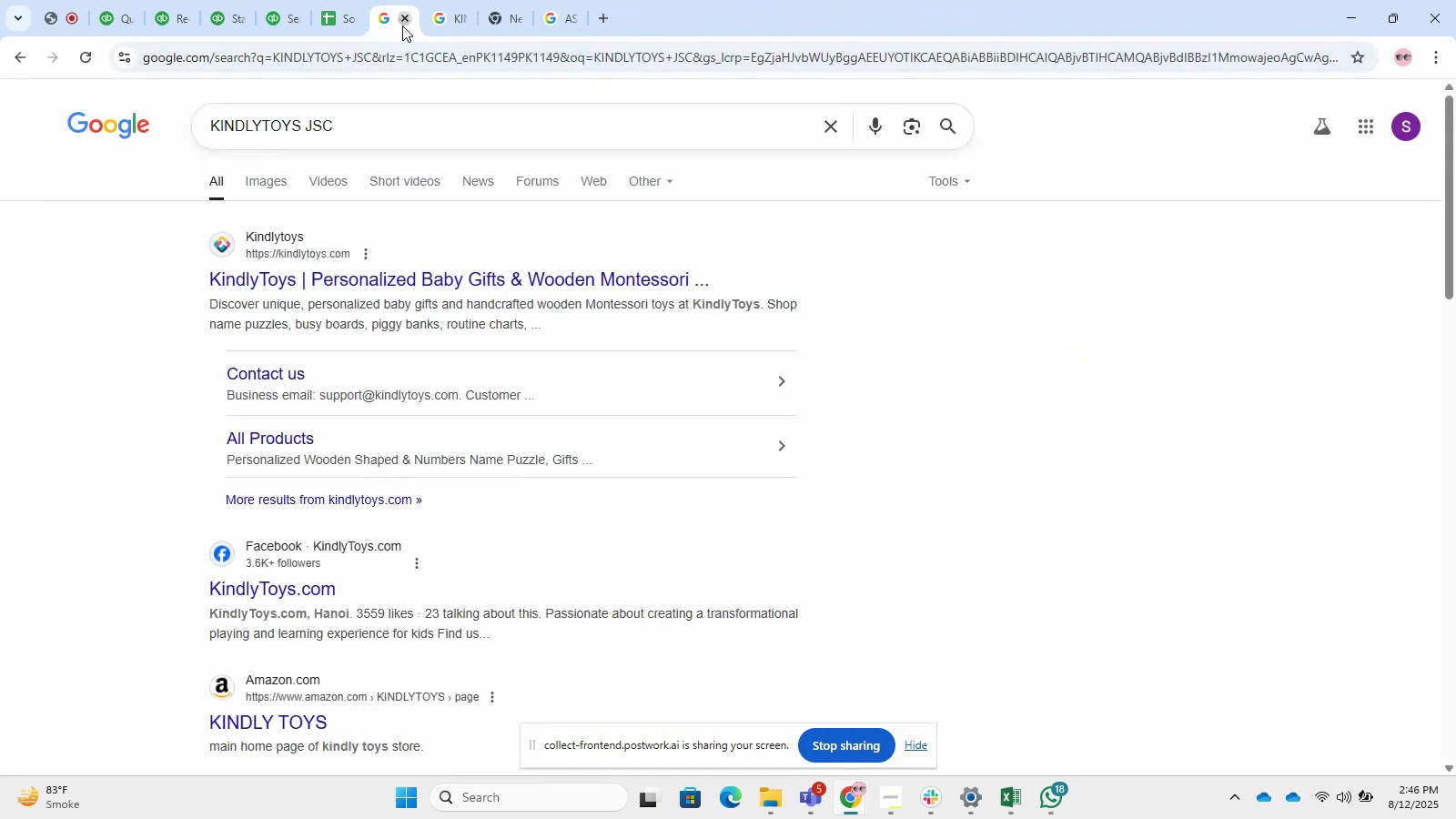 
triple_click([402, 25])
 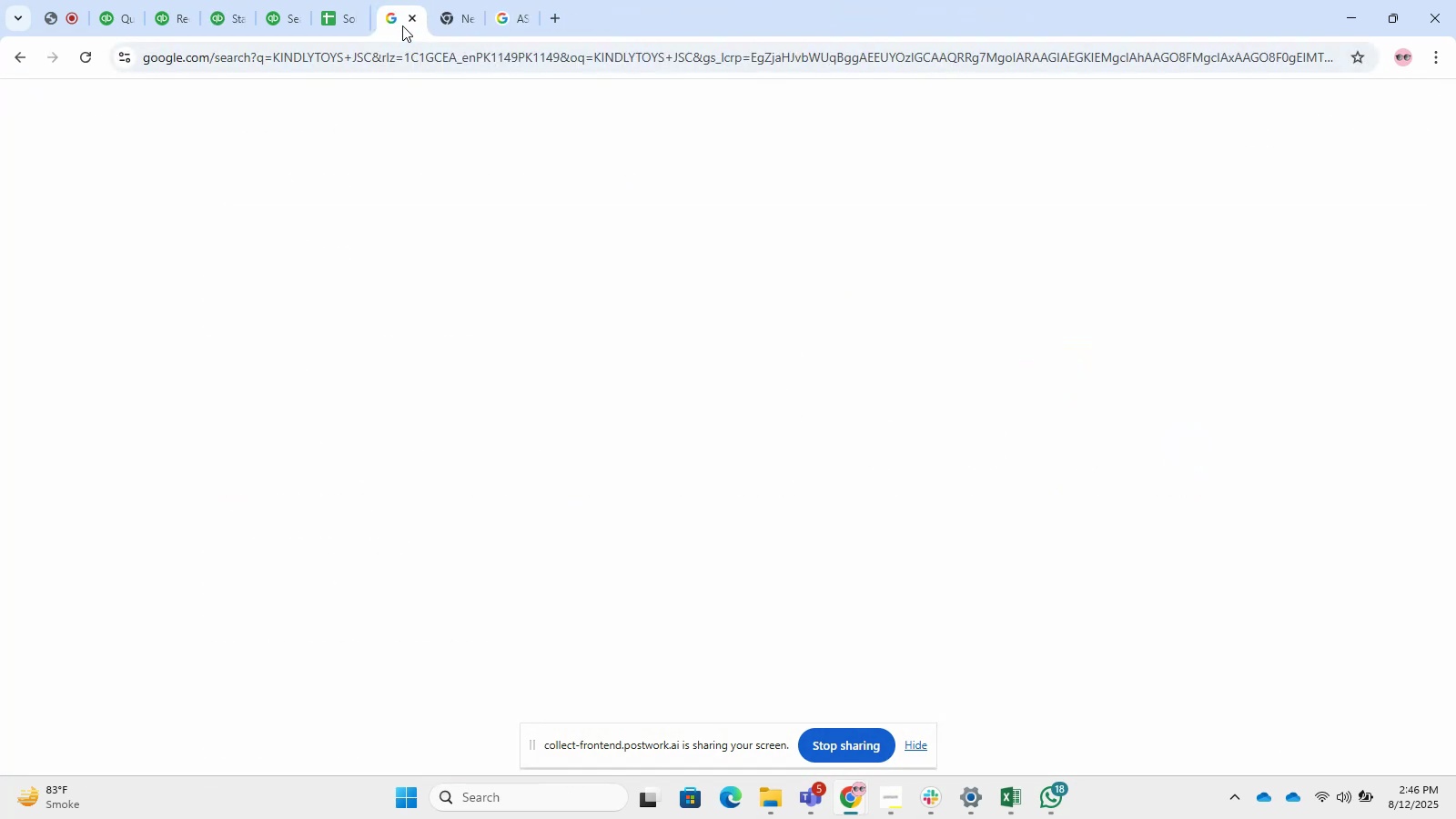 
triple_click([402, 25])
 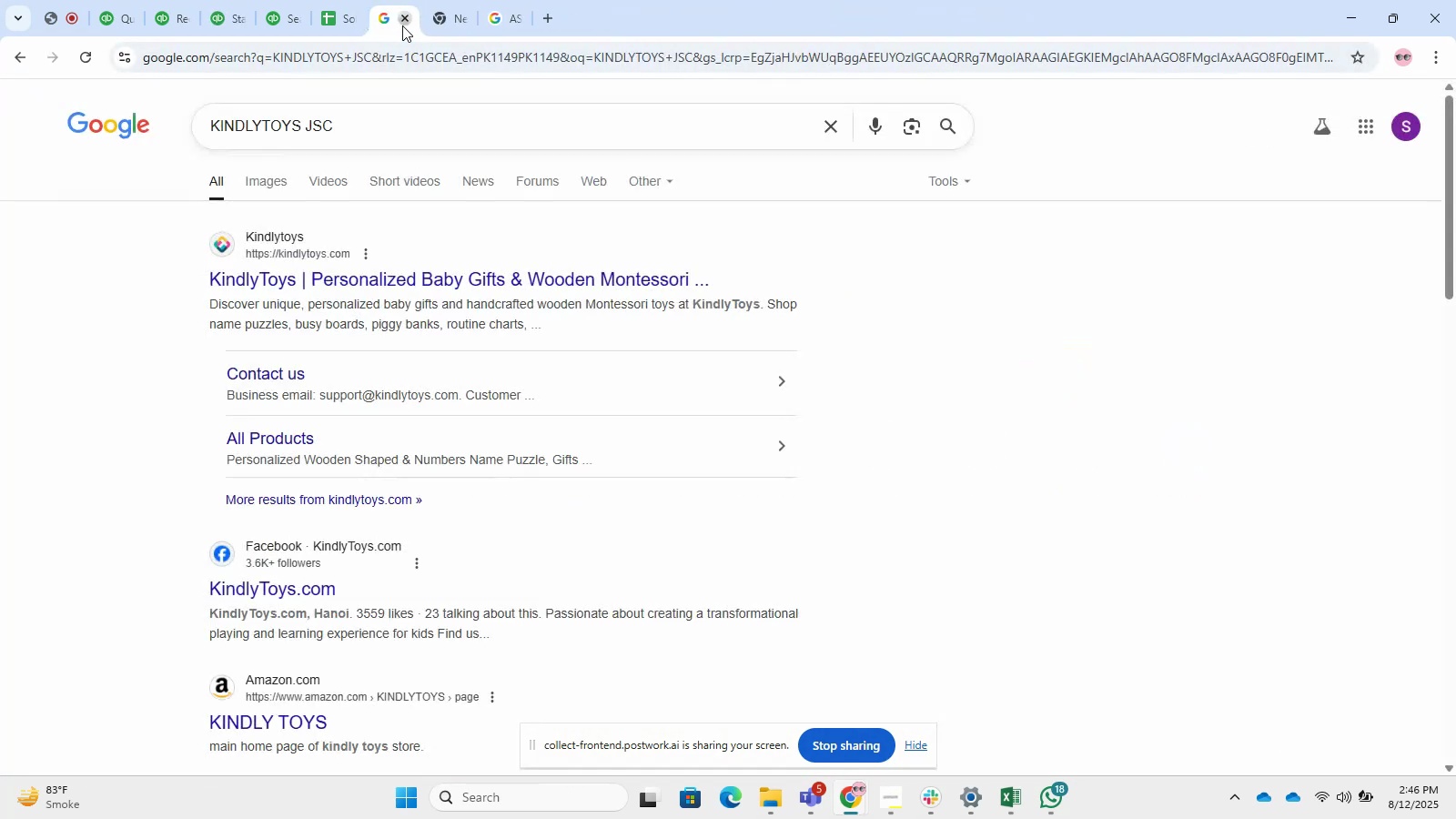 
triple_click([402, 25])
 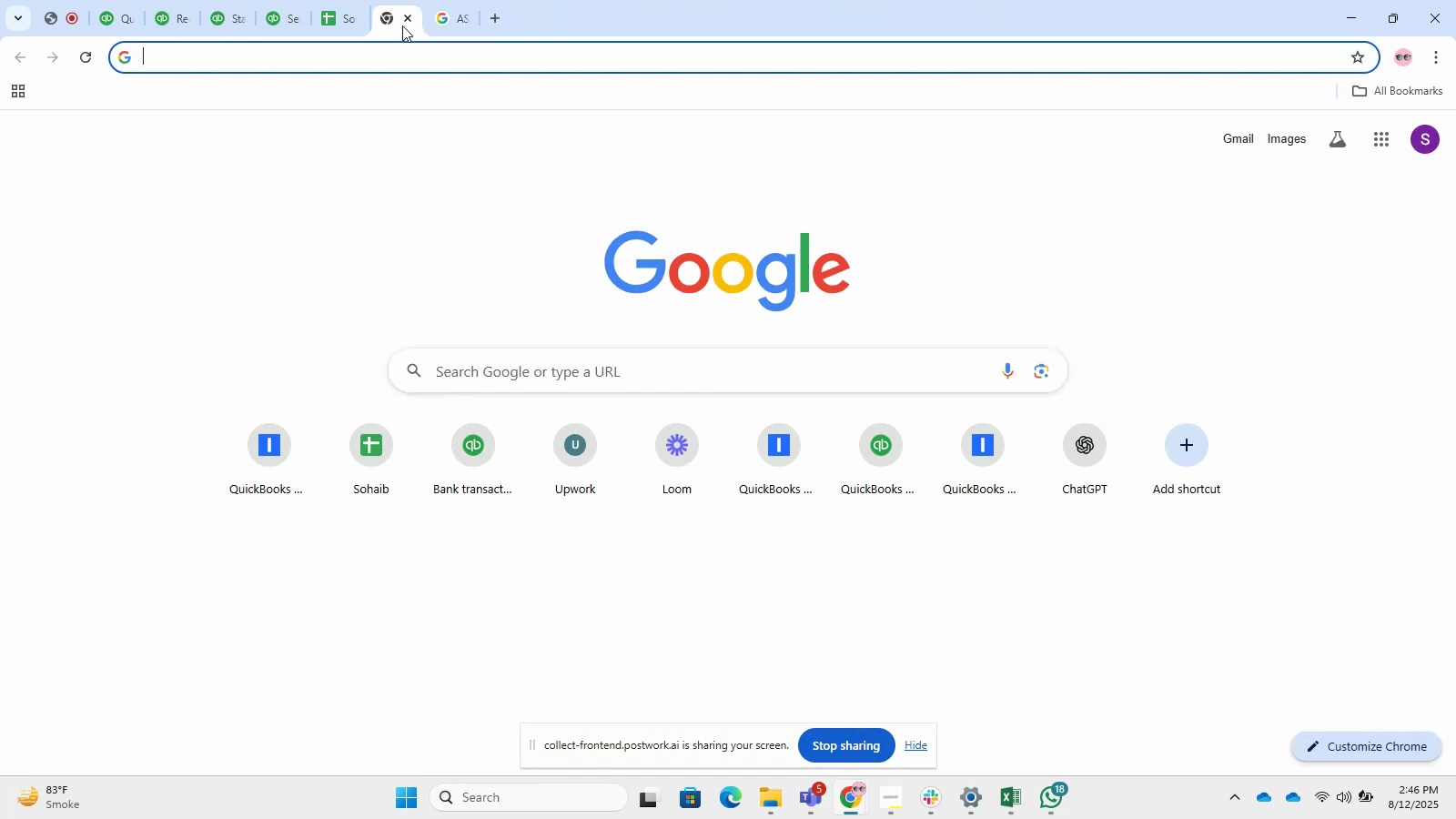 
triple_click([402, 25])
 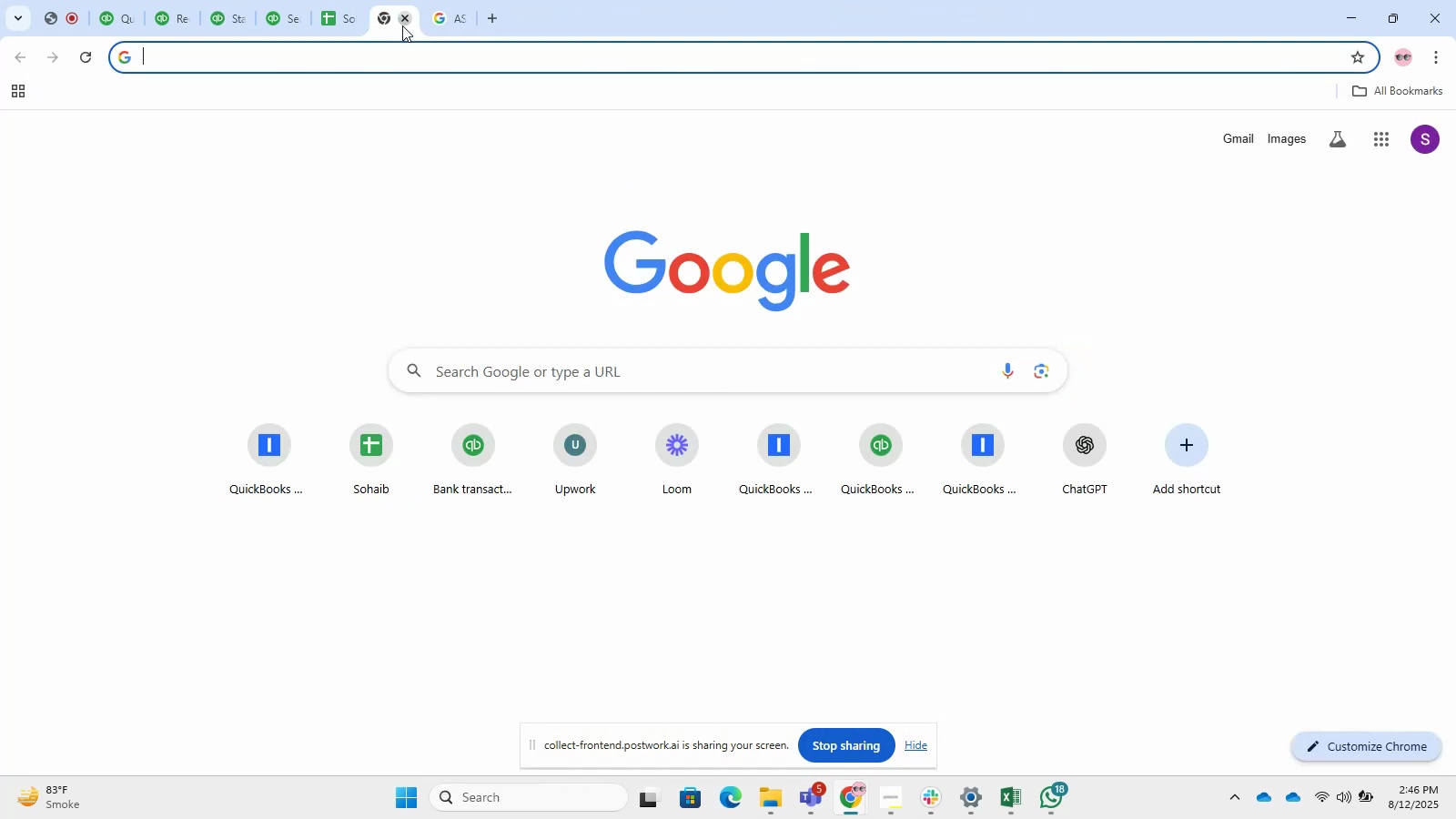 
triple_click([402, 25])
 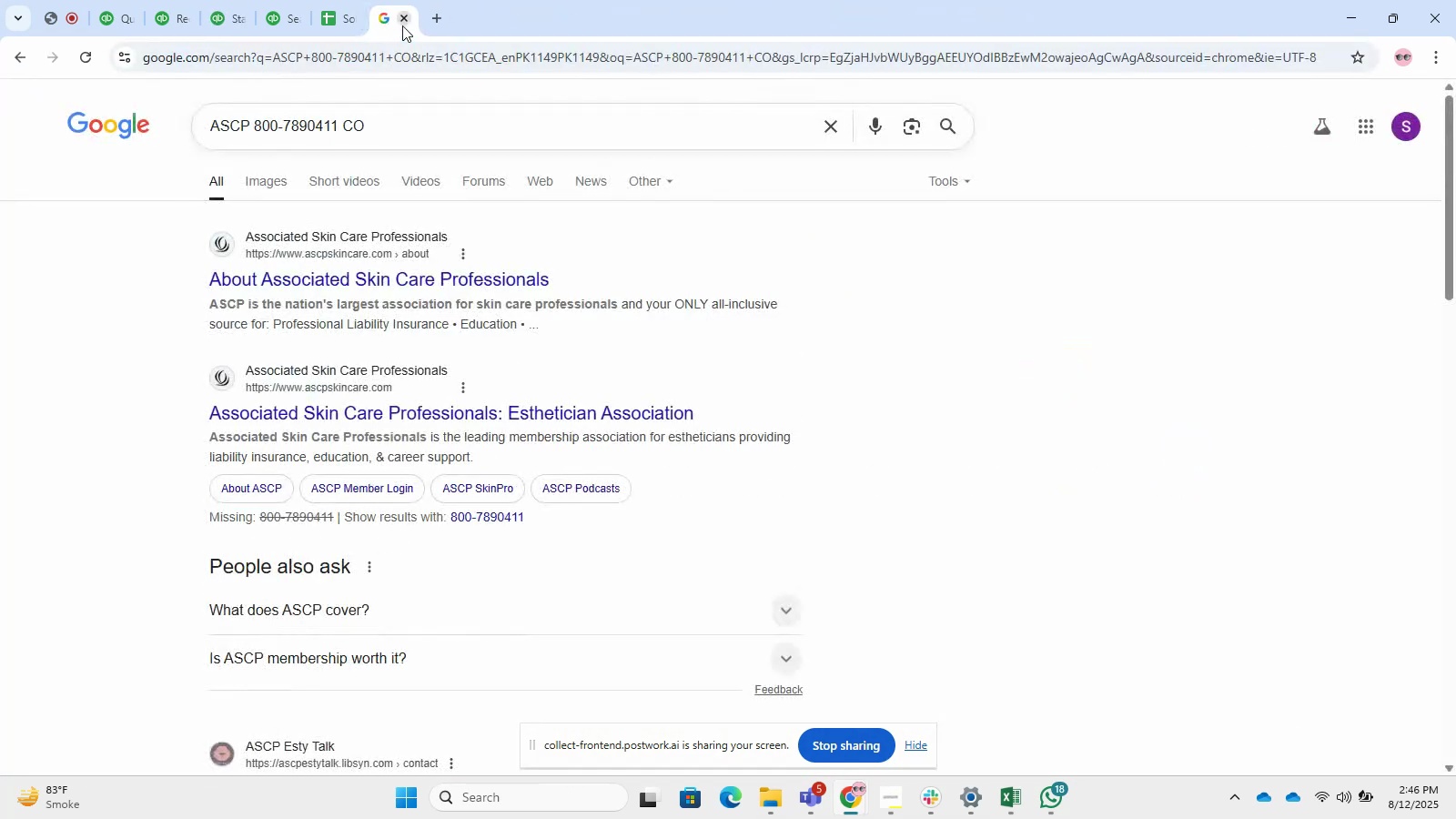 
triple_click([402, 25])
 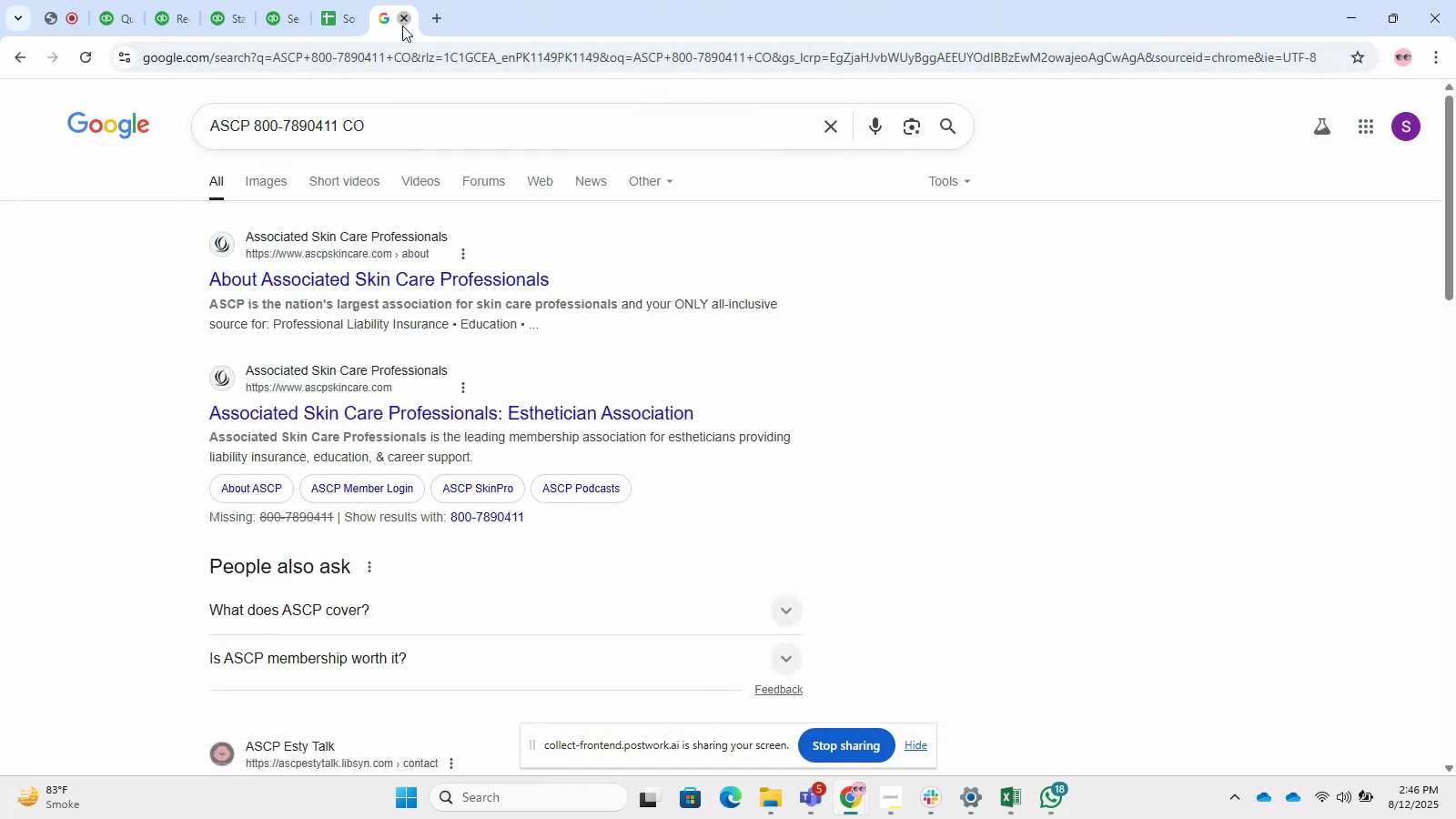 
triple_click([402, 25])
 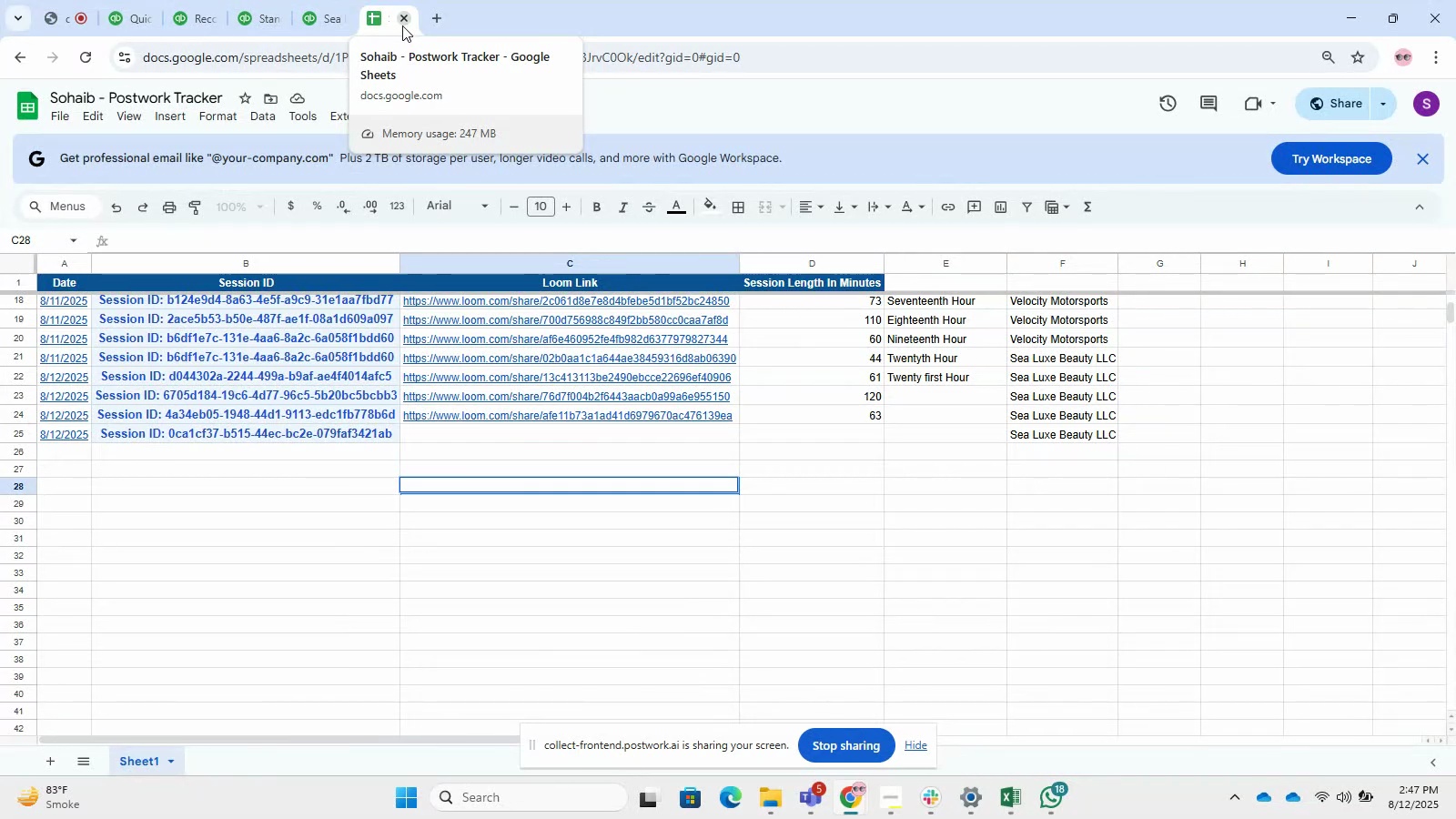 
wait(54.79)
 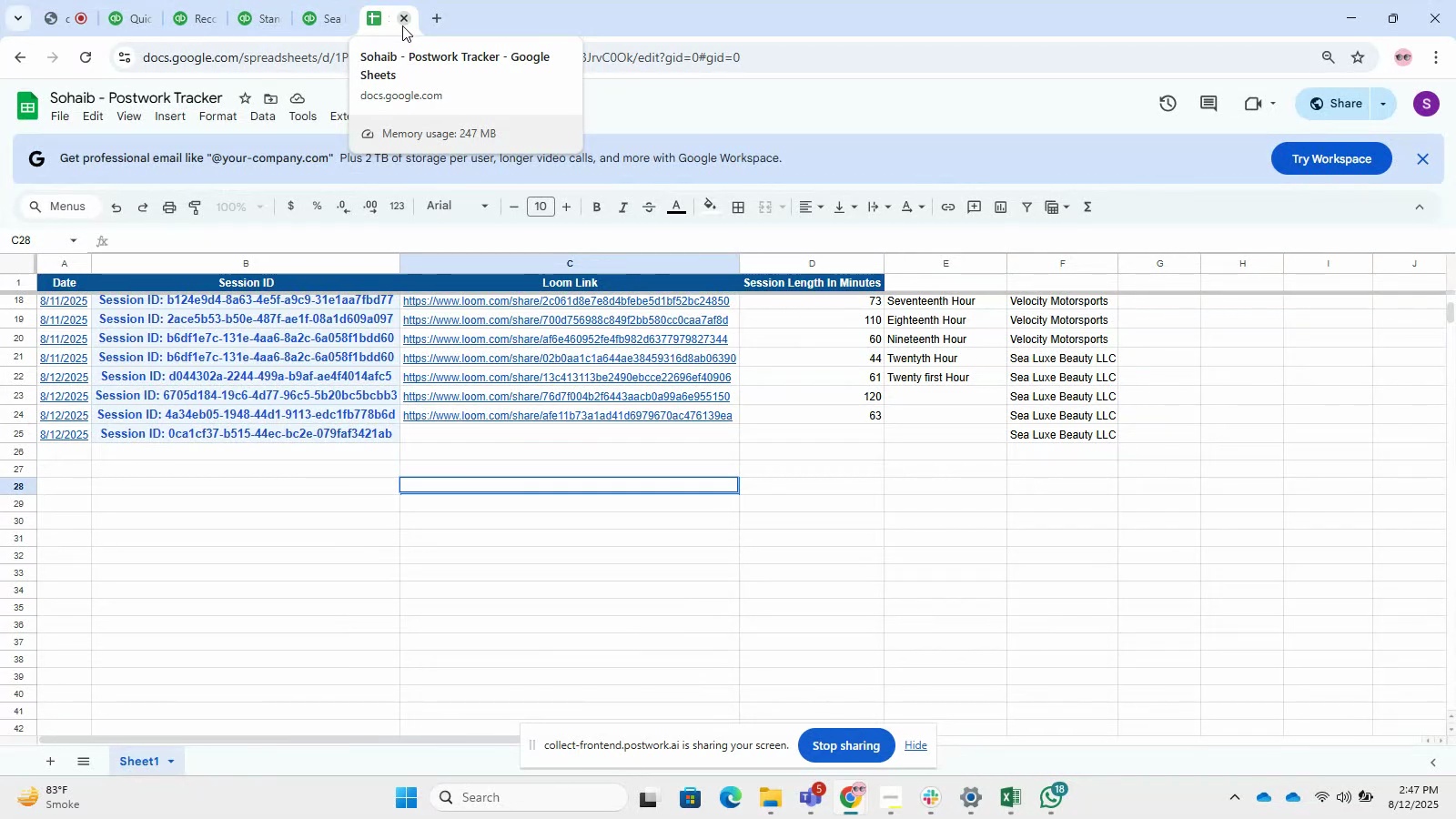 
left_click([277, 0])
 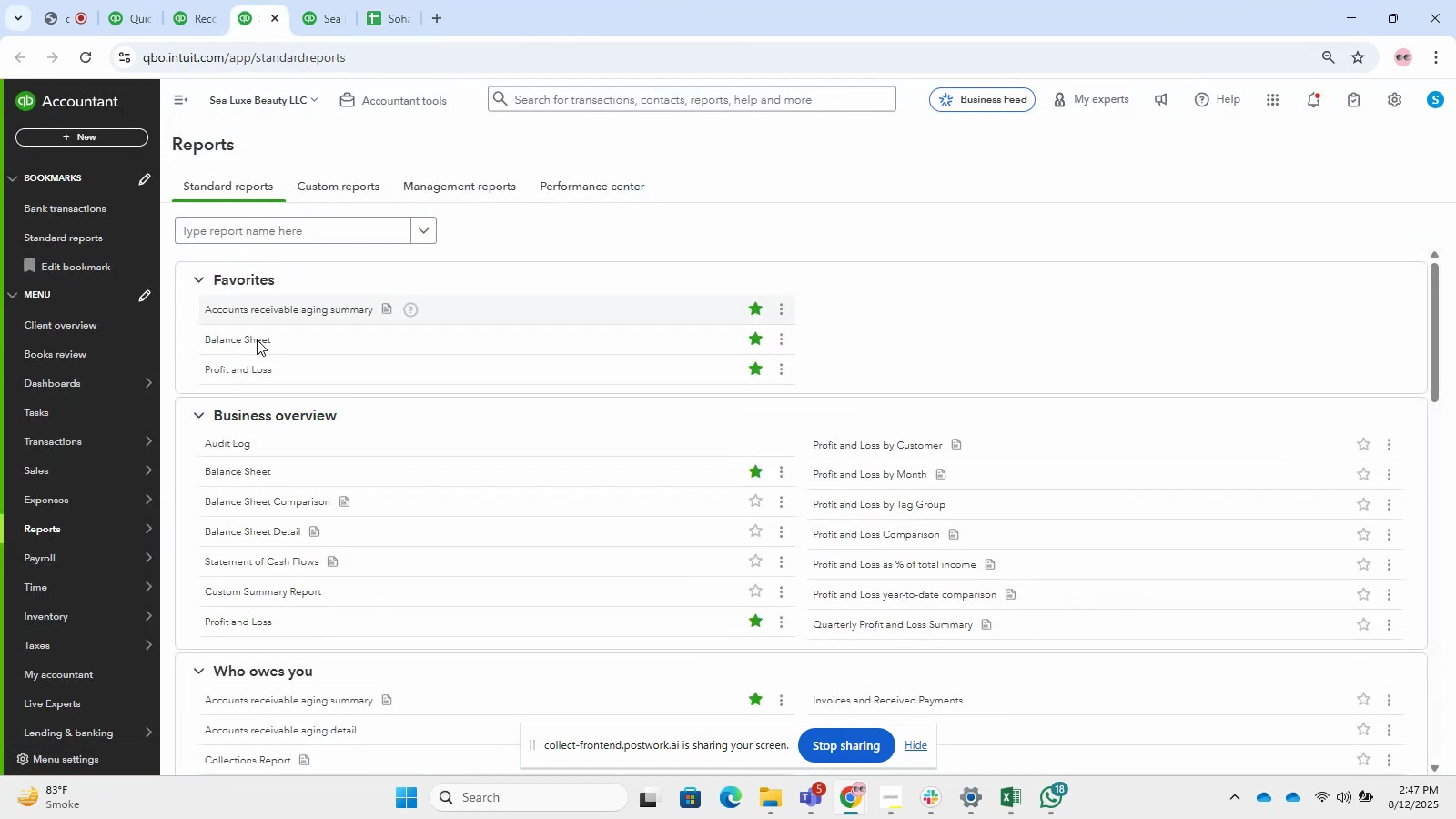 
left_click([256, 340])
 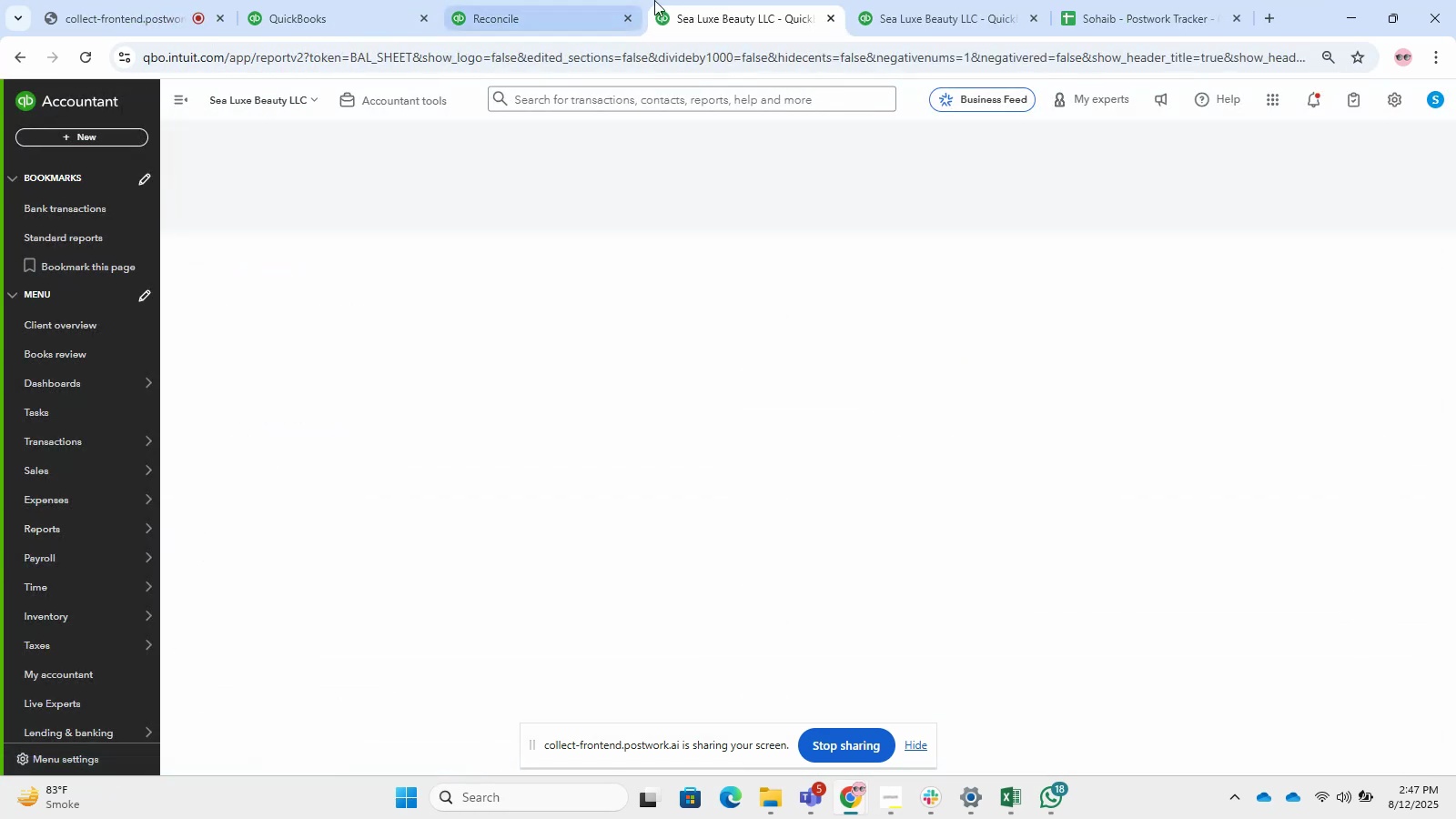 
left_click_drag(start_coordinate=[818, 0], to_coordinate=[867, 0])
 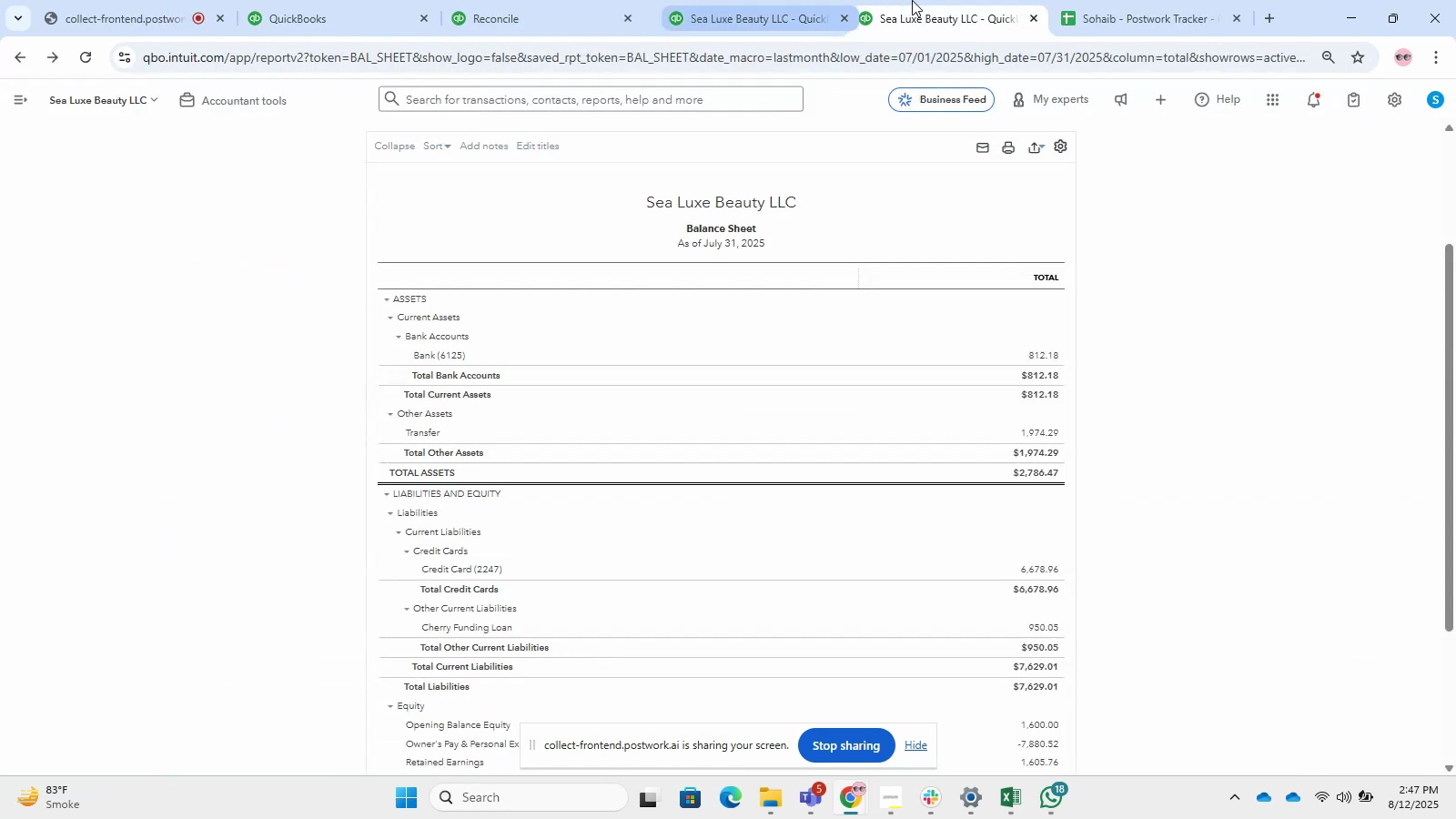 
double_click([912, 0])
 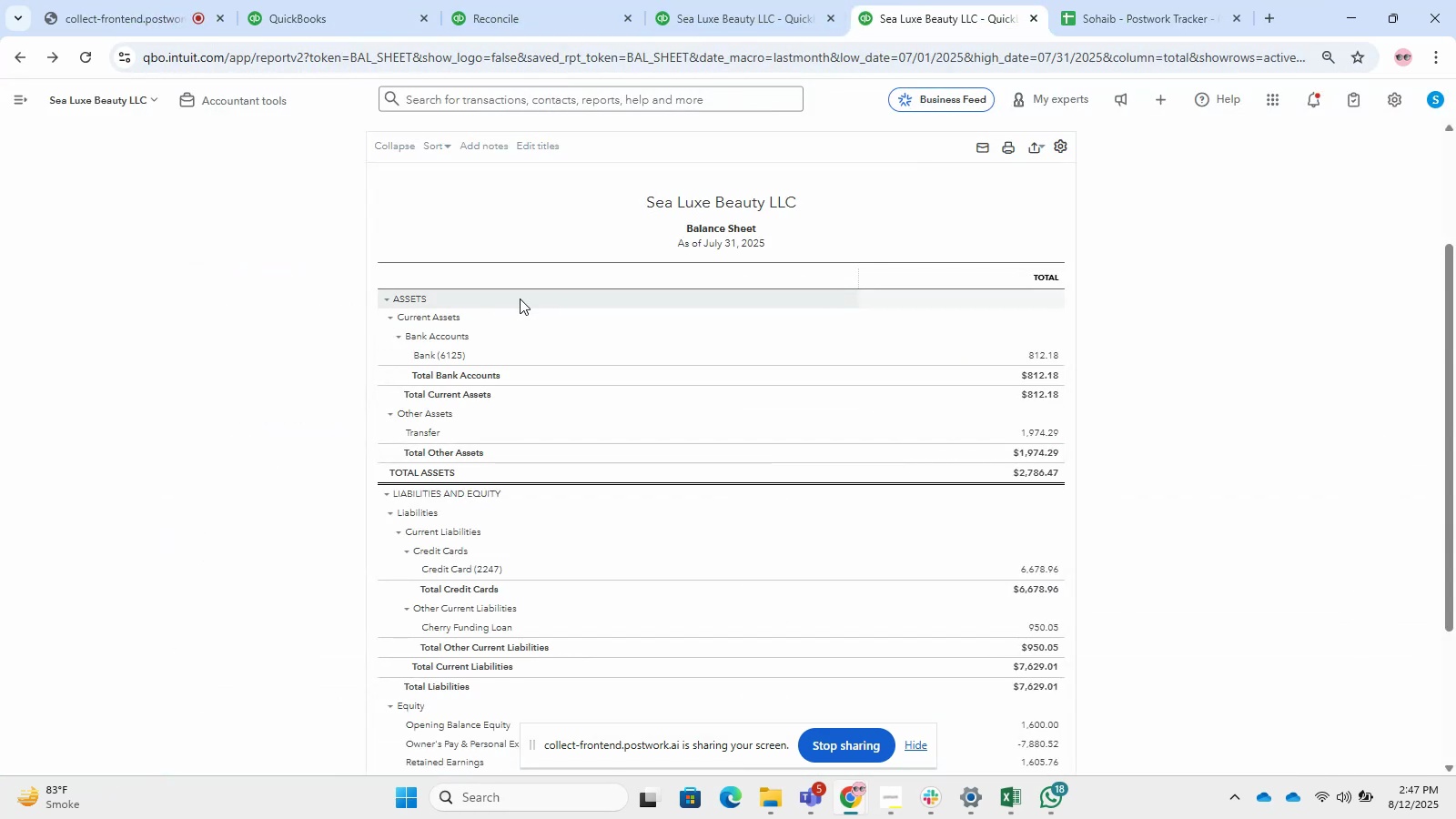 
scroll: coordinate [523, 296], scroll_direction: up, amount: 3.0
 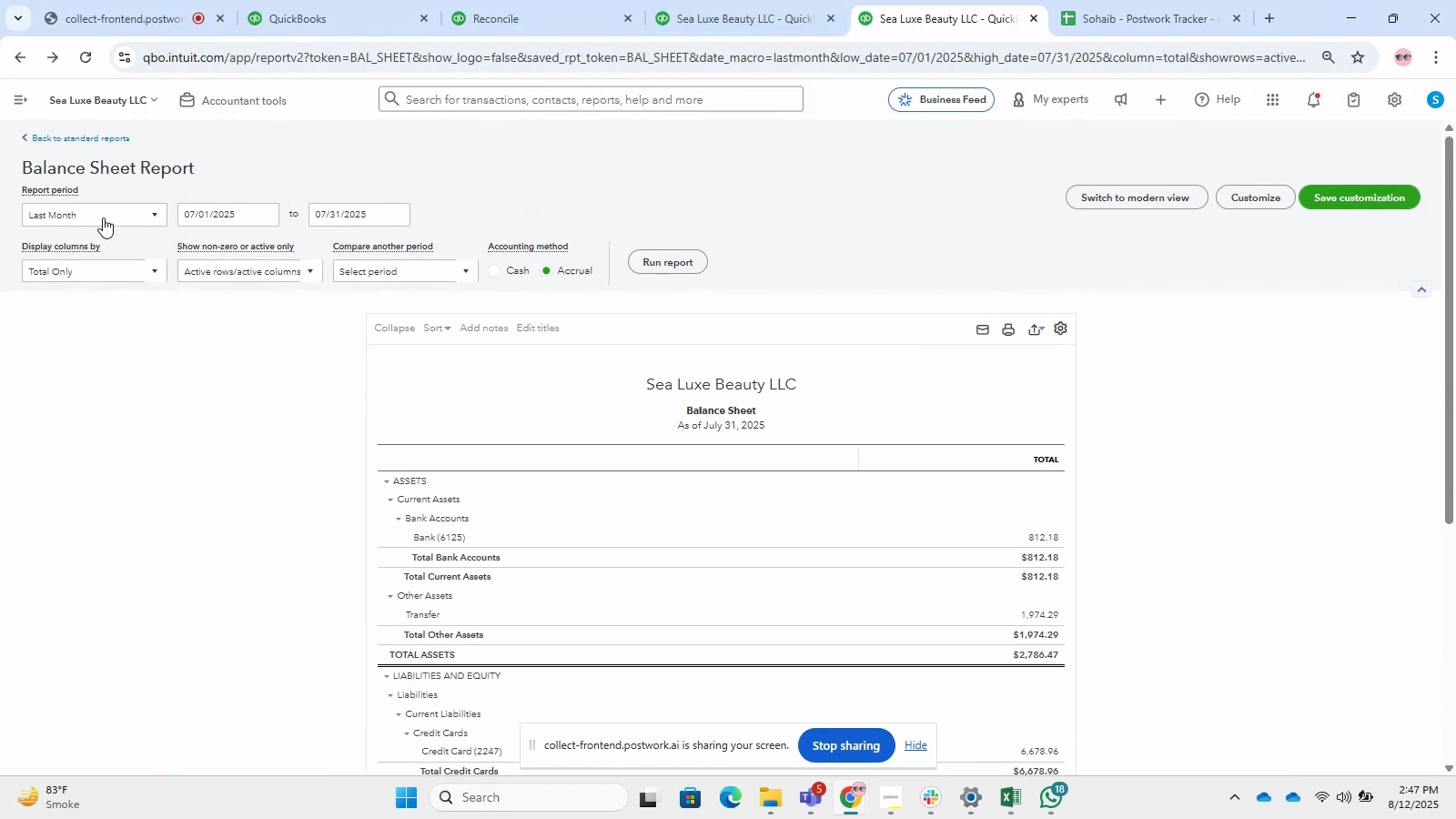 
double_click([103, 217])
 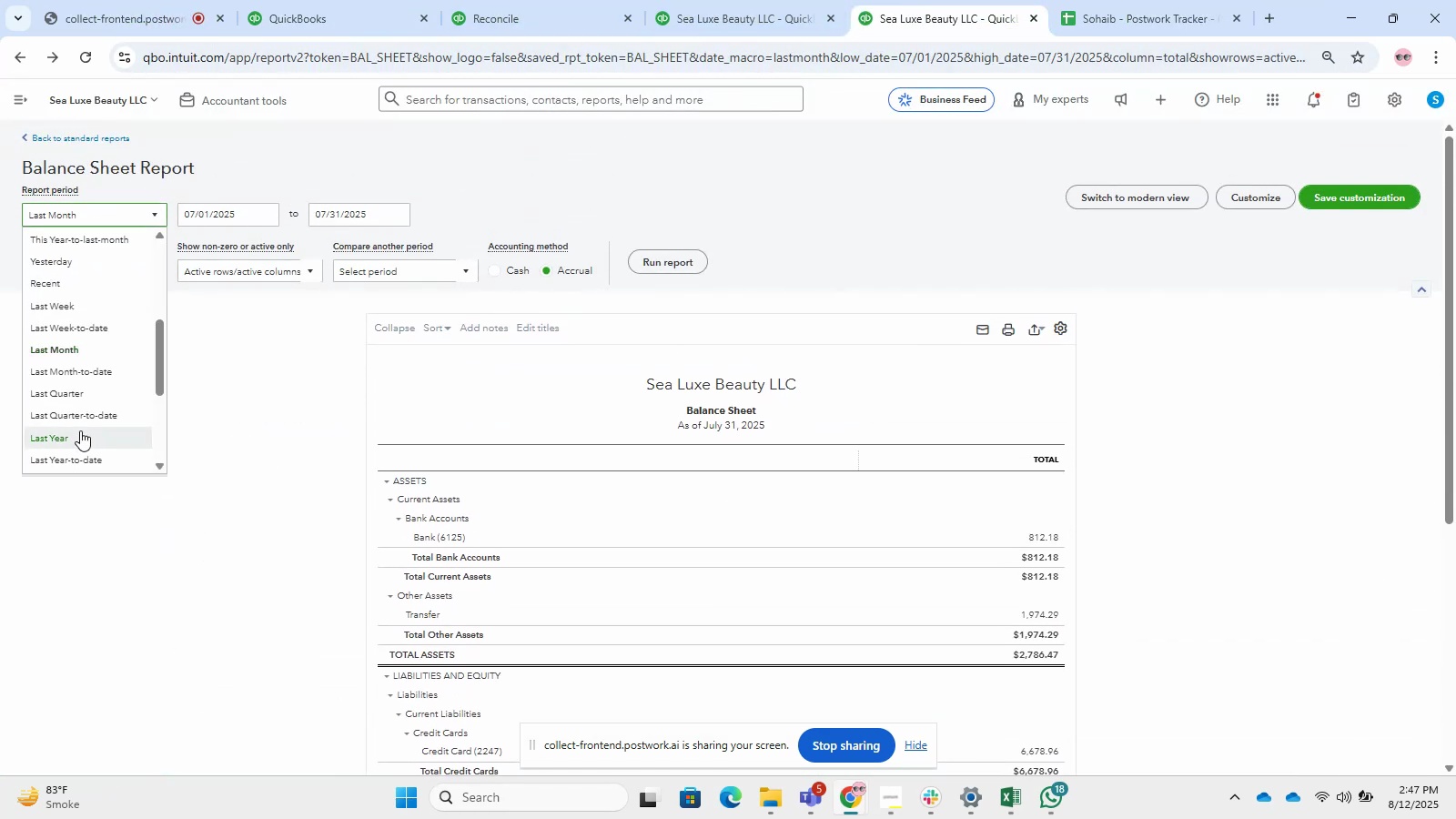 
left_click([80, 430])
 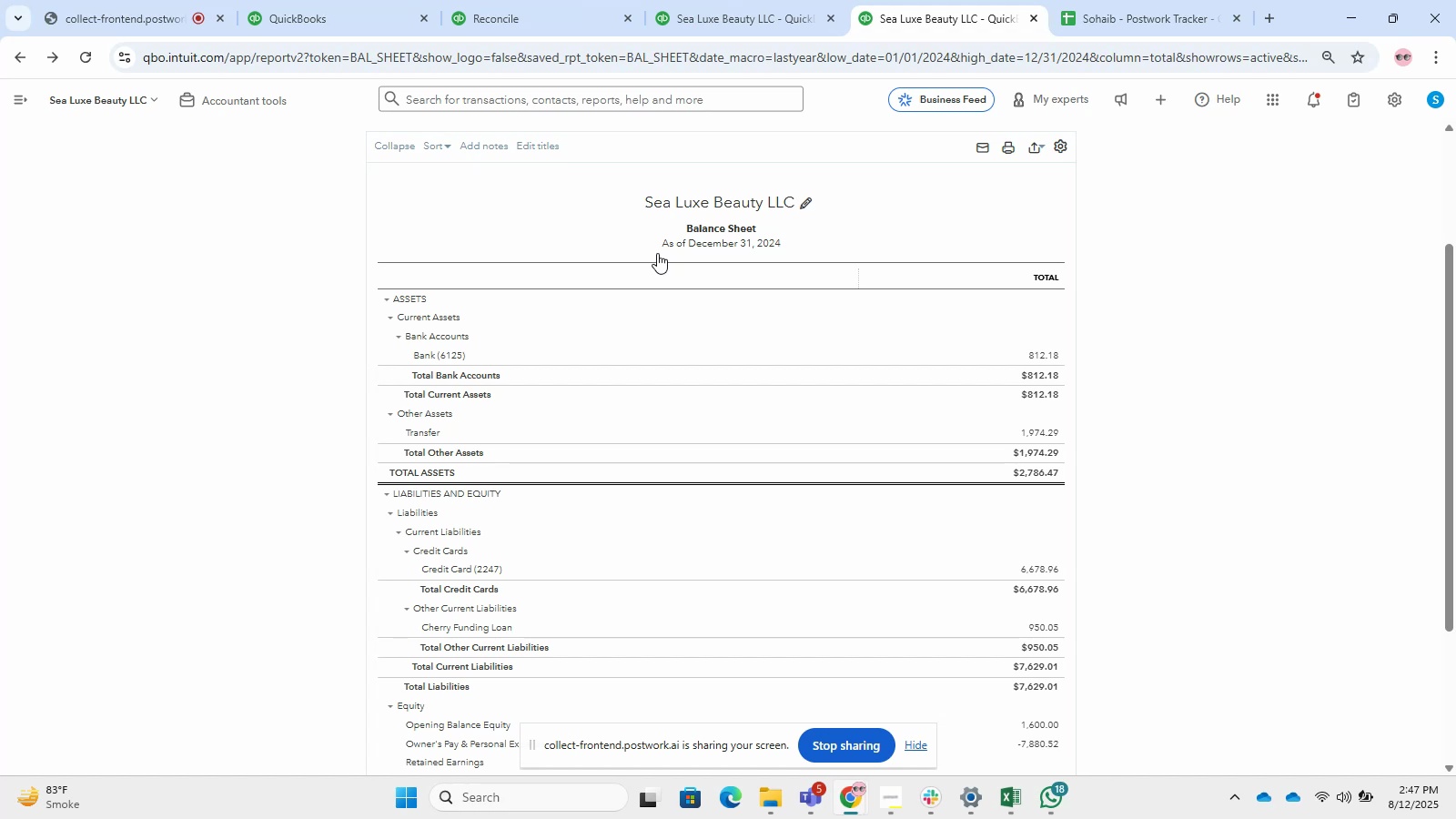 
wait(29.49)
 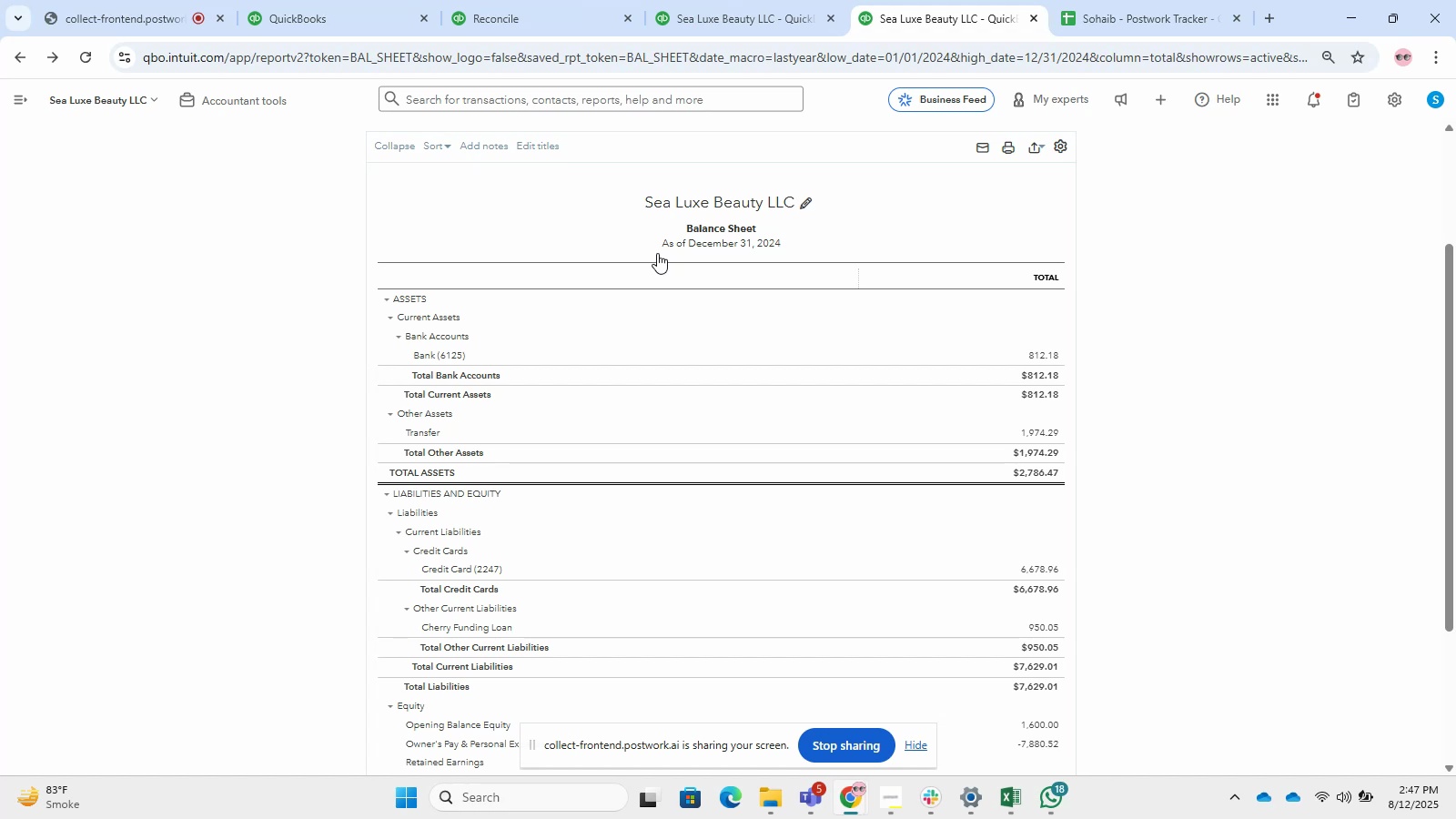 
mouse_move([923, -3])
 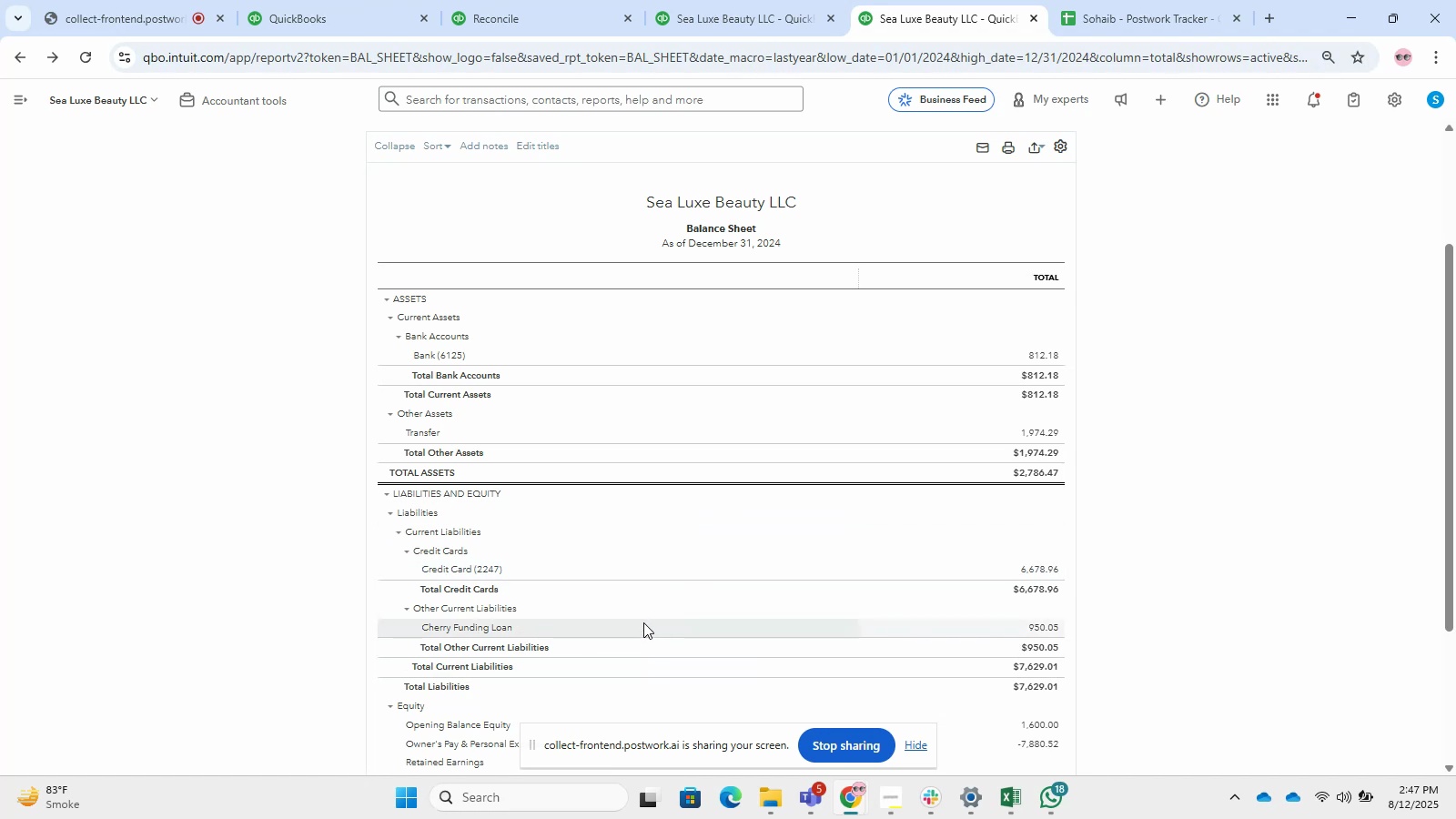 
wait(6.74)
 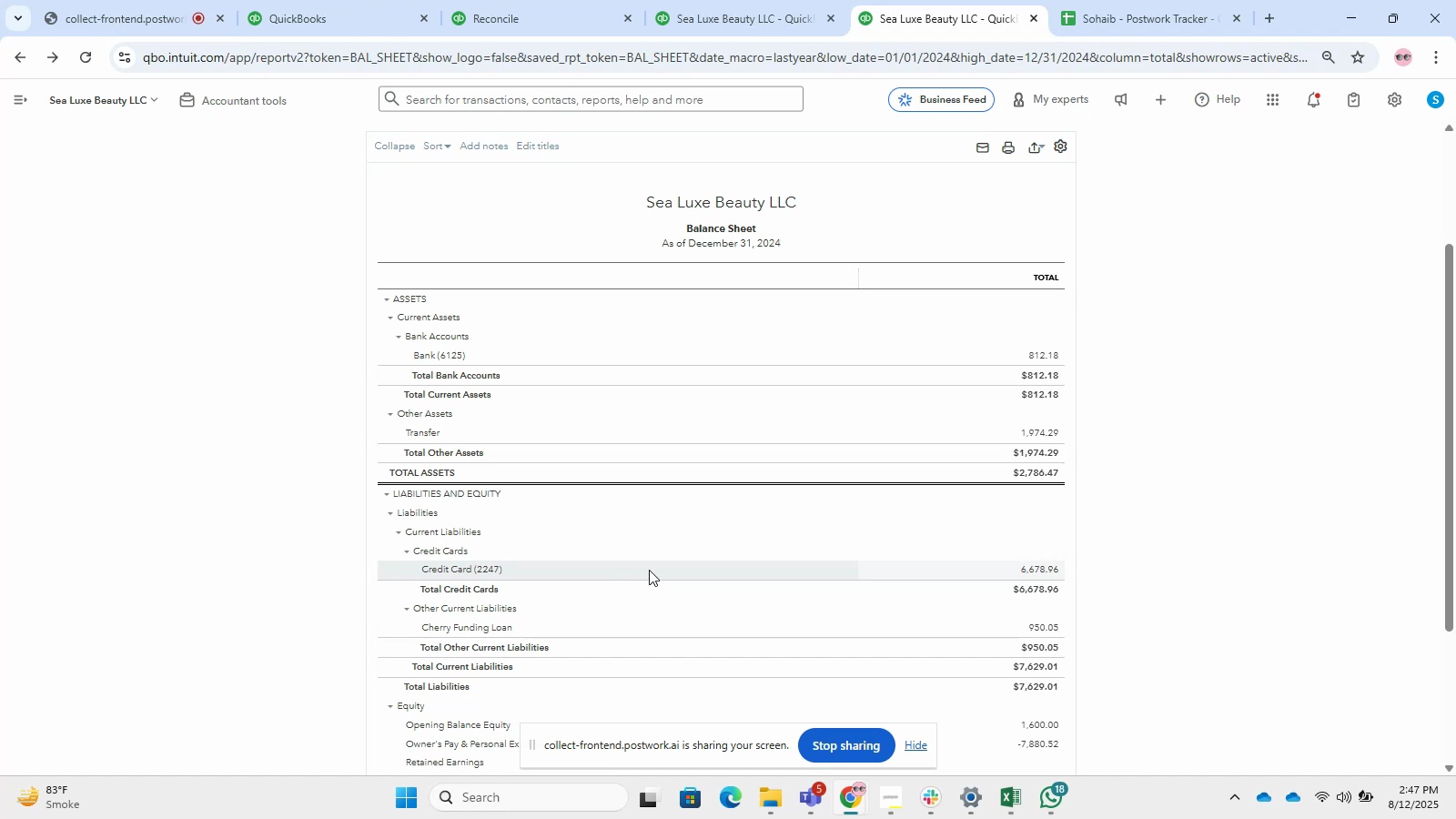 
left_click_drag(start_coordinate=[571, 8], to_coordinate=[579, 14])
 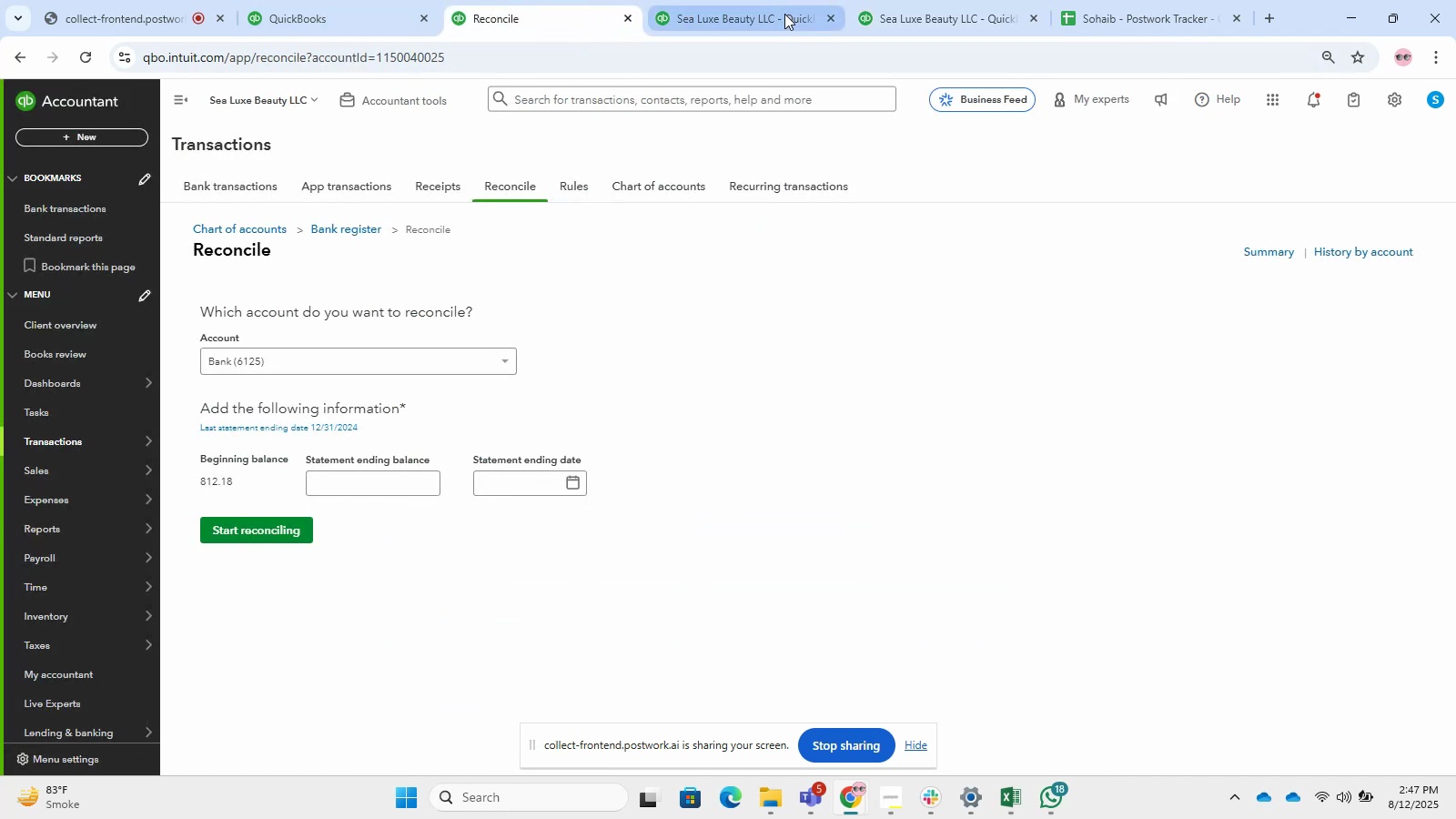 
left_click_drag(start_coordinate=[784, 14], to_coordinate=[784, 24])
 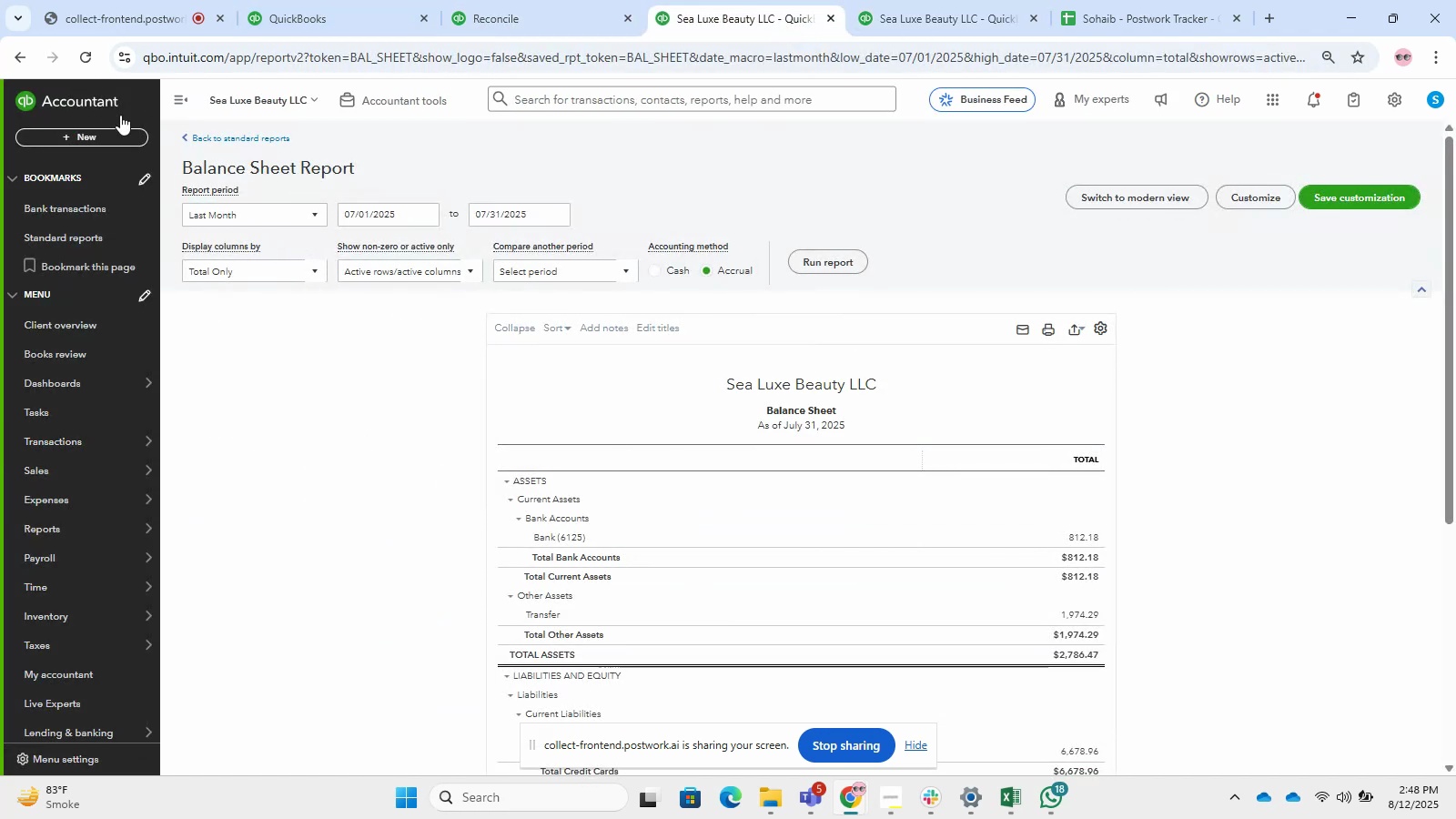 
left_click([190, 138])
 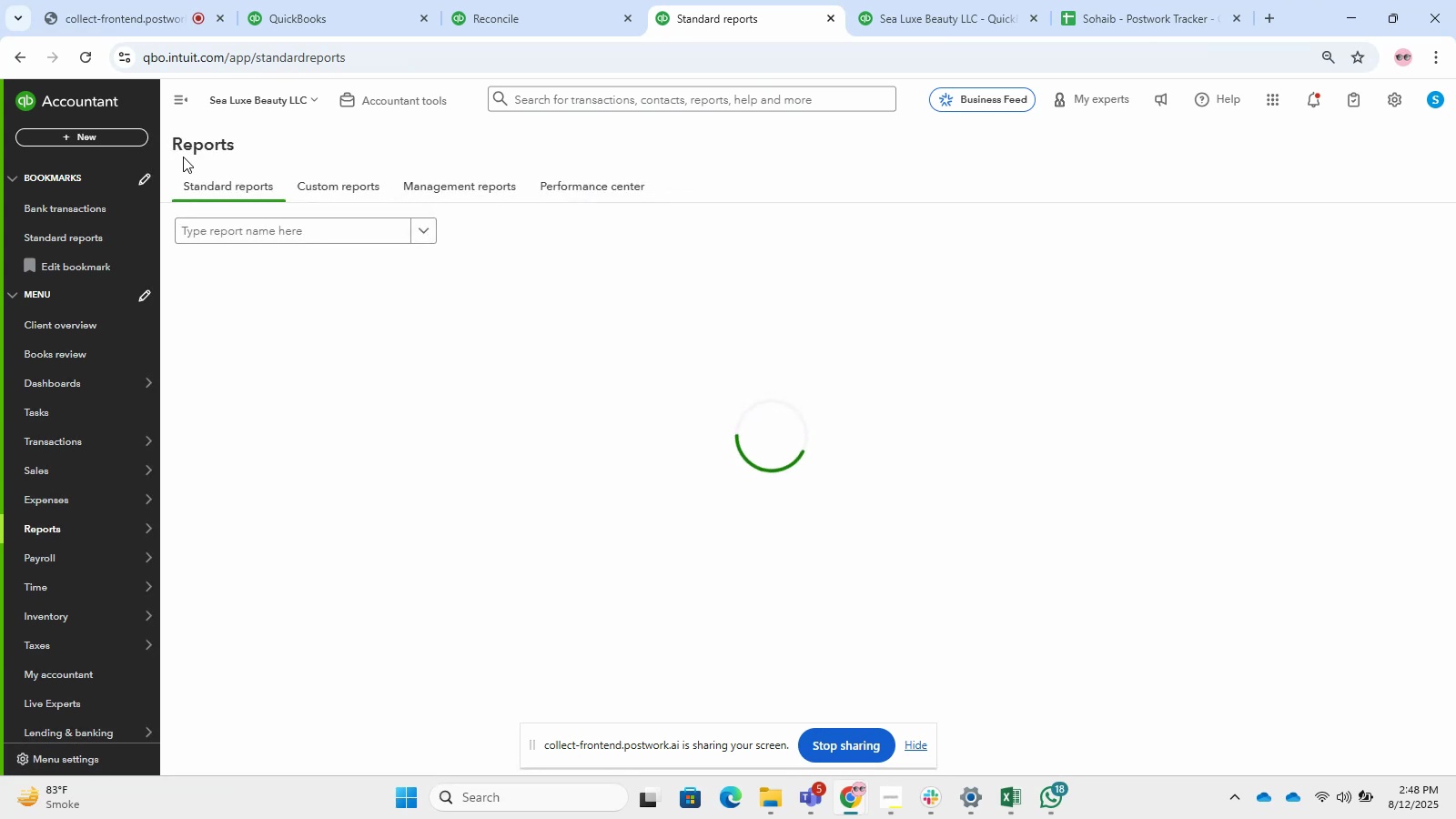 
mouse_move([313, 449])
 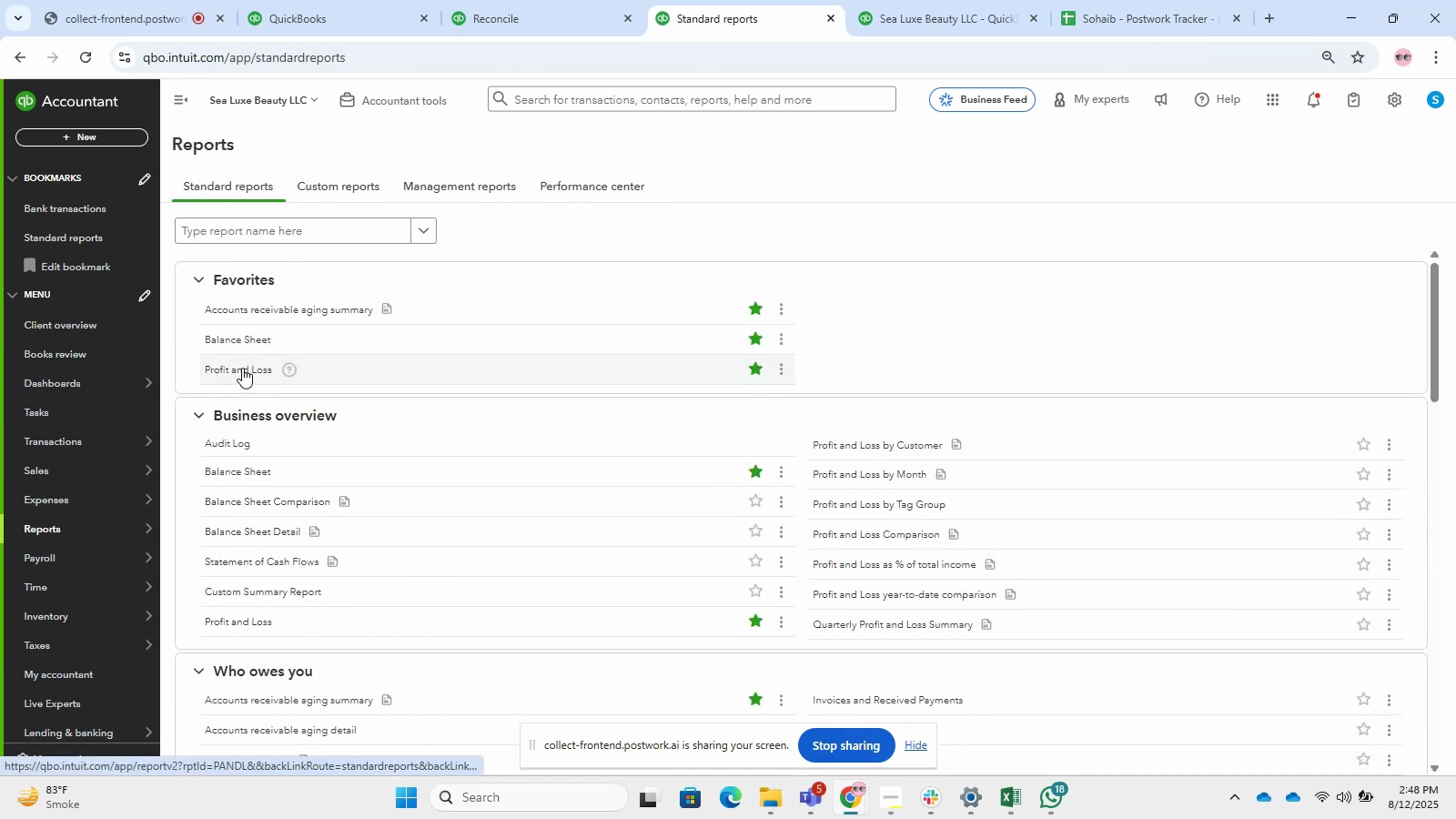 
left_click([241, 367])
 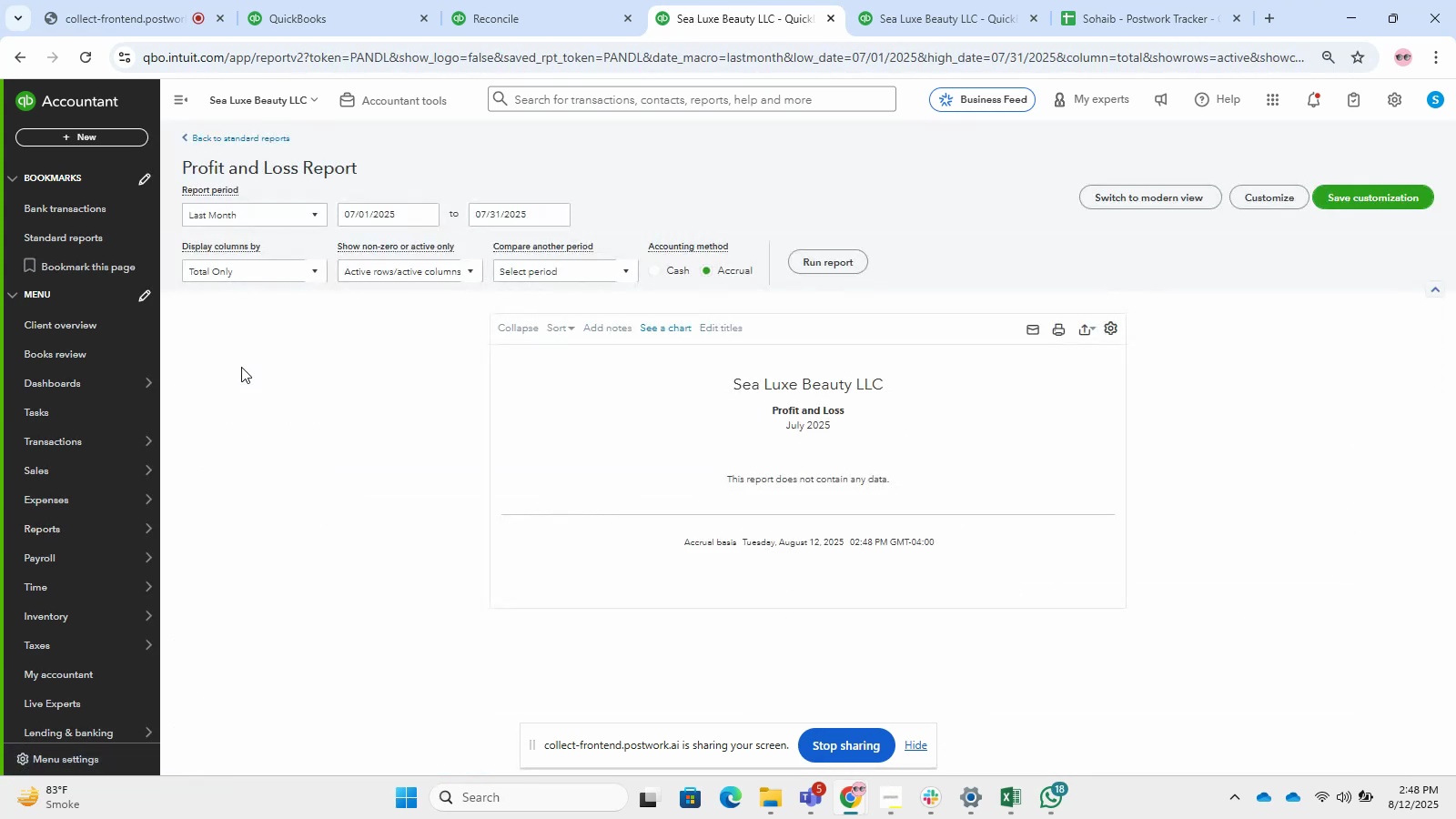 
left_click([274, 215])
 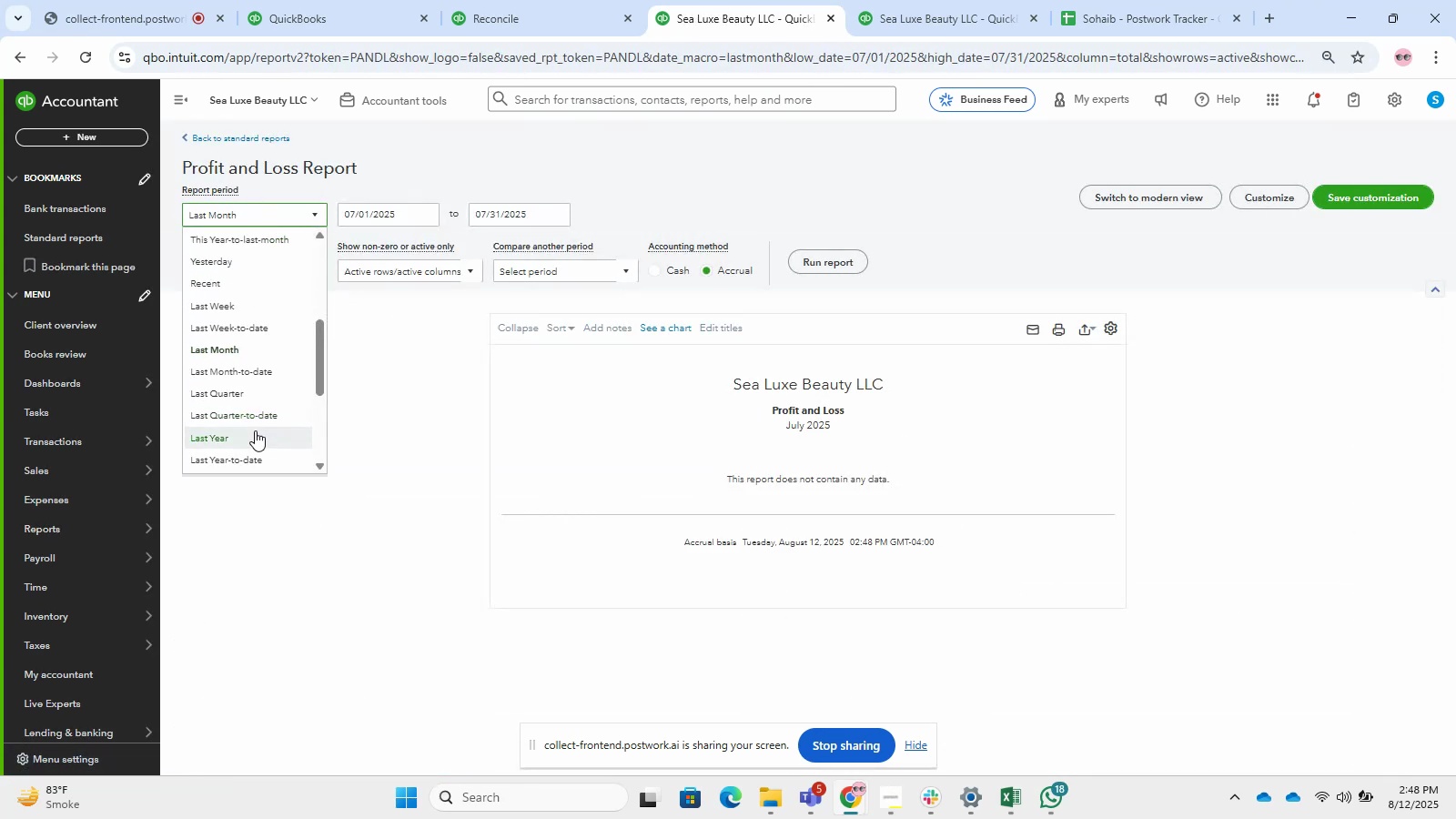 
left_click([255, 430])
 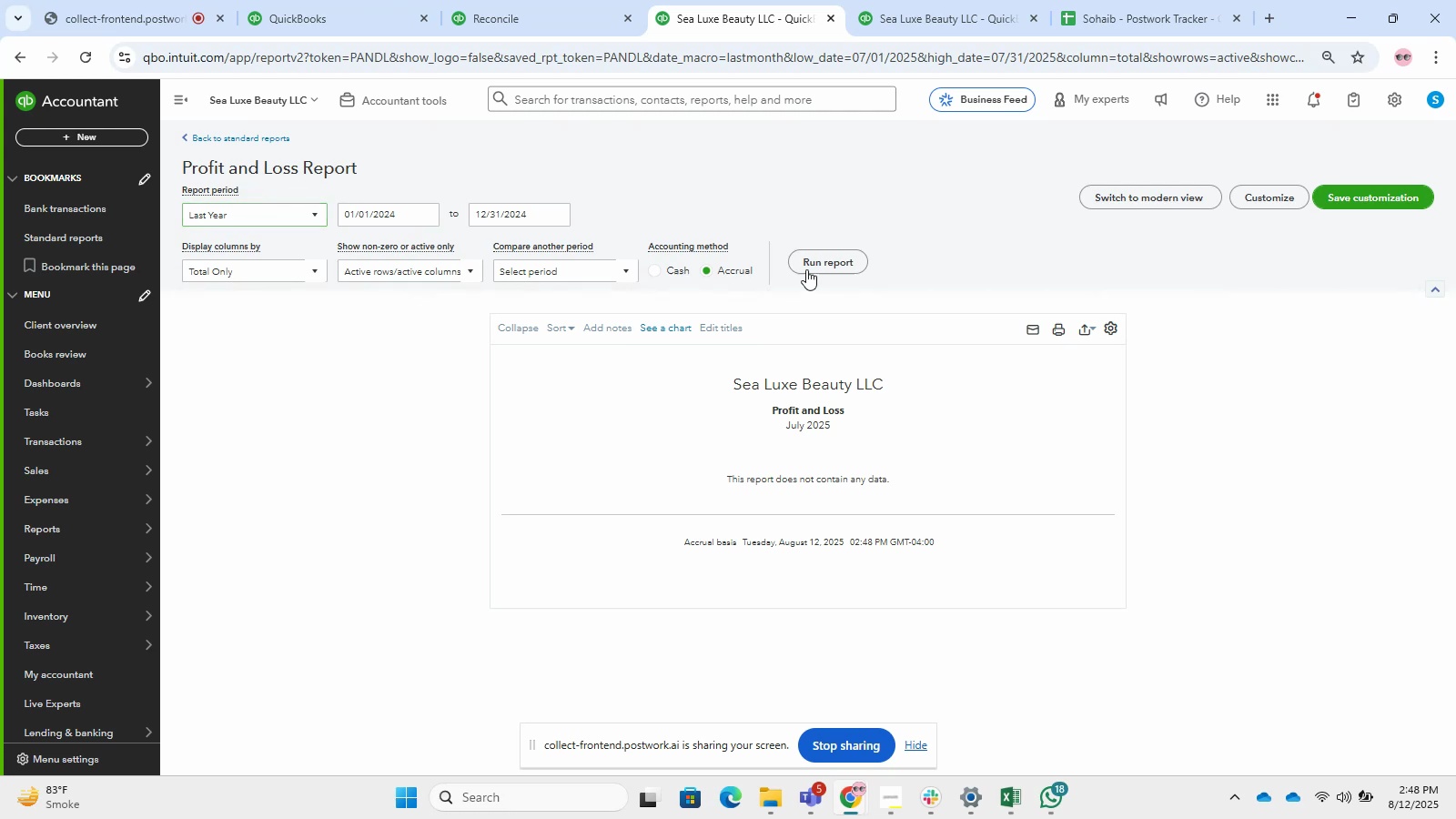 
double_click([814, 269])
 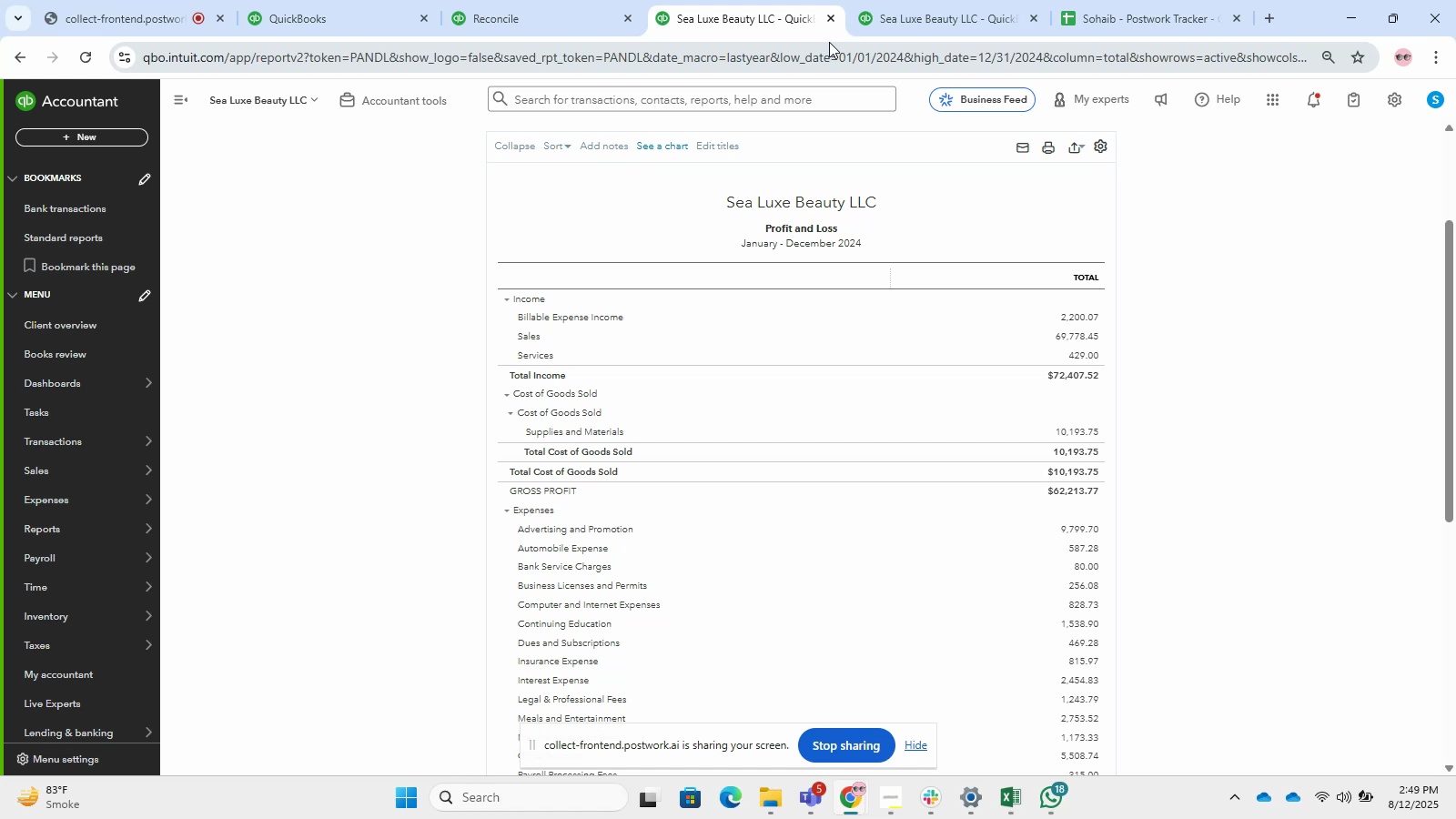 
wait(66.48)
 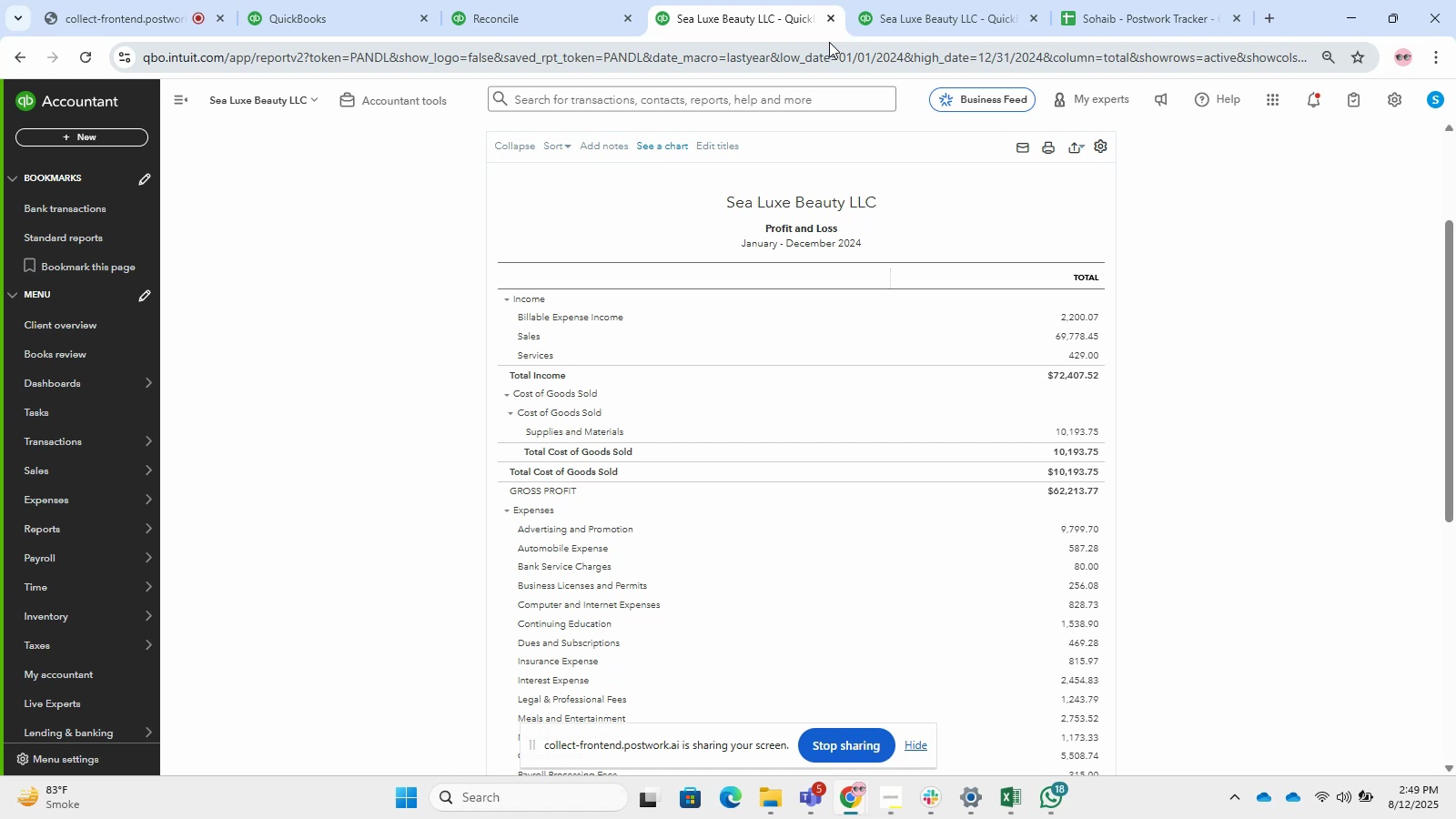 
scroll: coordinate [493, 459], scroll_direction: up, amount: 4.0
 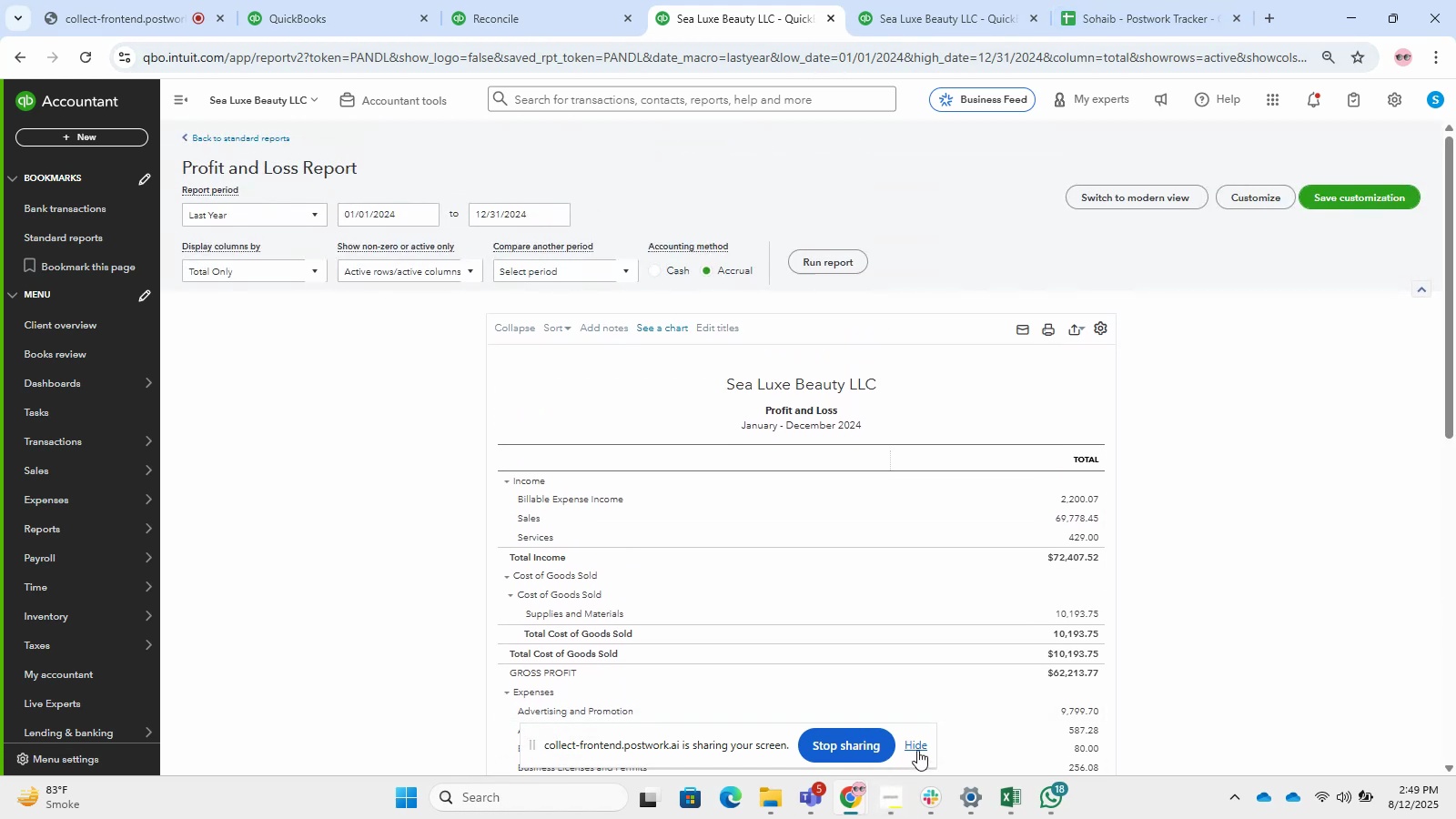 
left_click([918, 734])
 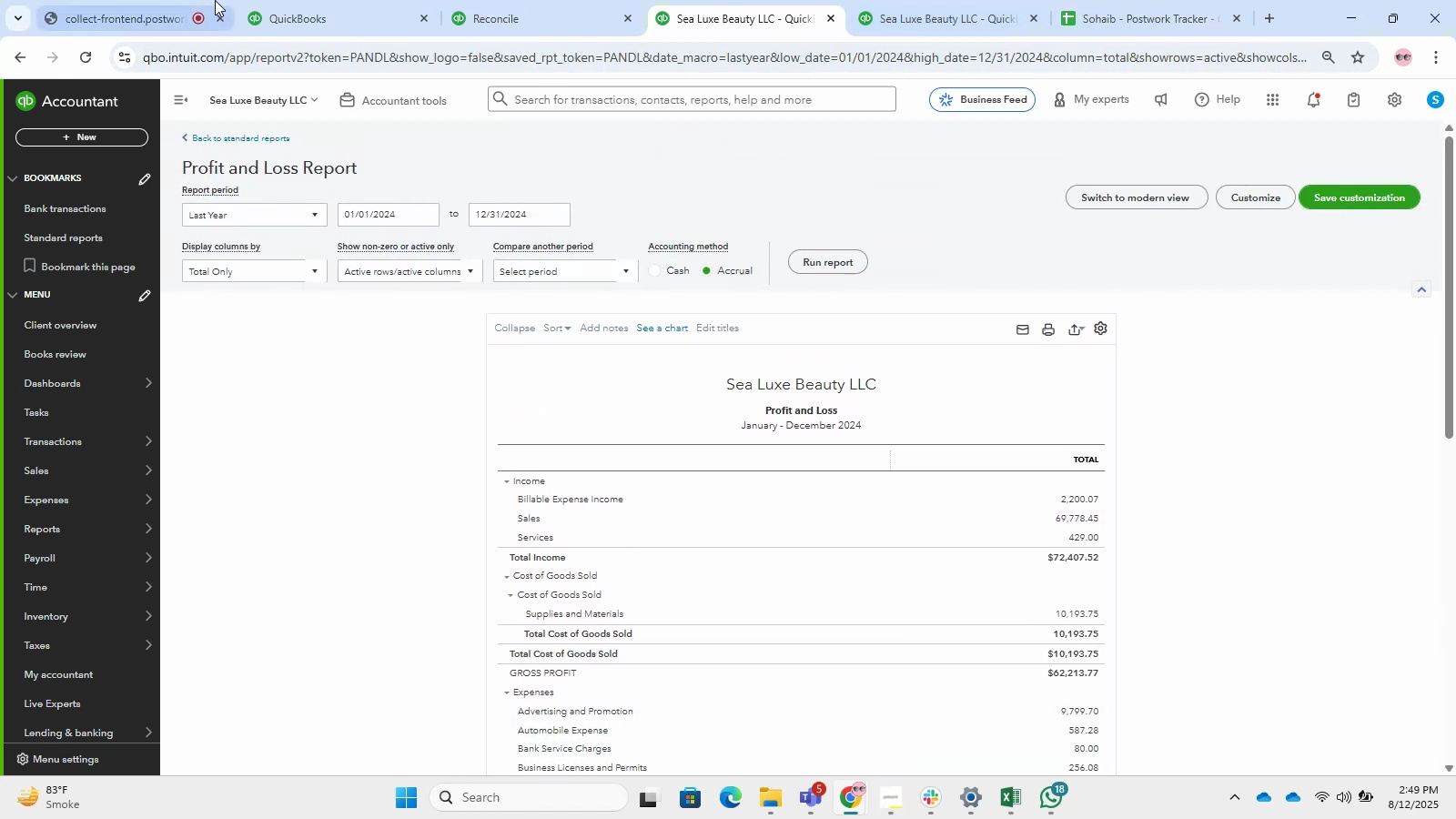 
left_click([184, 0])
 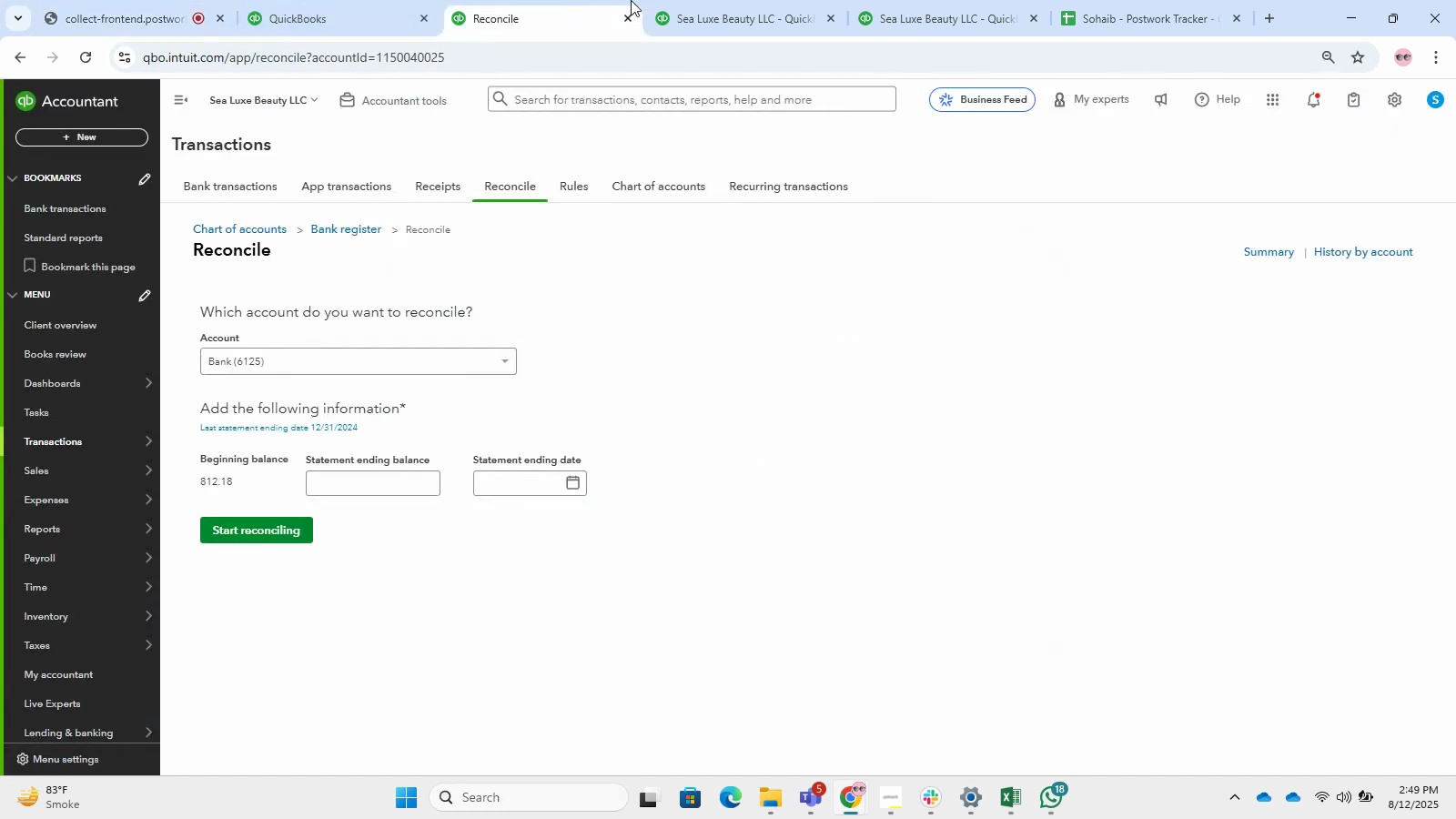 
double_click([737, 0])
 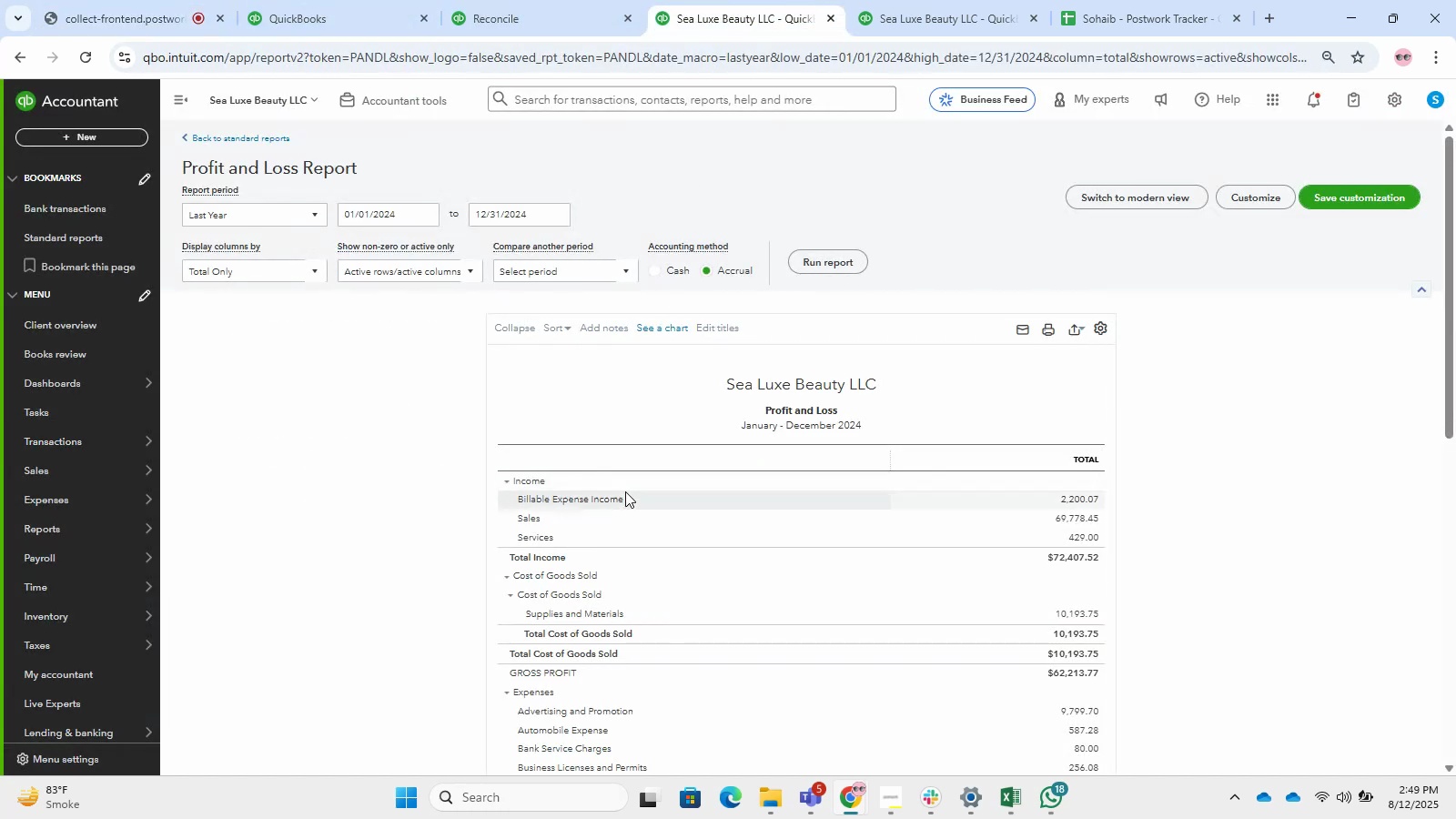 
scroll: coordinate [625, 491], scroll_direction: up, amount: 1.0
 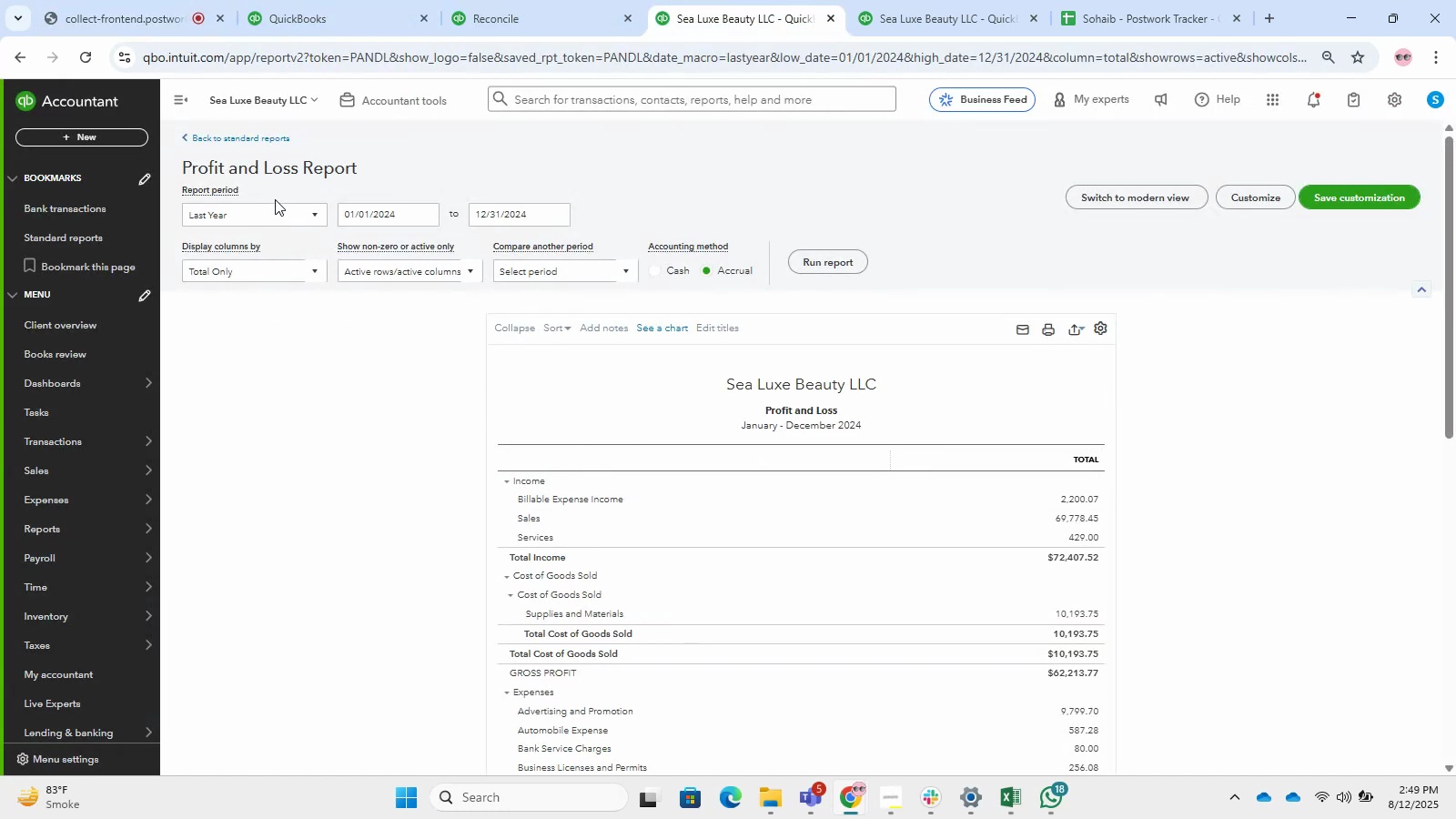 
left_click([279, 205])
 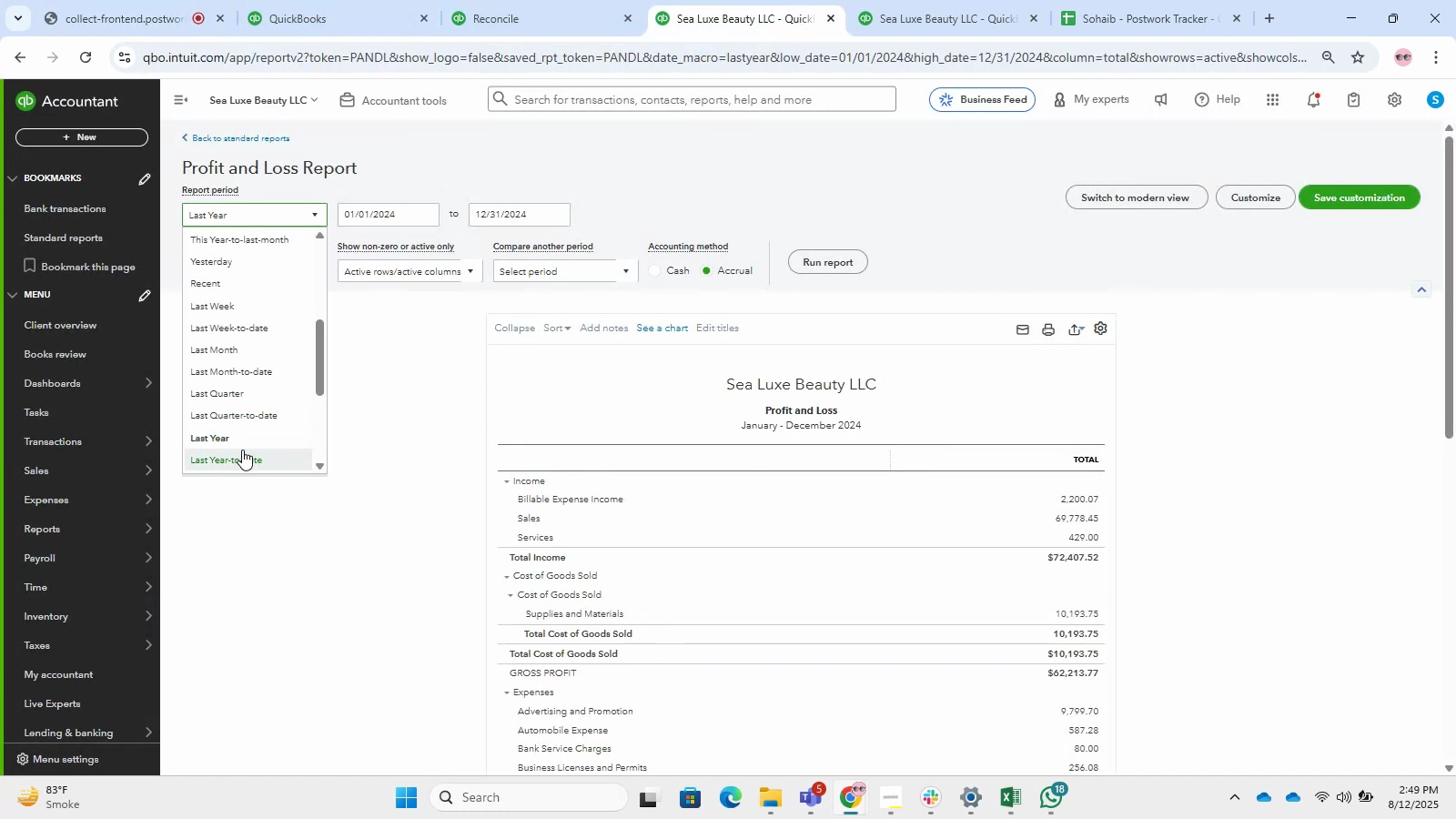 
left_click_drag(start_coordinate=[242, 450], to_coordinate=[230, 437])
 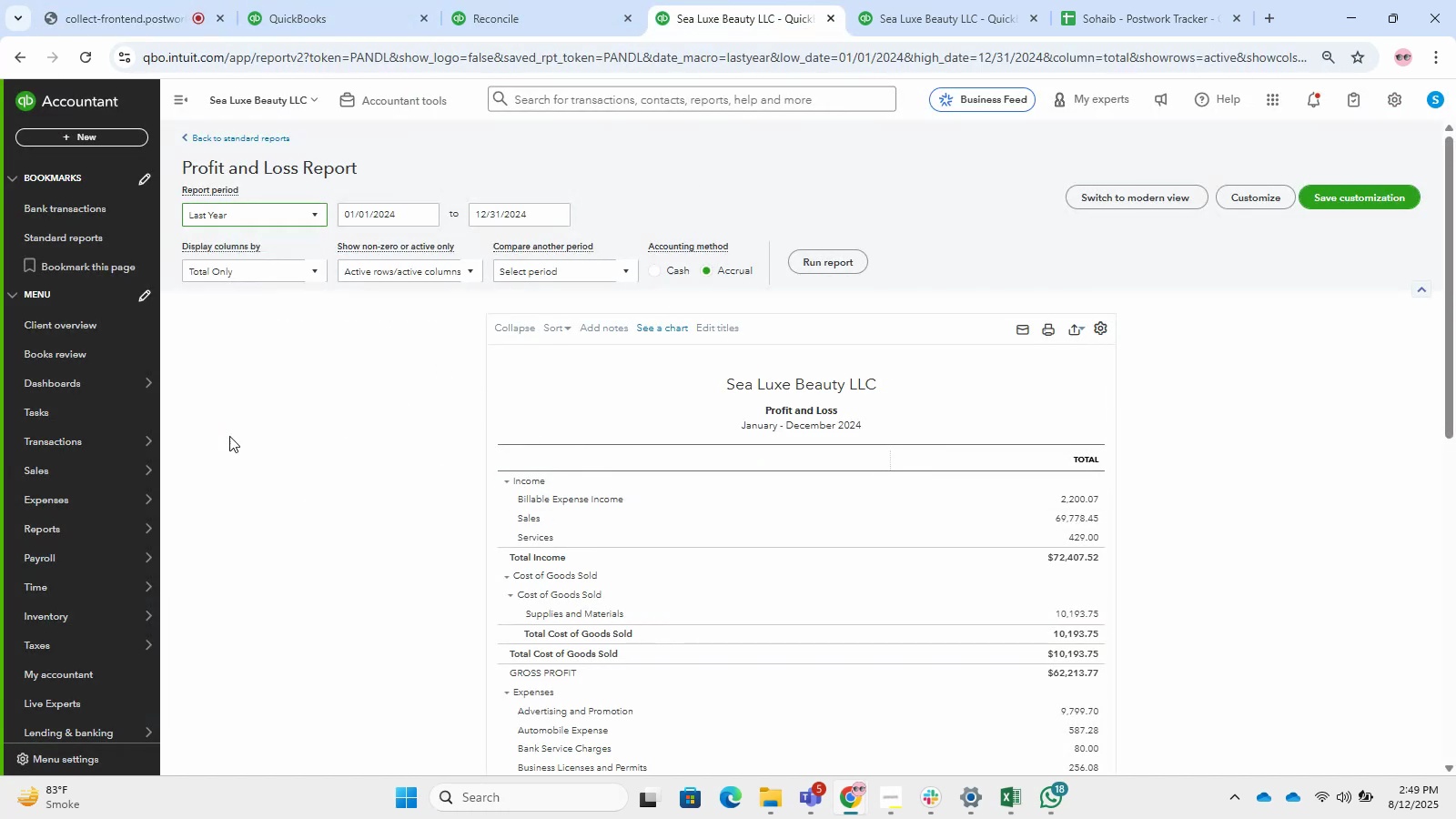 
left_click([229, 436])
 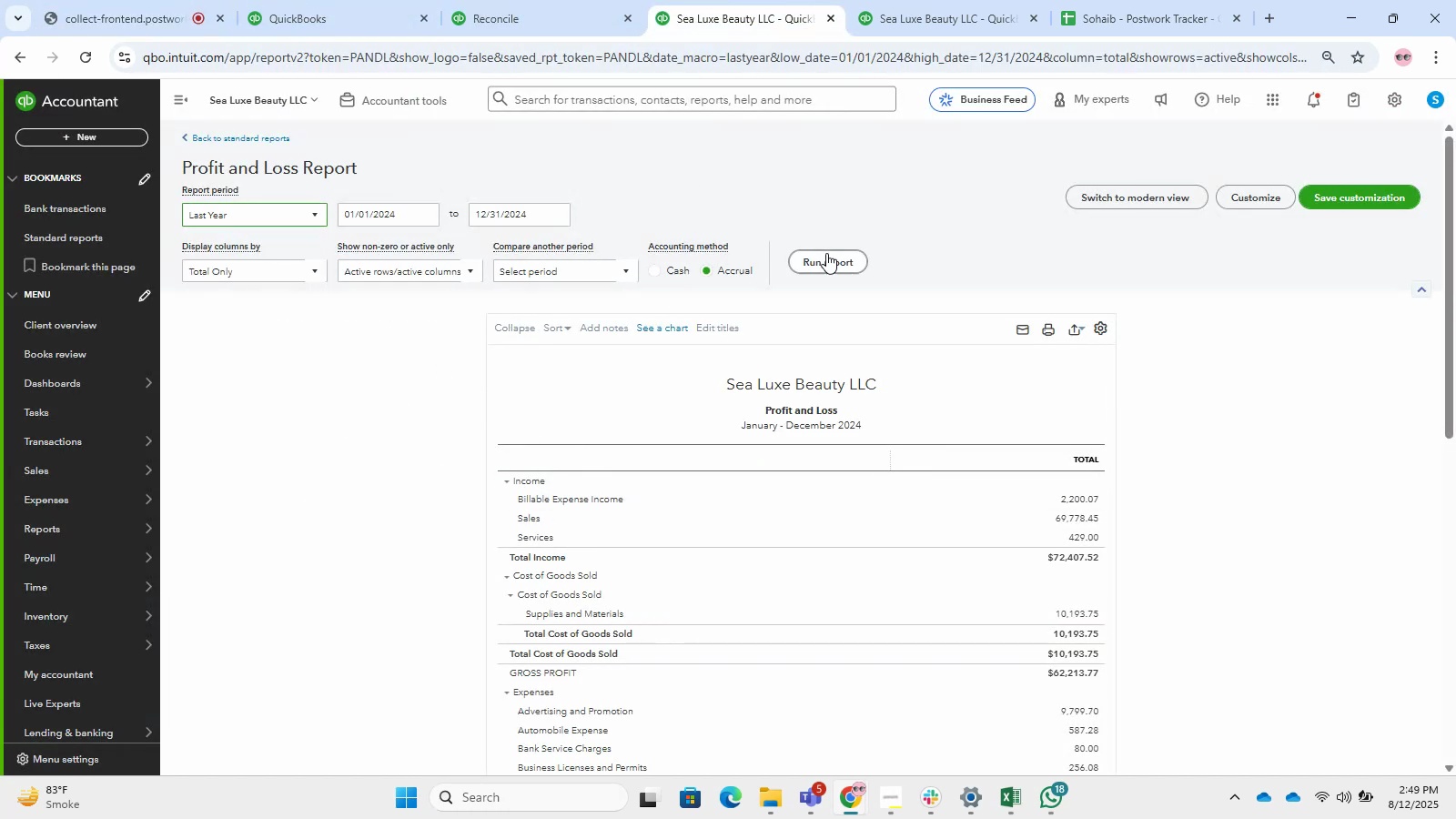 
left_click([826, 253])
 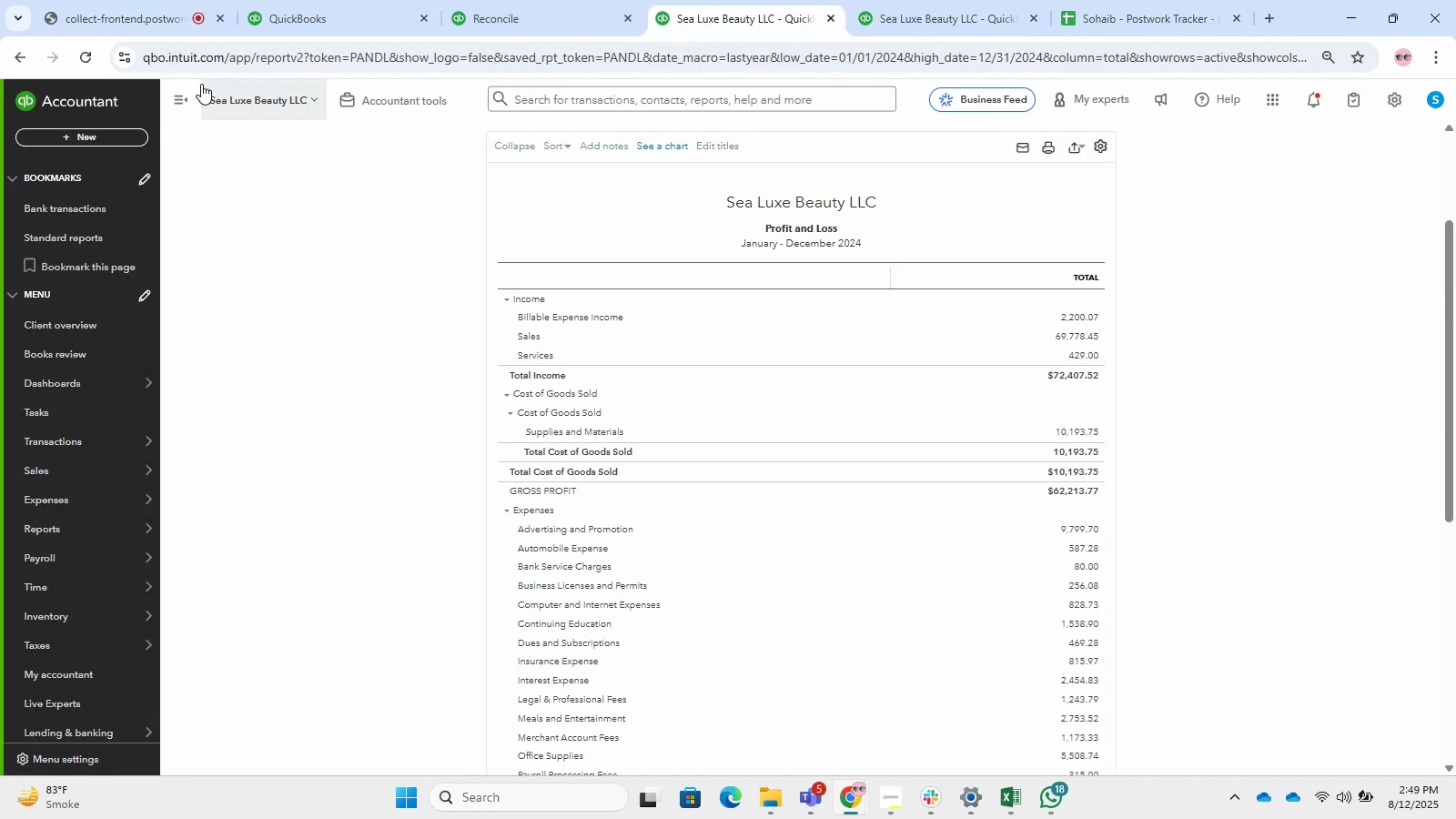 
left_click([189, 86])
 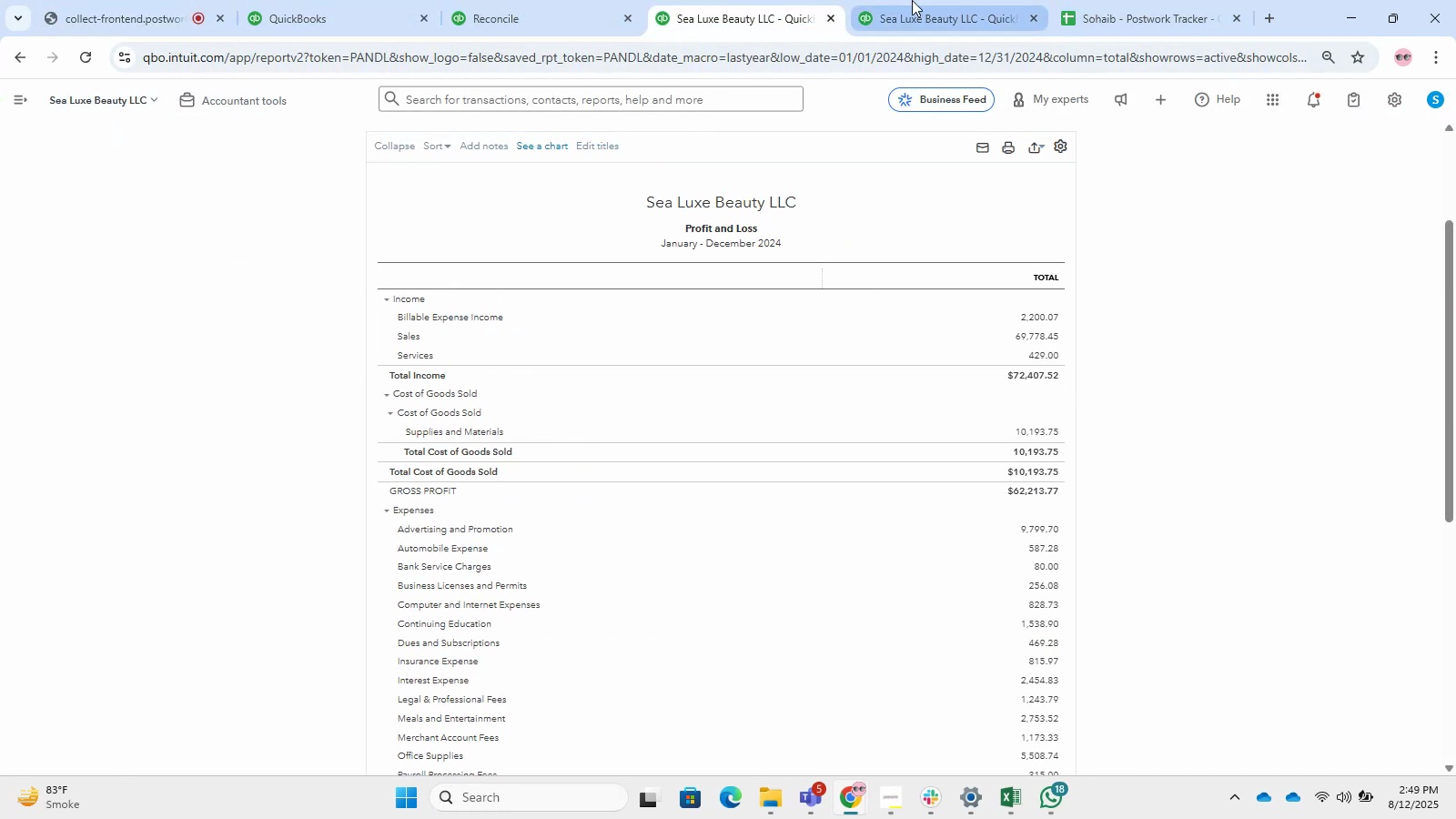 
left_click([898, 0])
 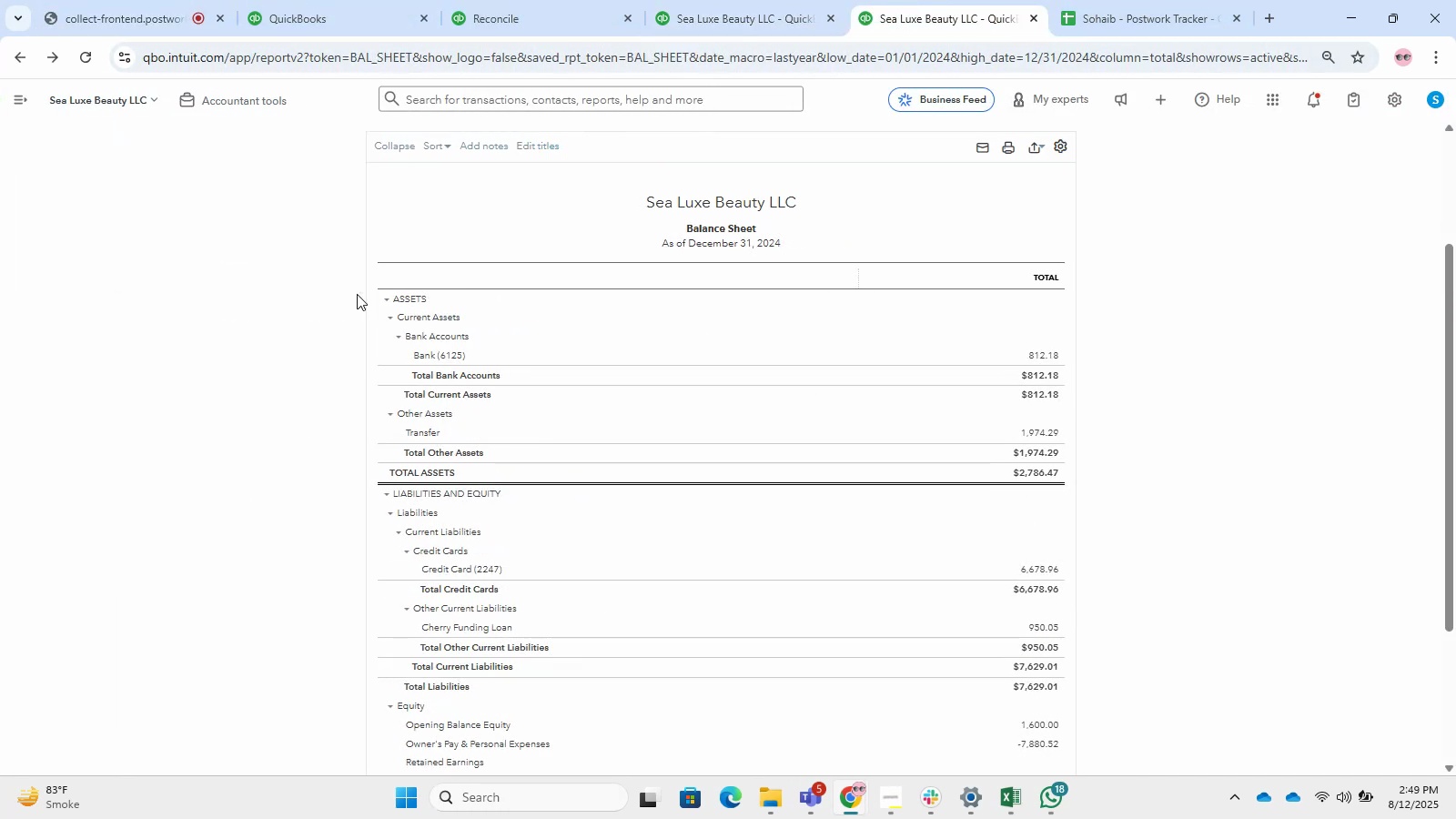 
scroll: coordinate [347, 293], scroll_direction: up, amount: 3.0
 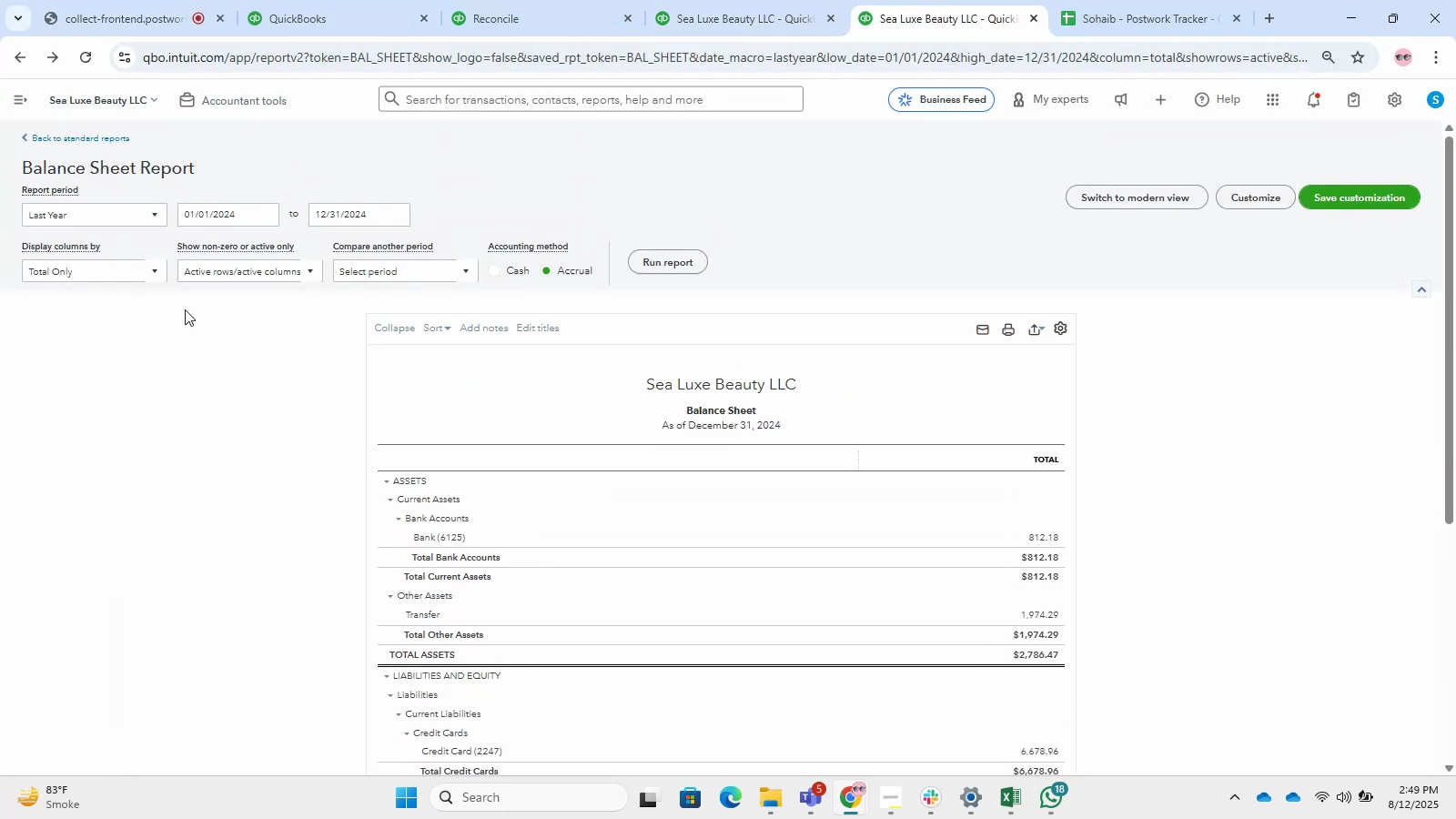 
scroll: coordinate [800, 430], scroll_direction: down, amount: 5.0
 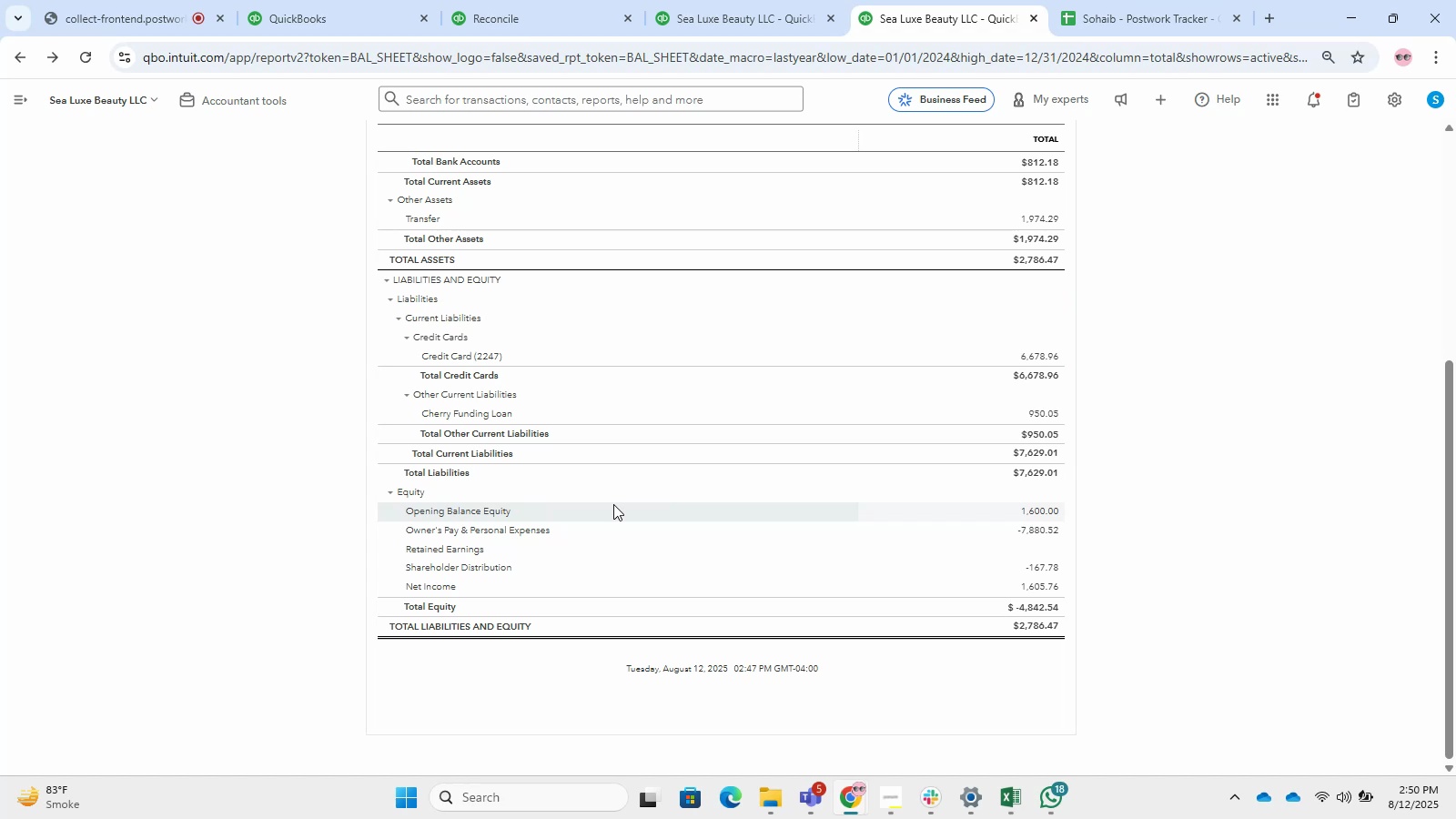 
wait(54.38)
 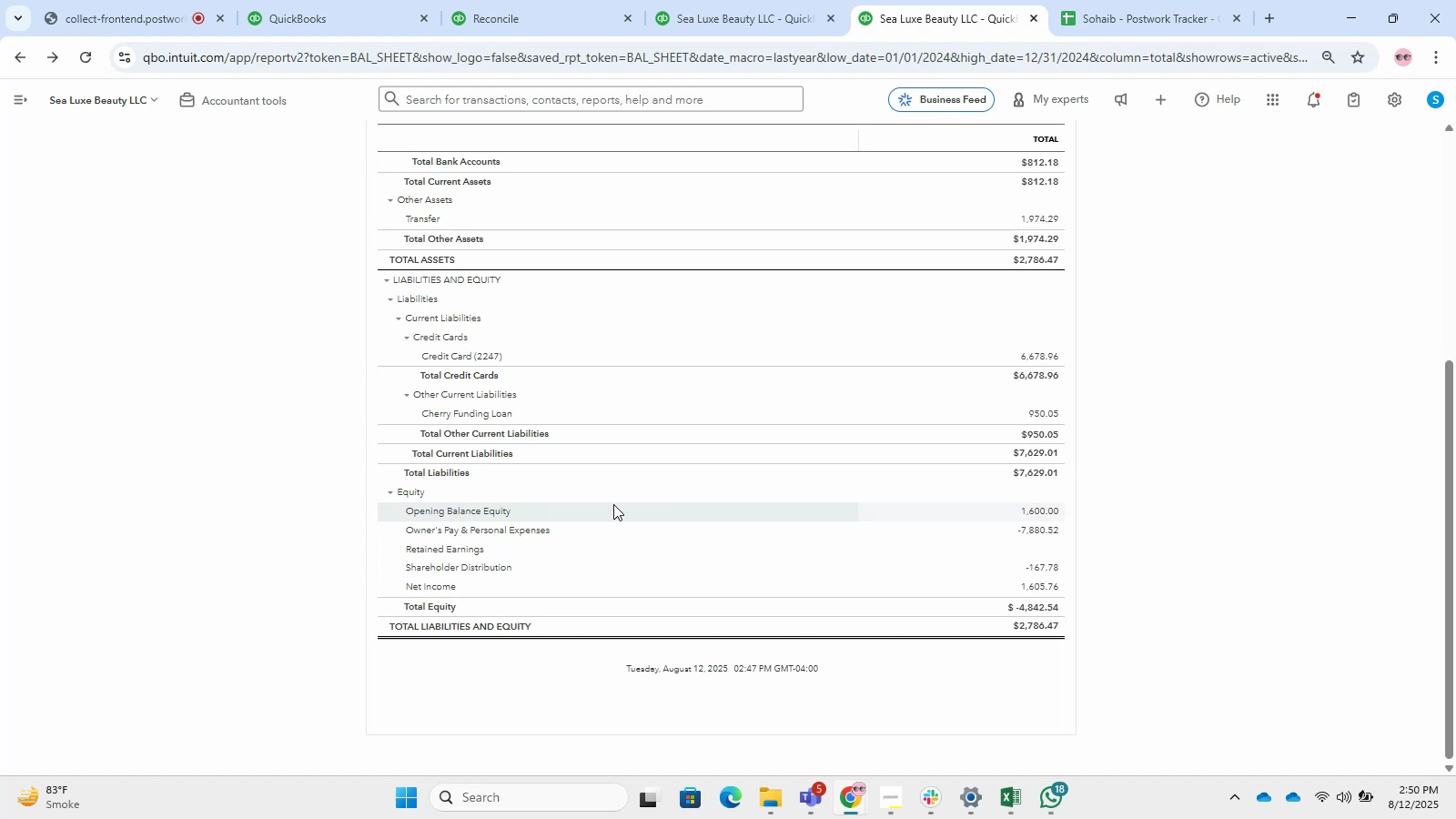 
left_click([727, 7])
 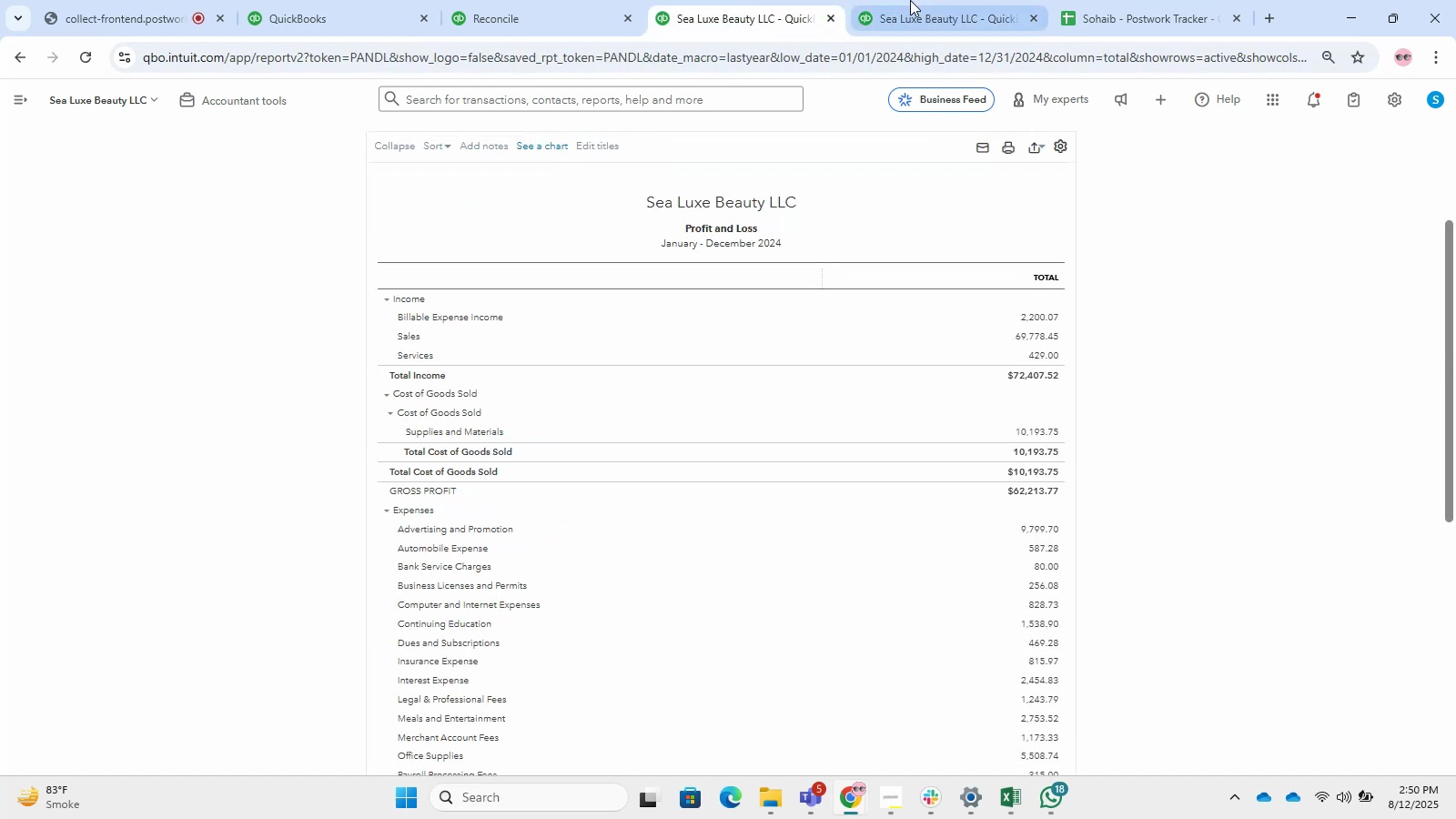 
left_click([910, 0])
 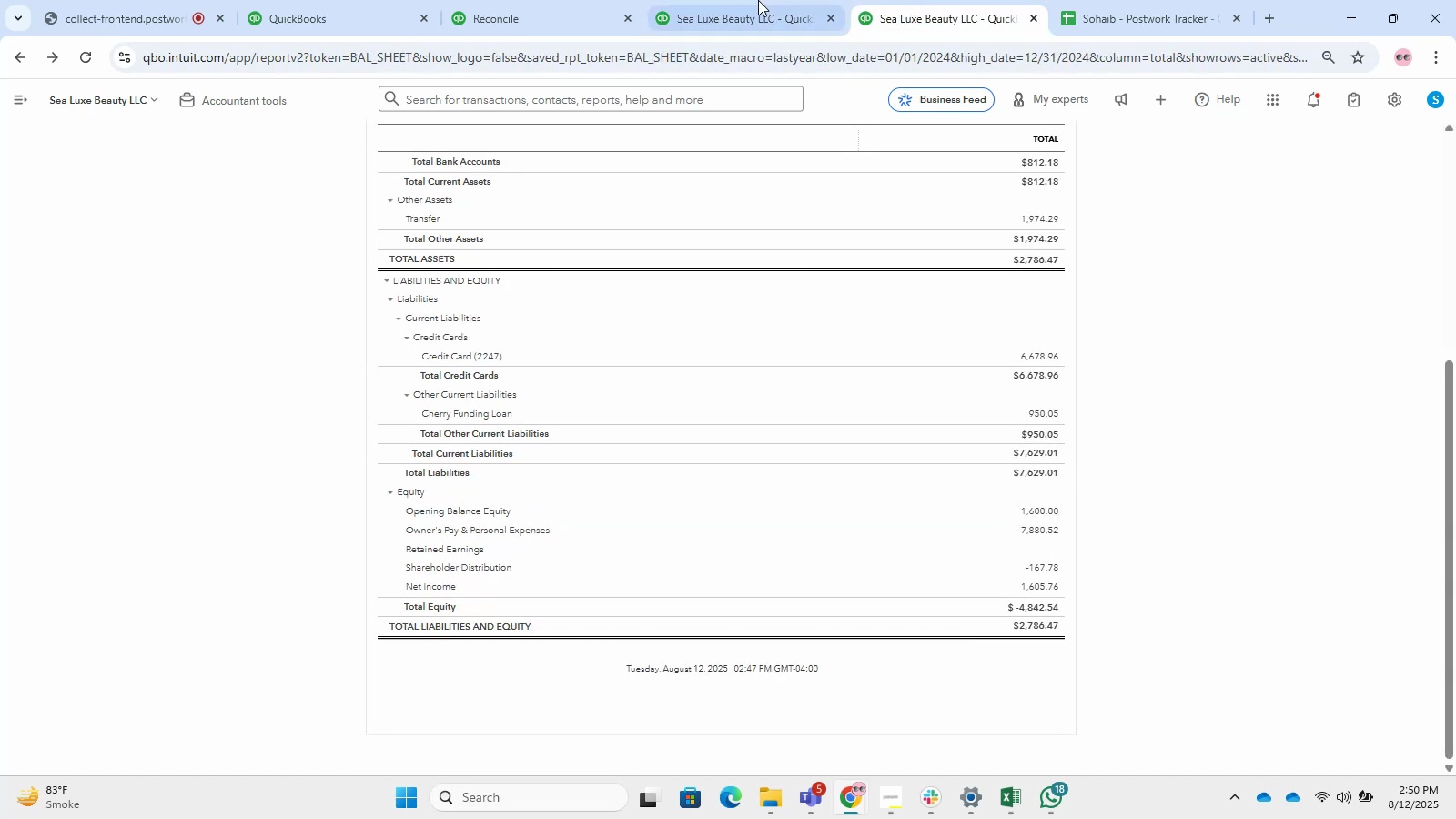 
left_click([758, 0])
 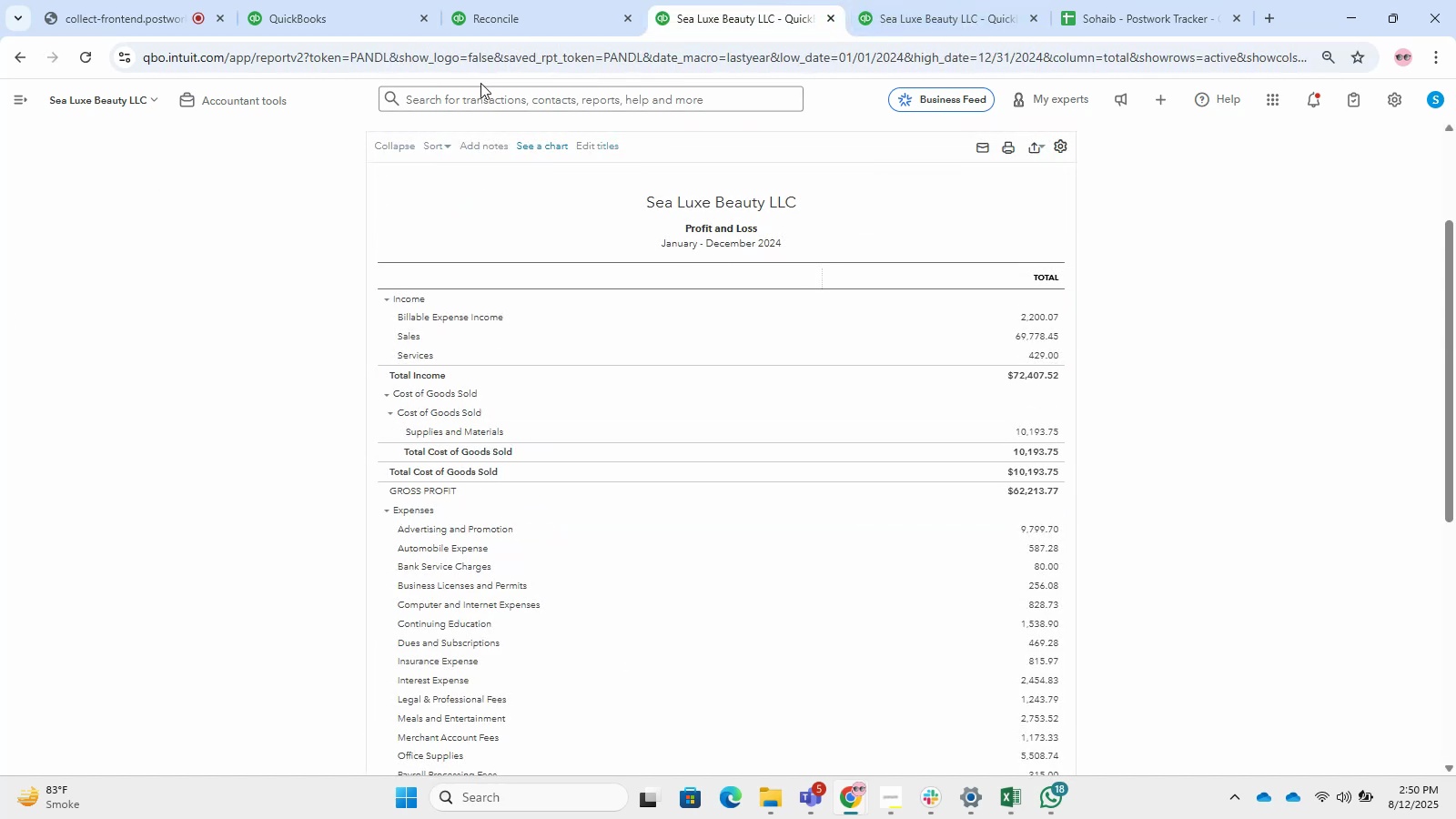 
scroll: coordinate [395, 377], scroll_direction: down, amount: 4.0
 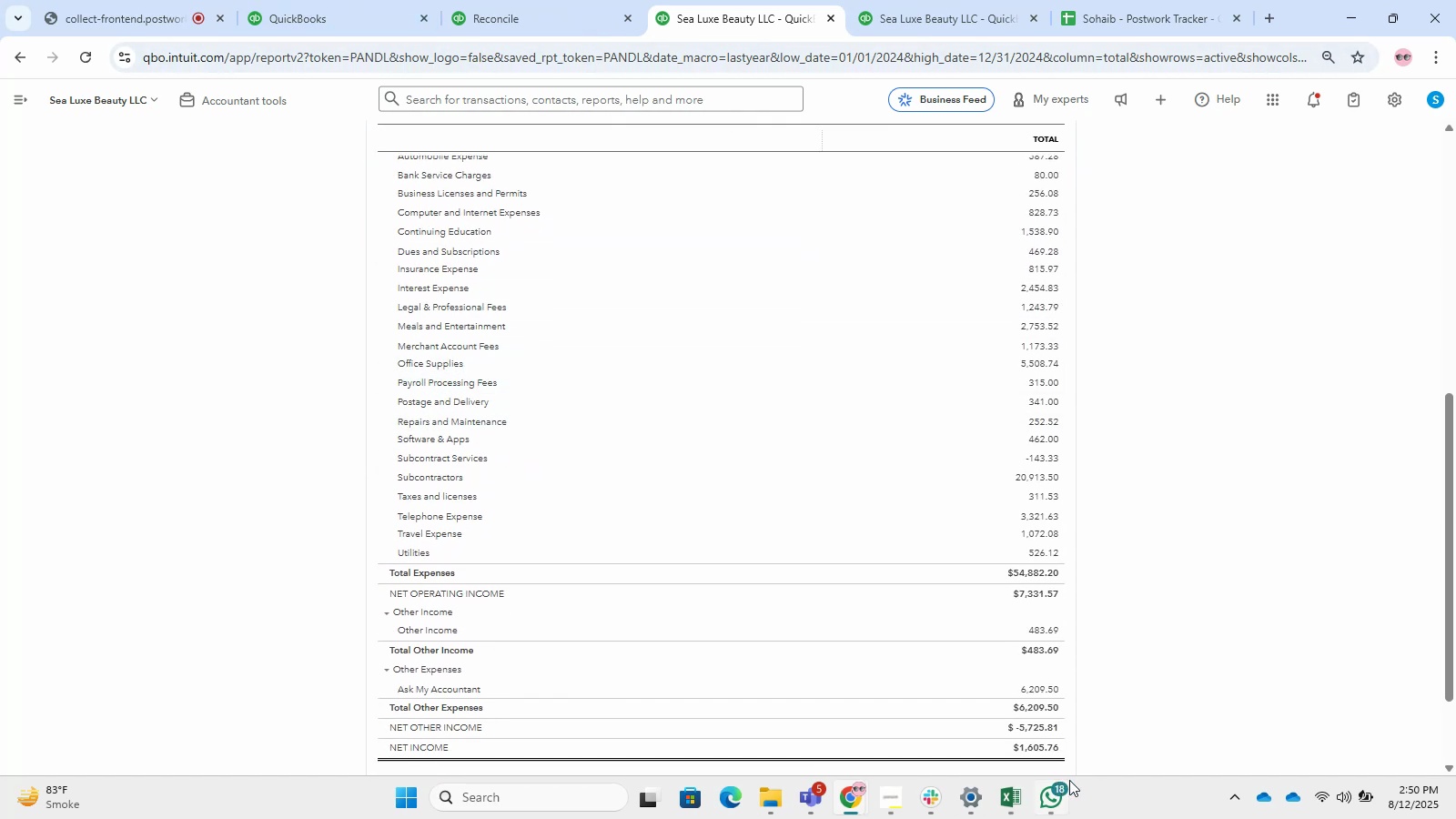 
scroll: coordinate [793, 463], scroll_direction: up, amount: 5.0
 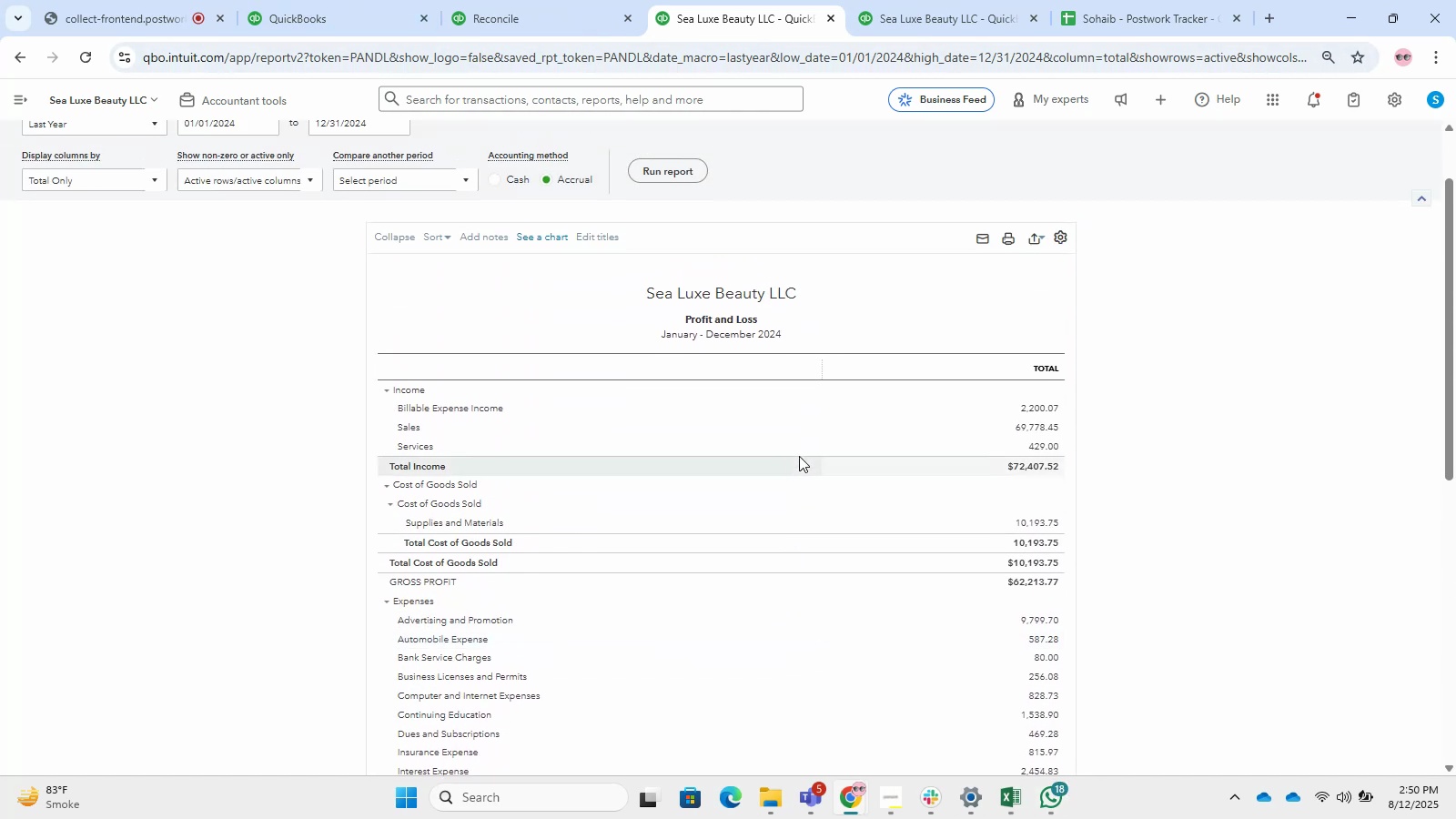 
scroll: coordinate [933, 424], scroll_direction: down, amount: 3.0
 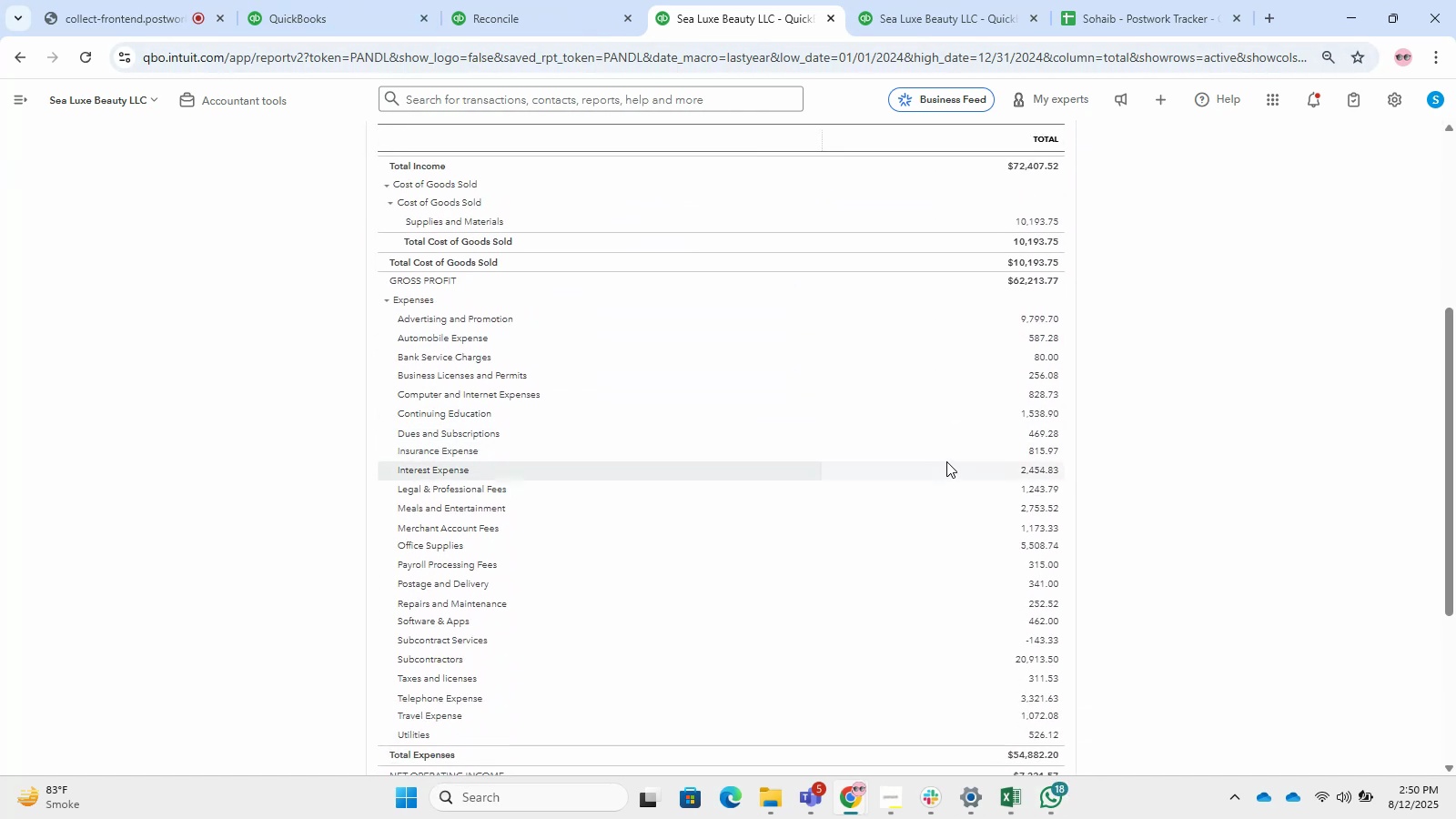 
scroll: coordinate [946, 461], scroll_direction: up, amount: 3.0
 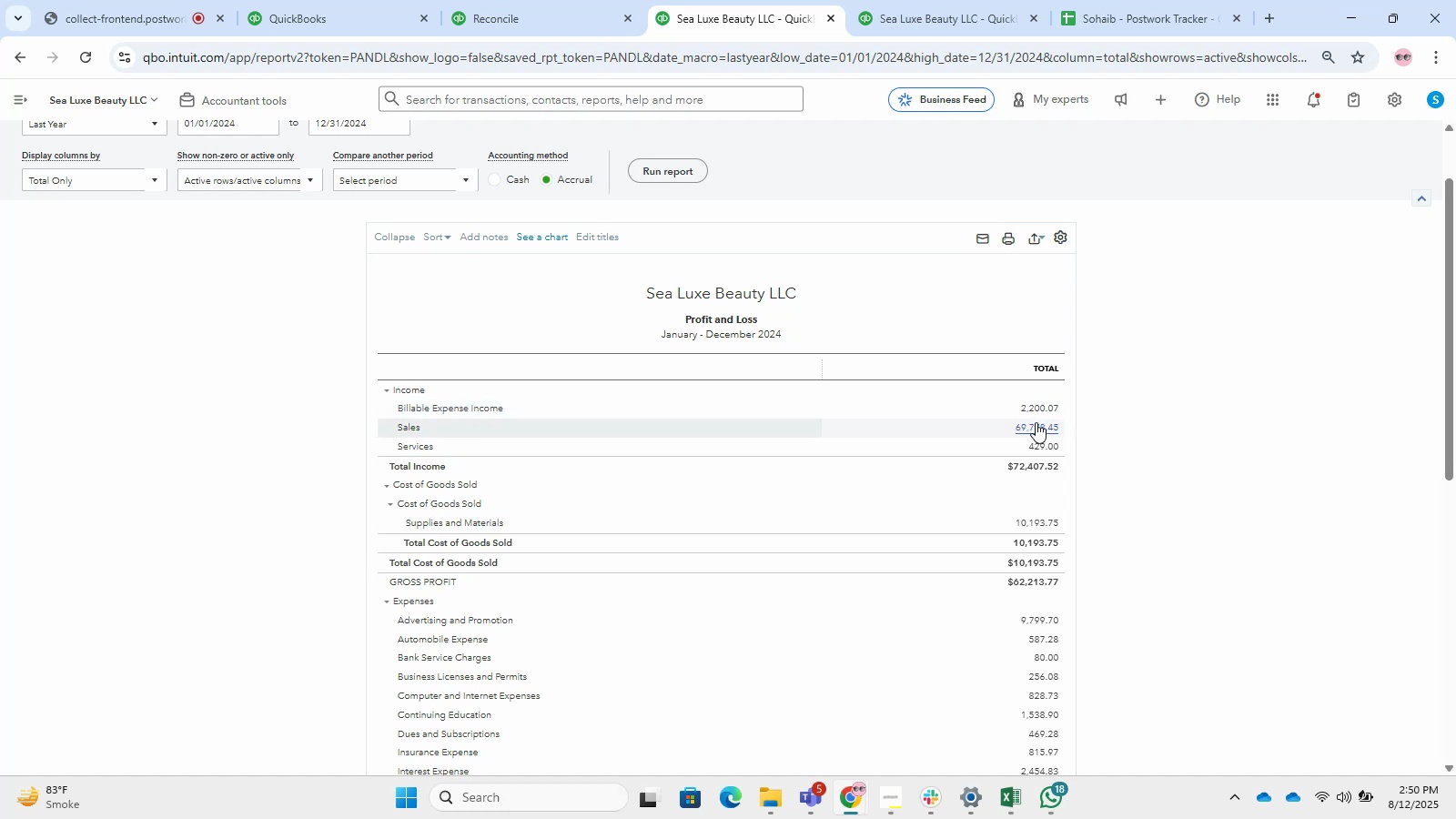 
left_click([1042, 408])
 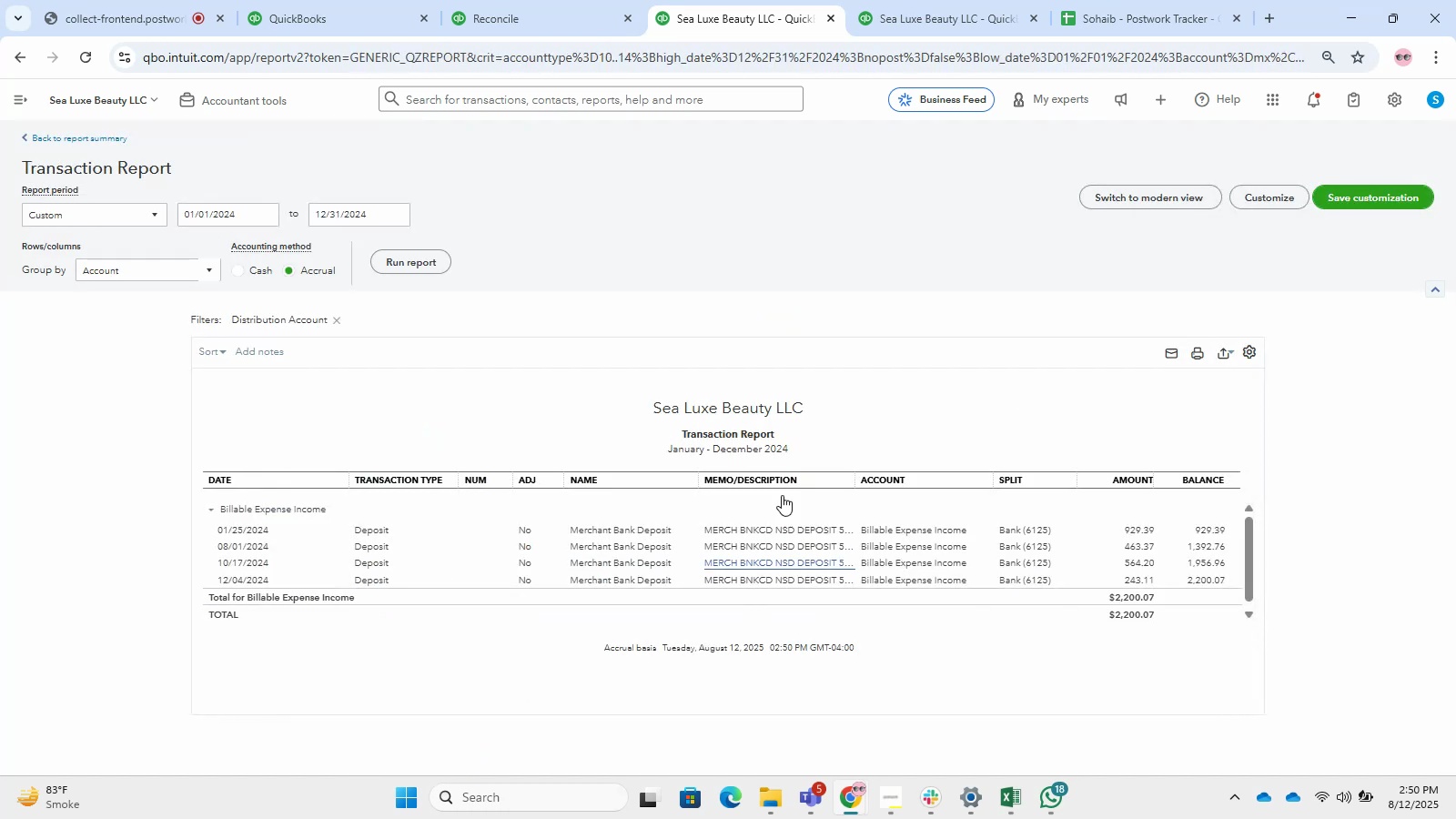 
left_click_drag(start_coordinate=[236, 4], to_coordinate=[268, 5])
 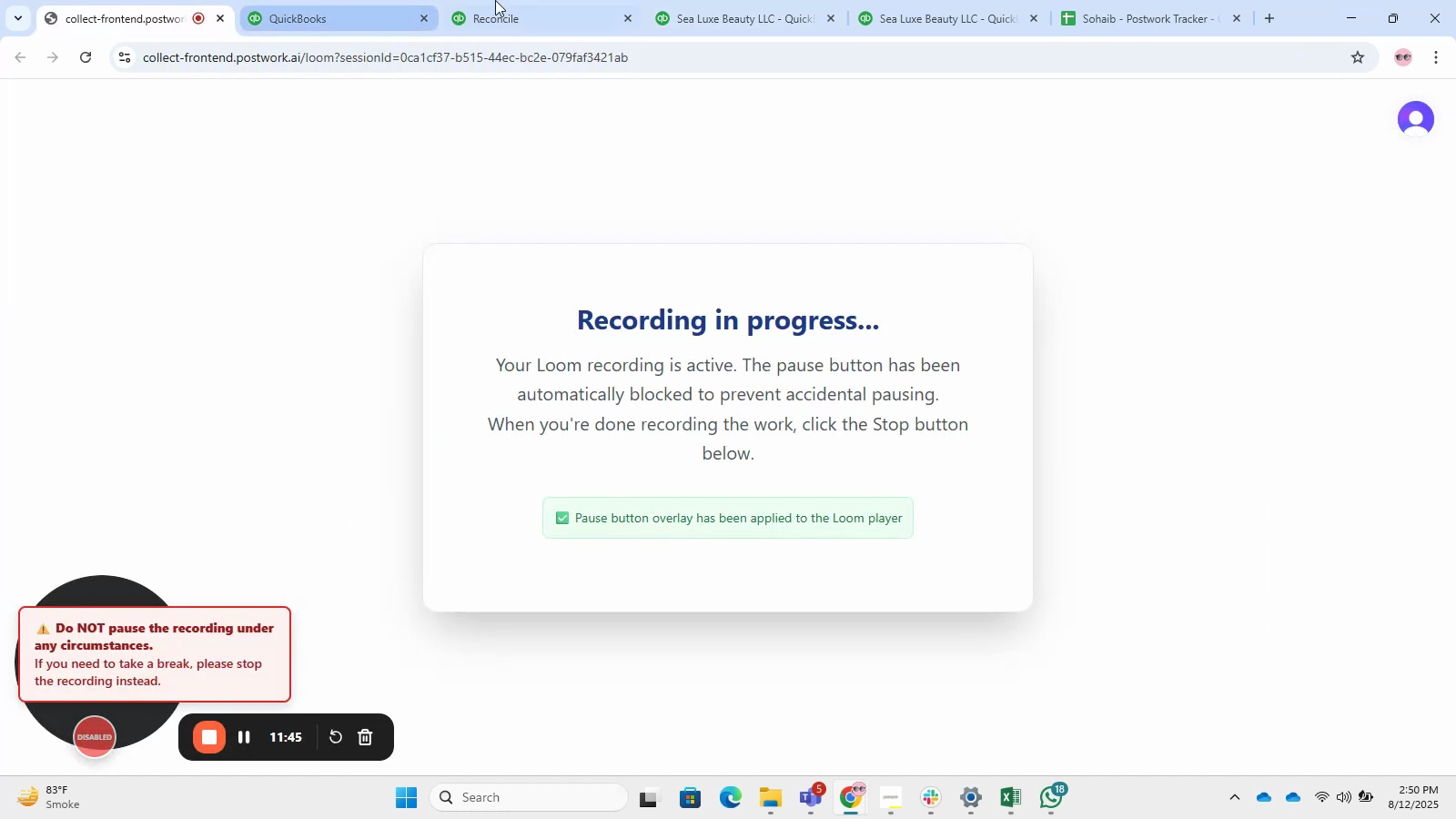 
left_click([495, 0])
 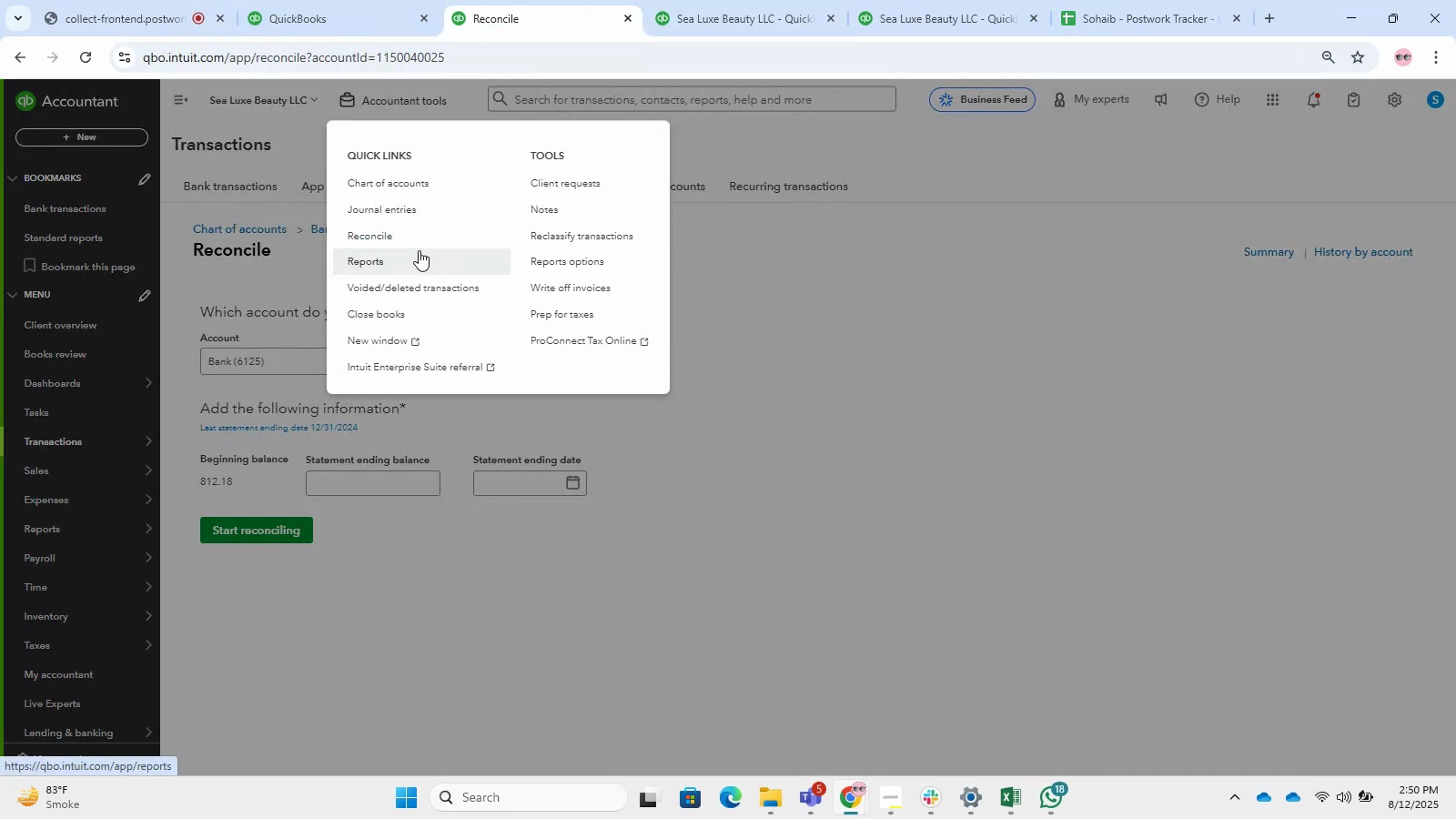 
right_click([532, 229])
 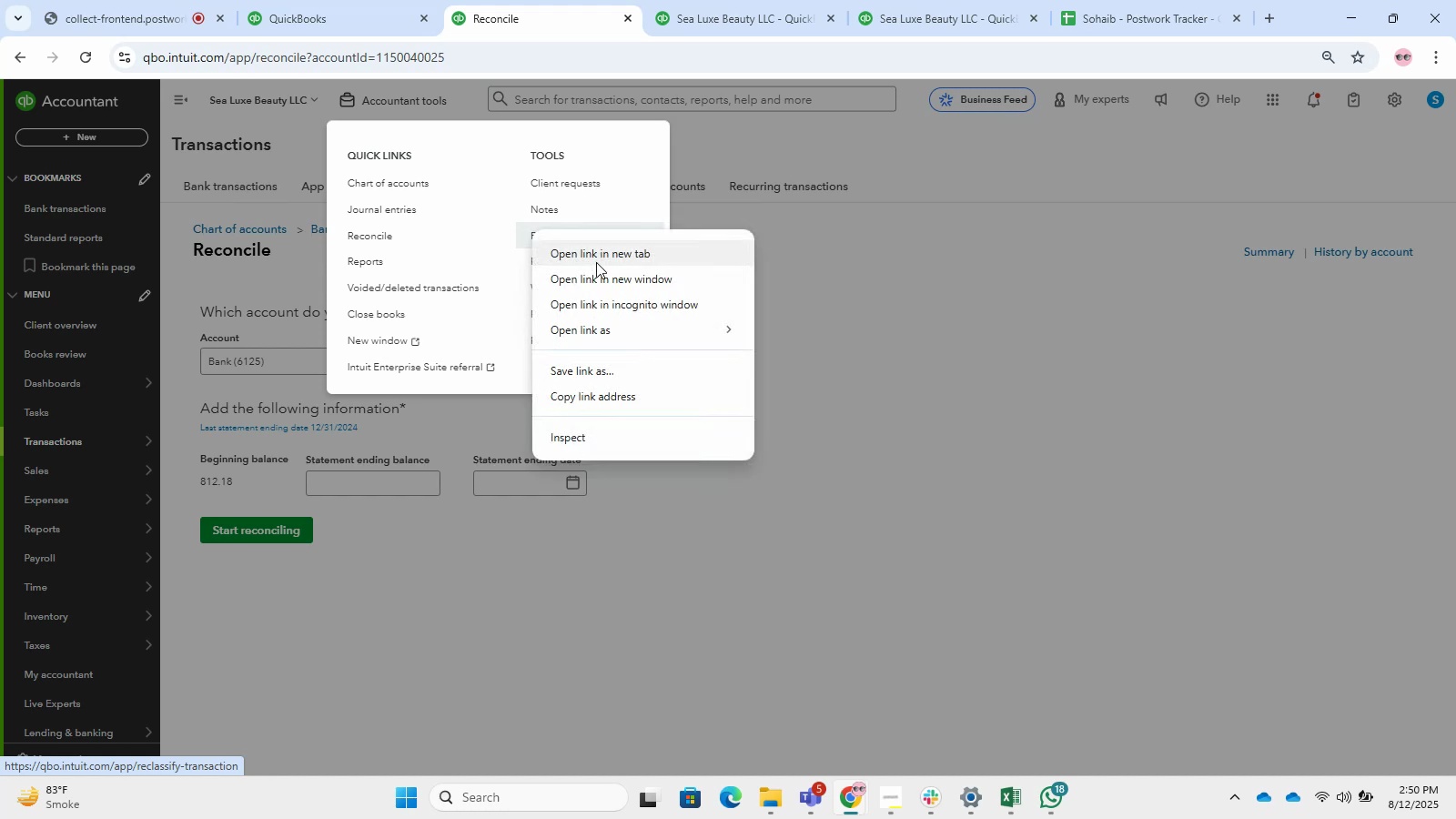 
left_click([596, 262])
 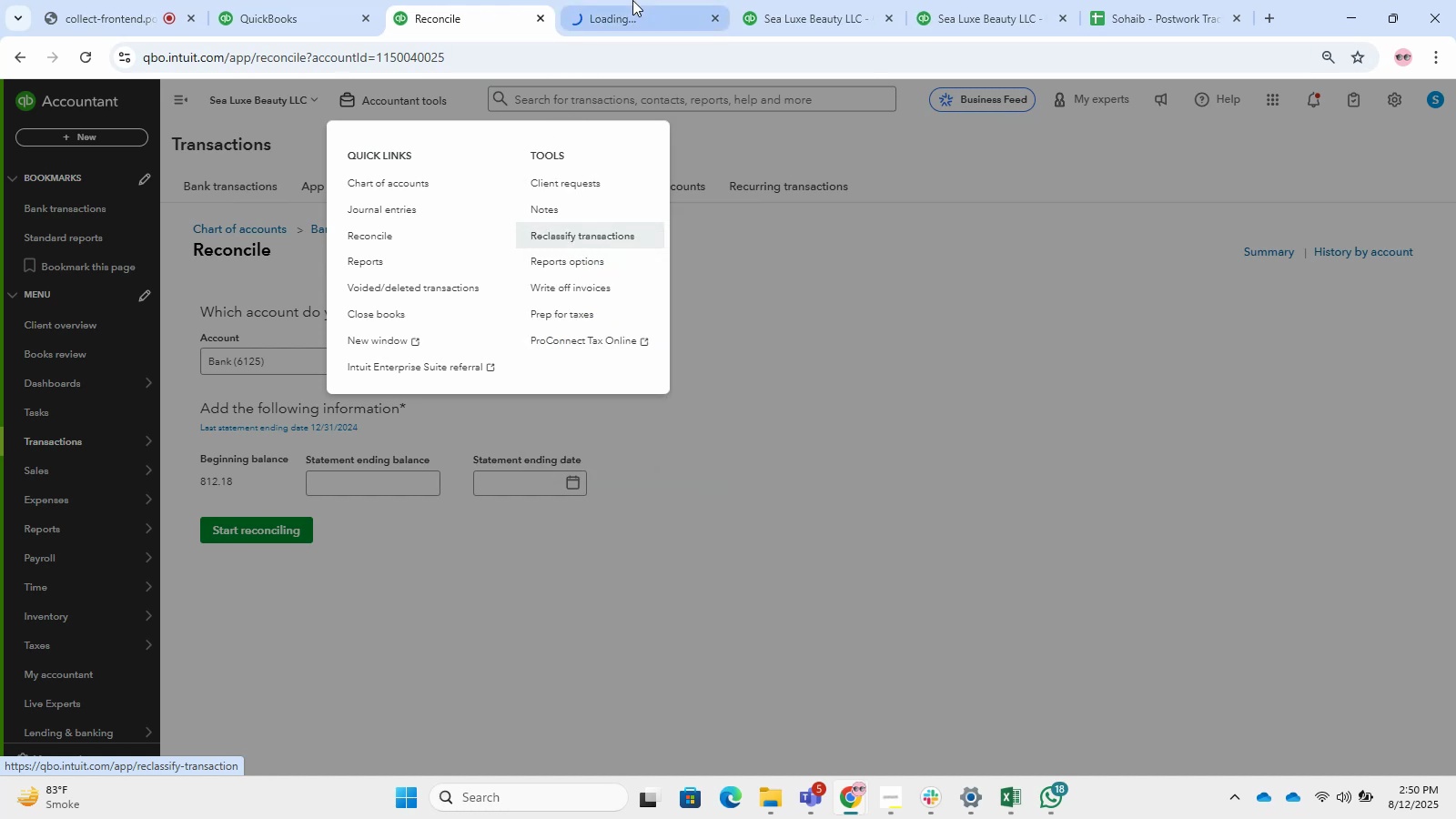 
left_click_drag(start_coordinate=[632, 0], to_coordinate=[622, 1])
 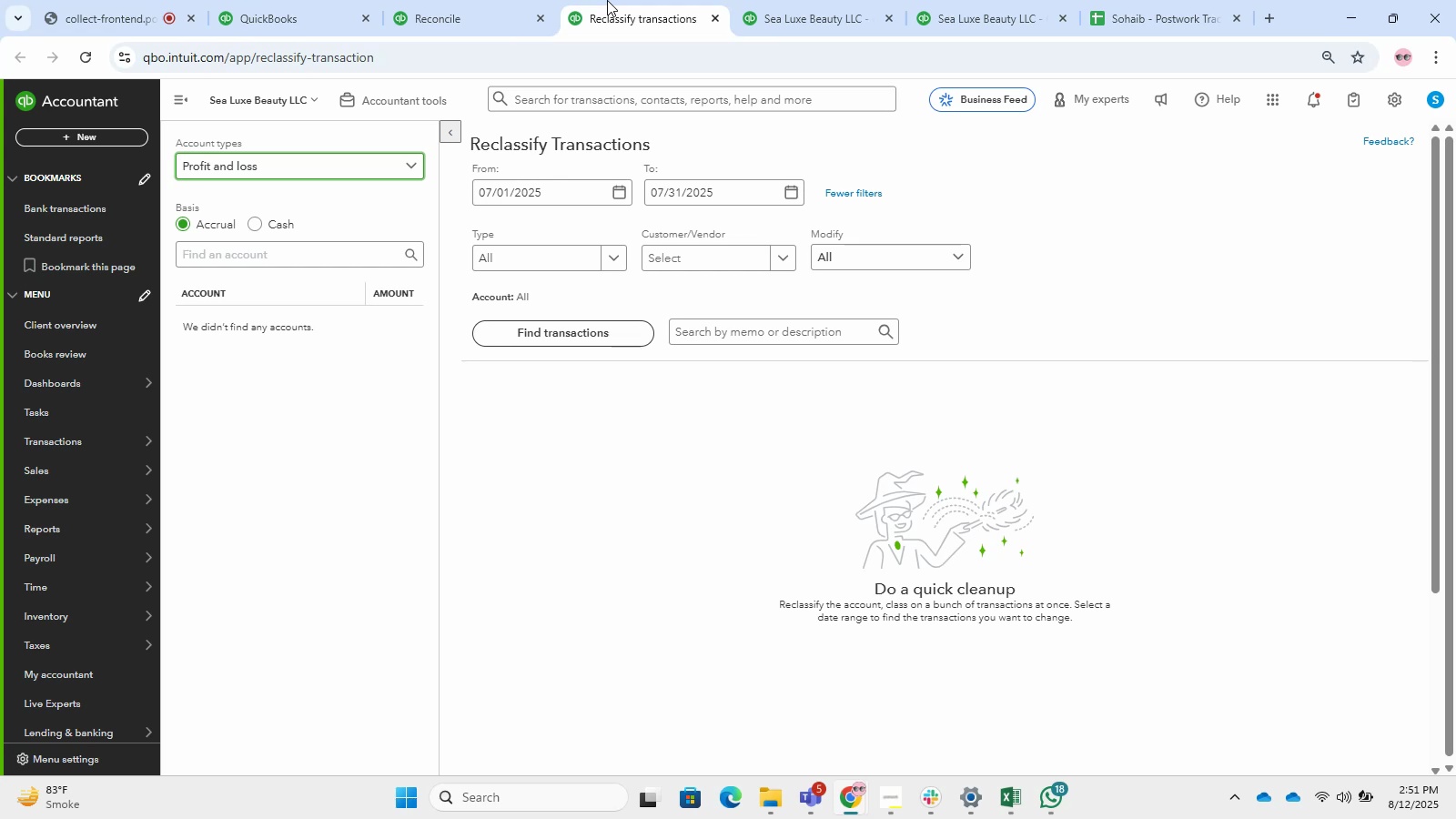 
wait(61.28)
 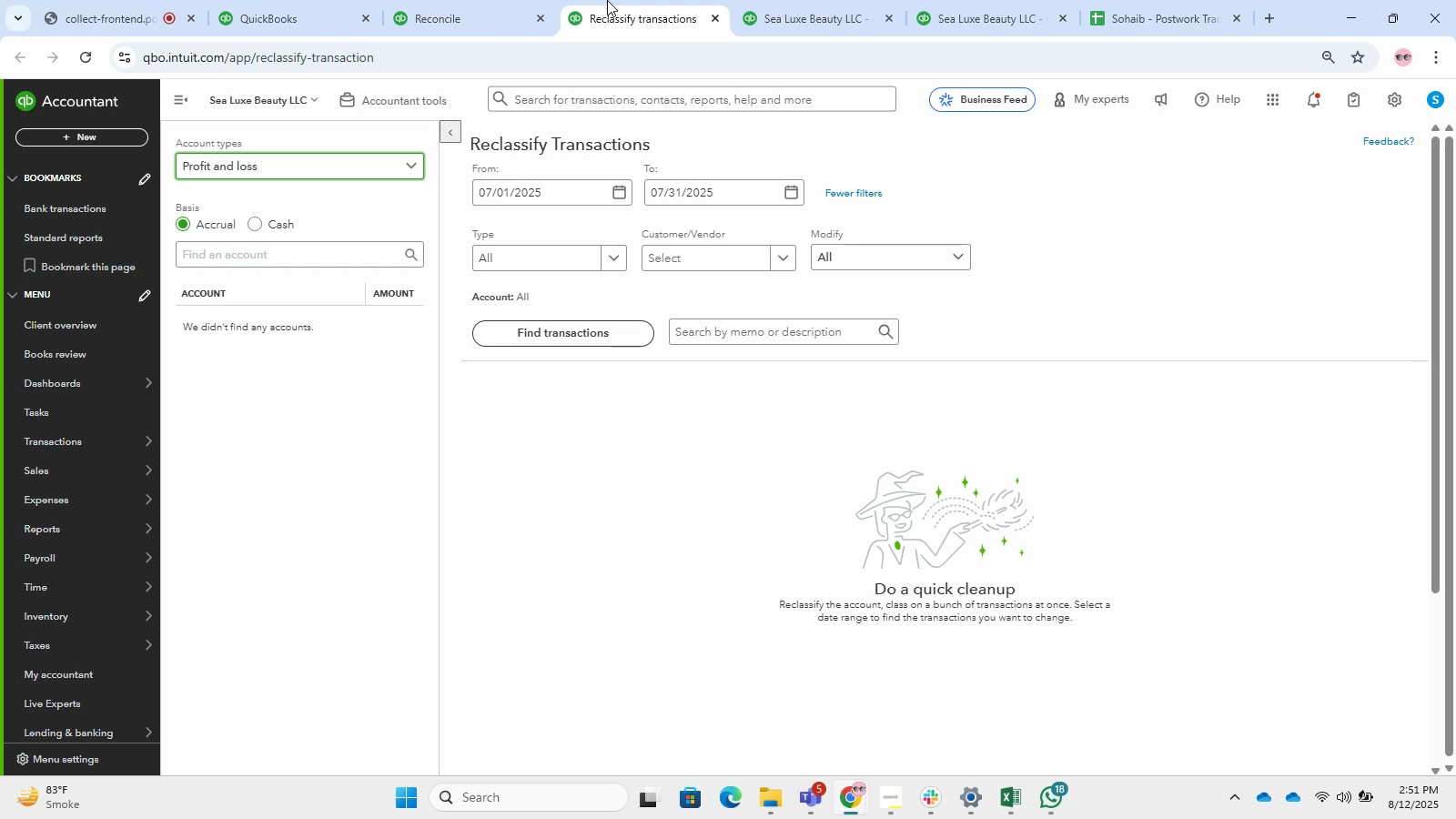 
left_click([0, 366])
 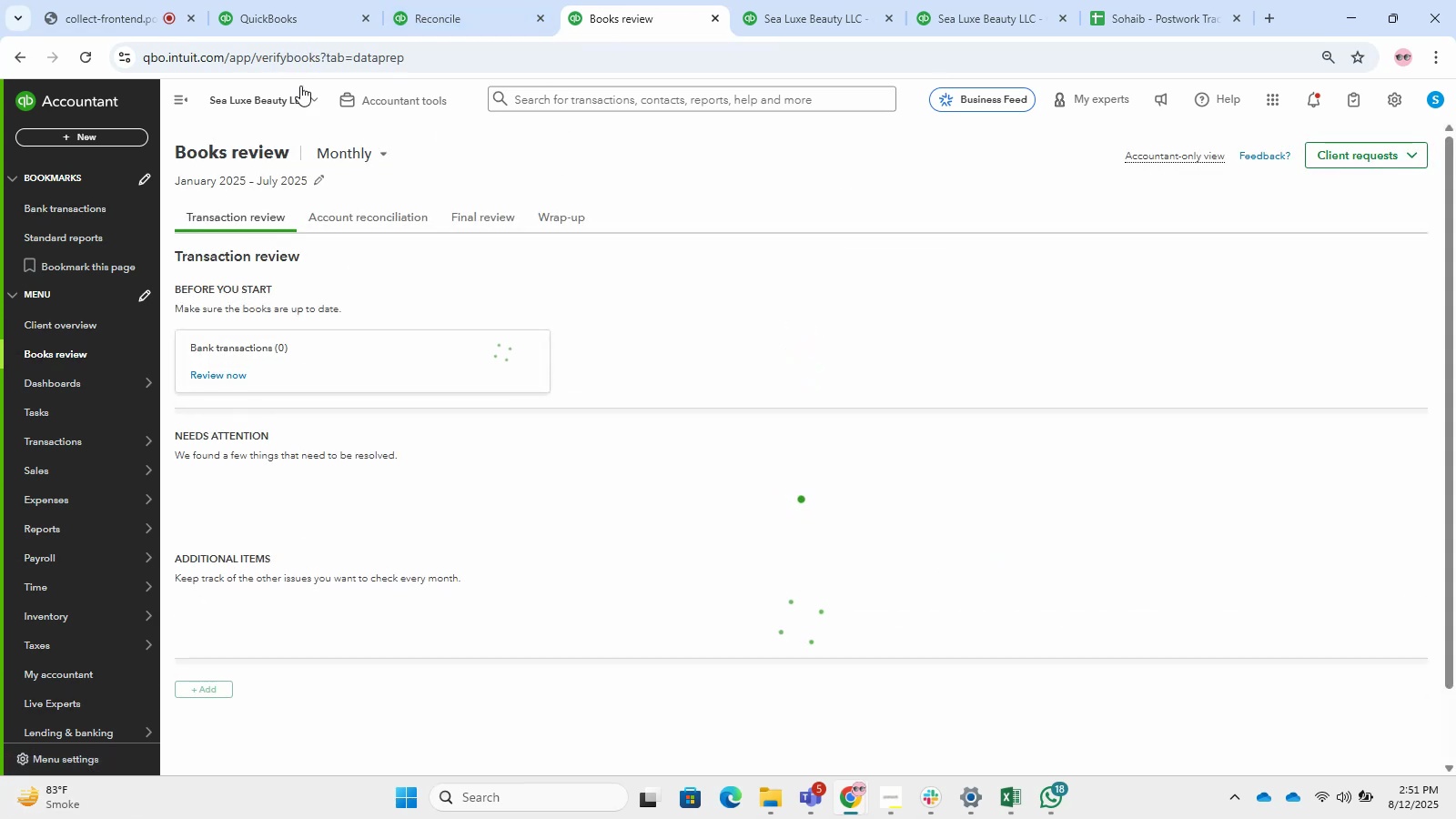 
left_click([18, 54])
 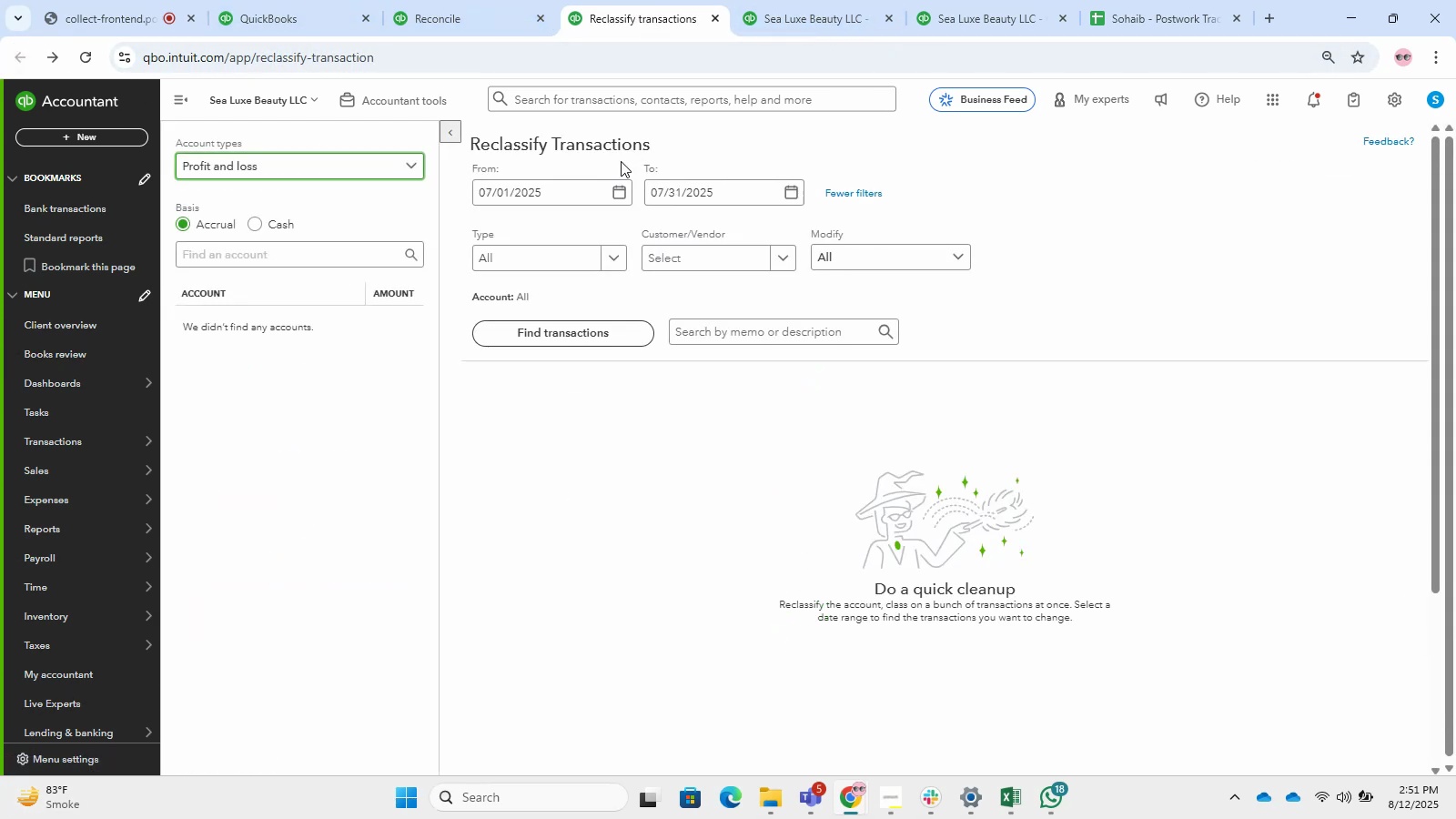 
left_click([521, 207])
 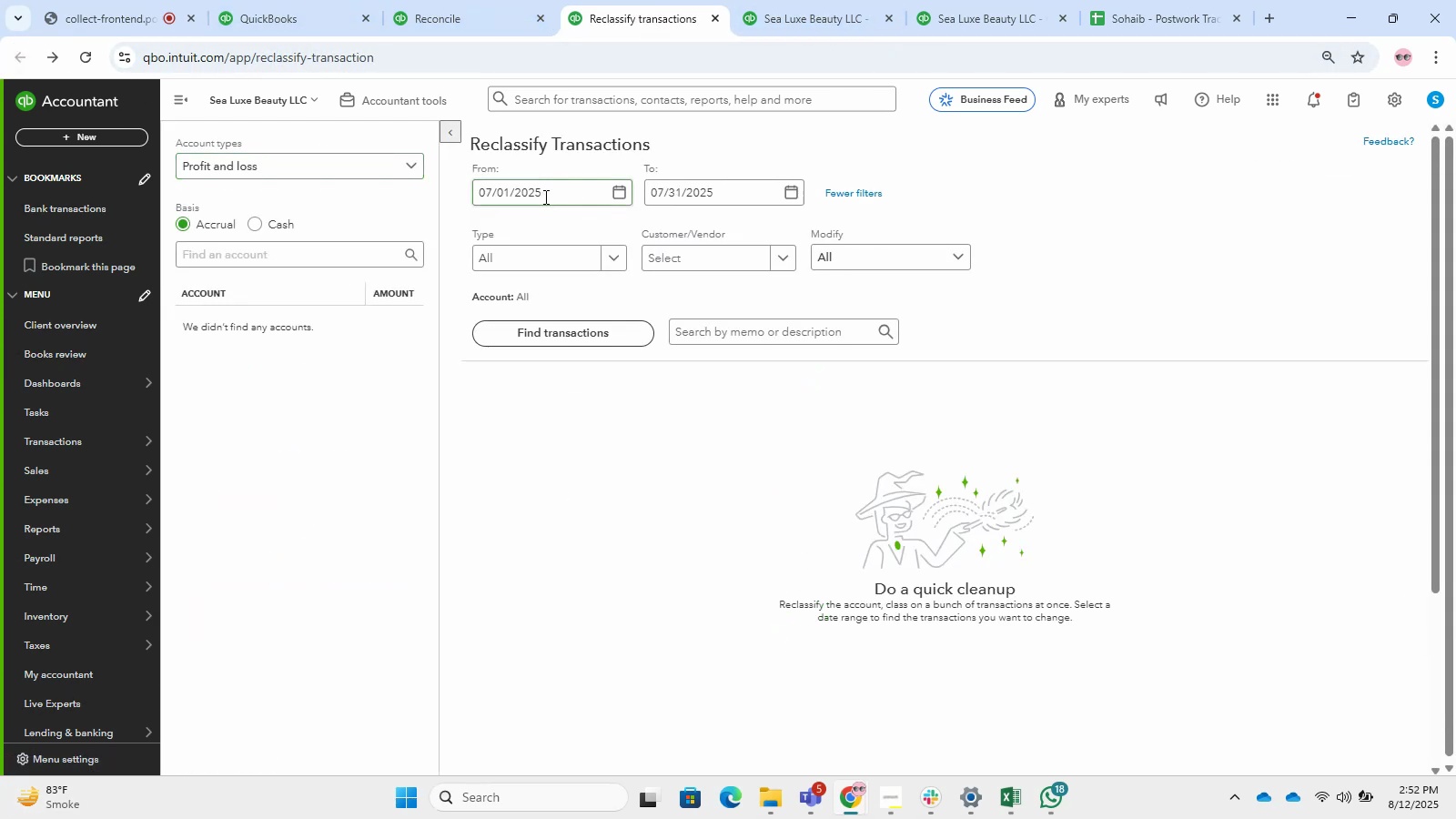 
left_click_drag(start_coordinate=[544, 197], to_coordinate=[424, 197])
 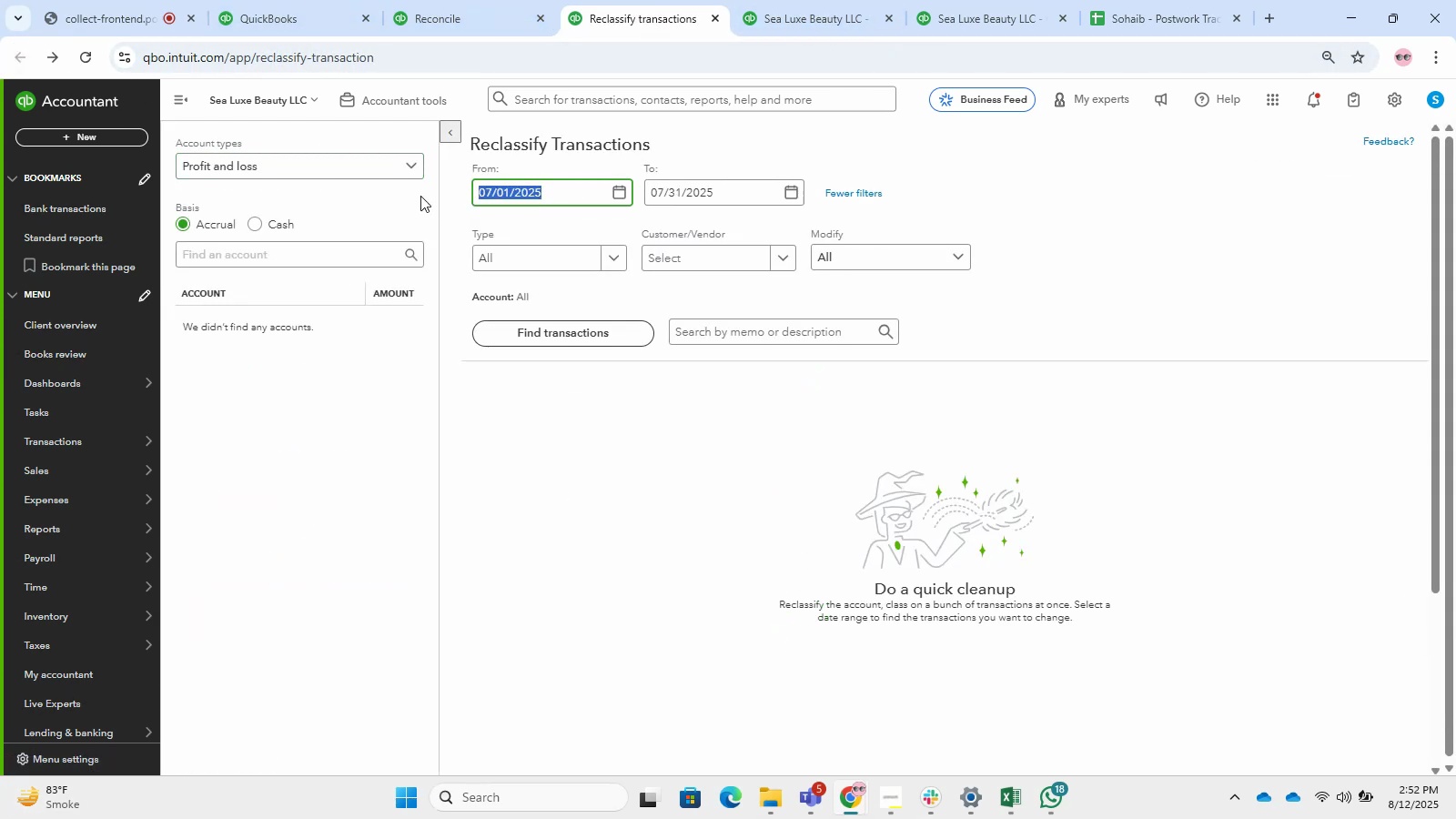 
key(Numpad1)
 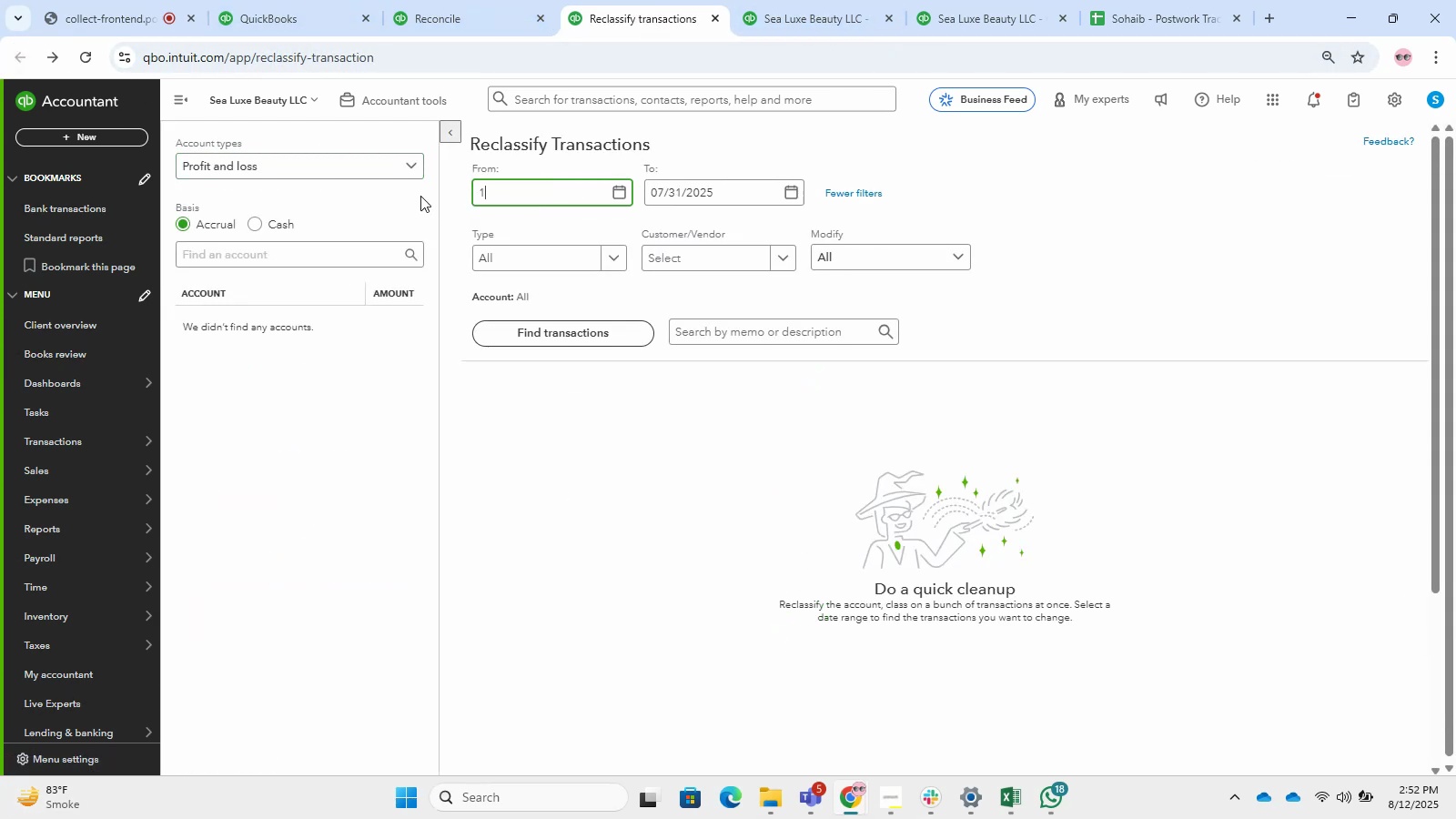 
key(NumpadDivide)
 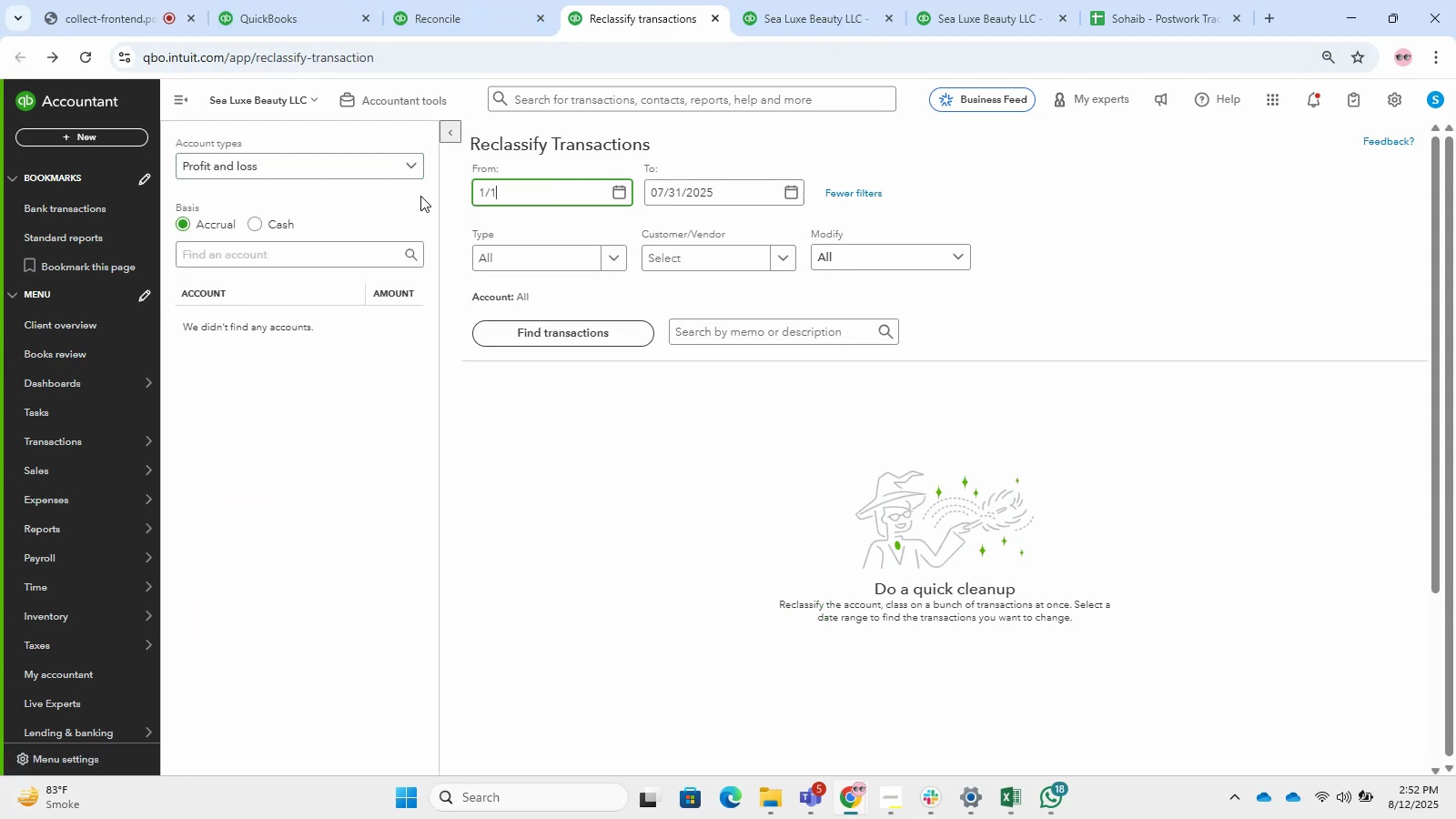 
key(Numpad1)
 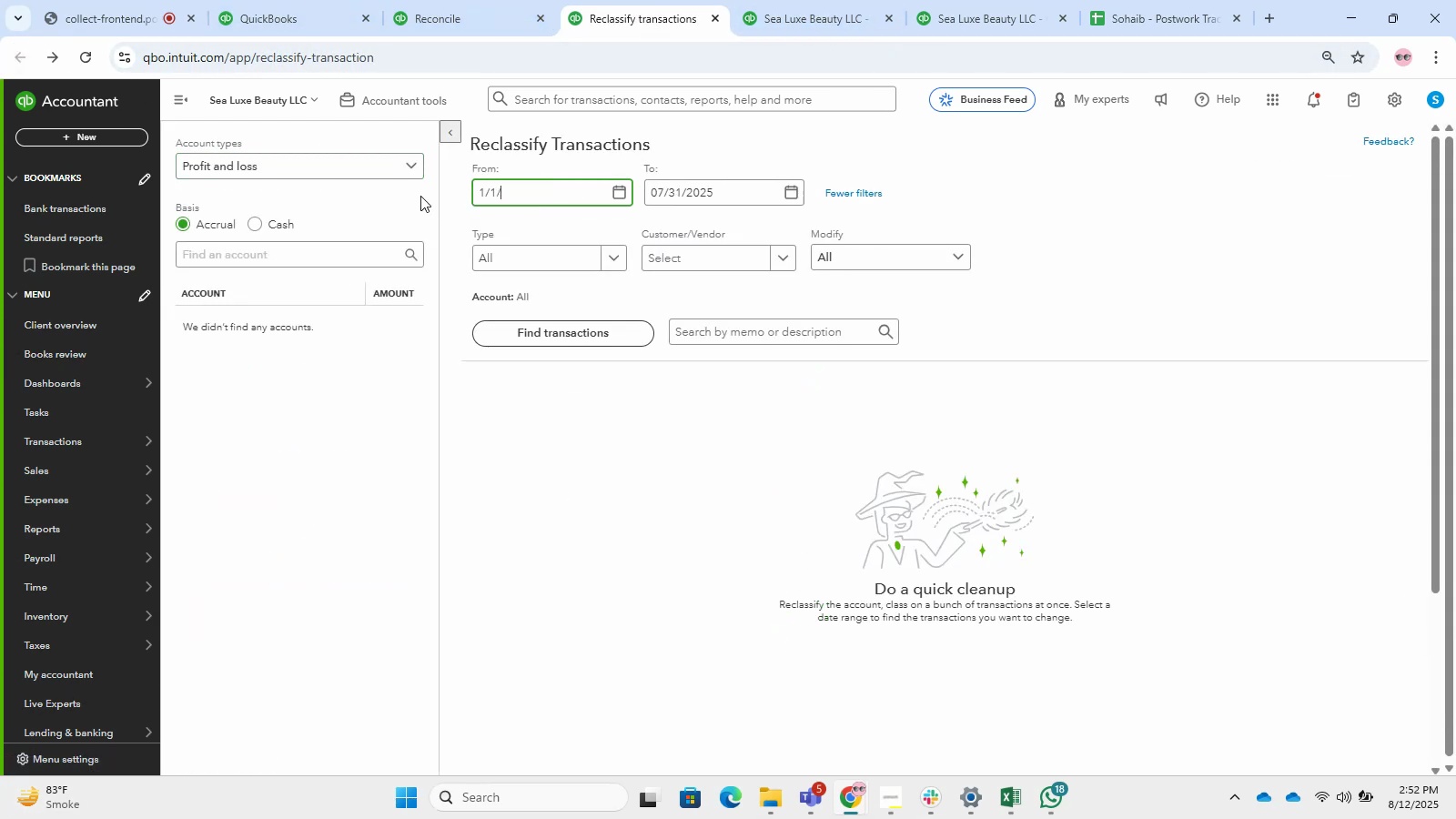 
key(NumpadDivide)
 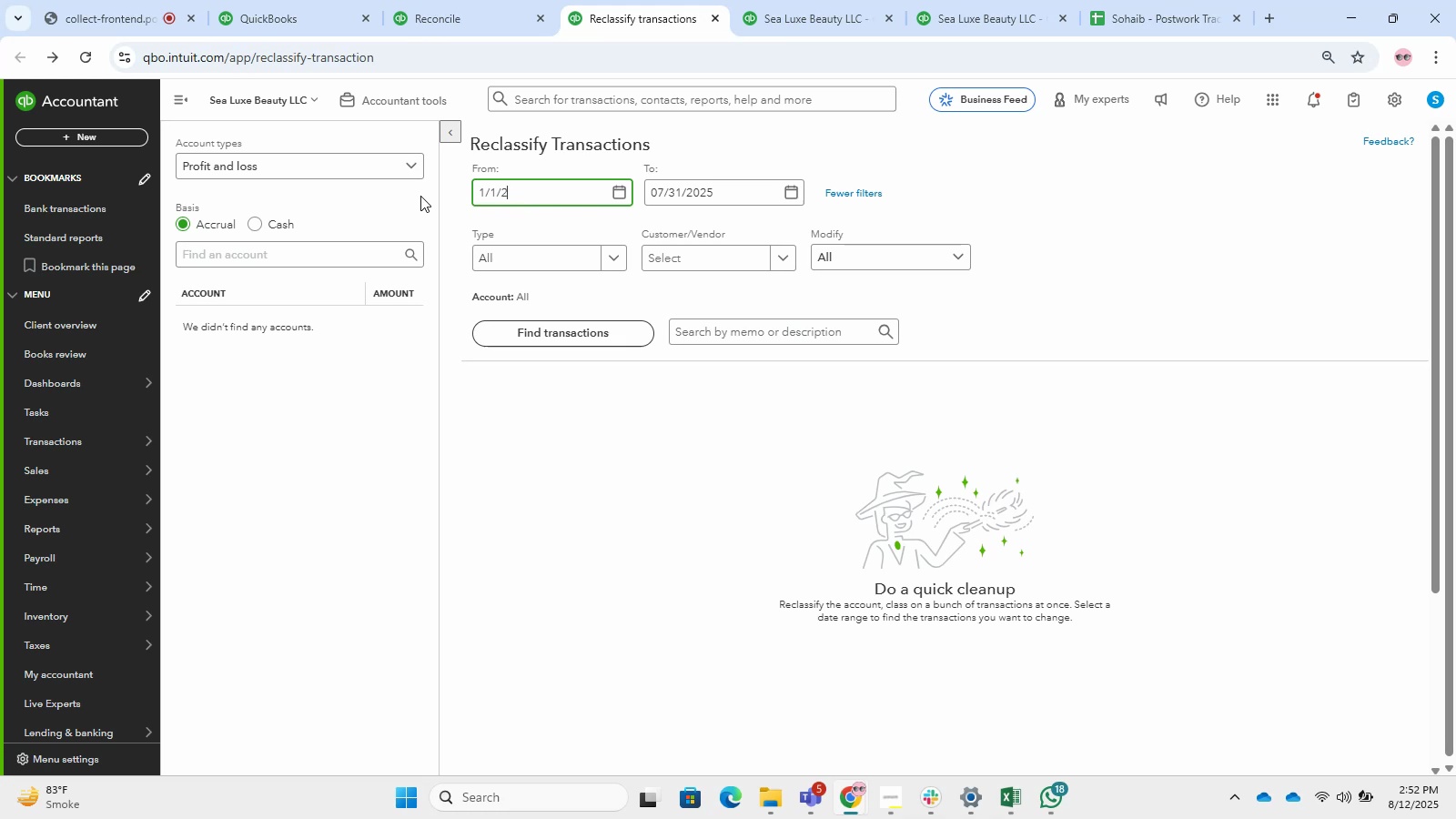 
key(Numpad2)
 